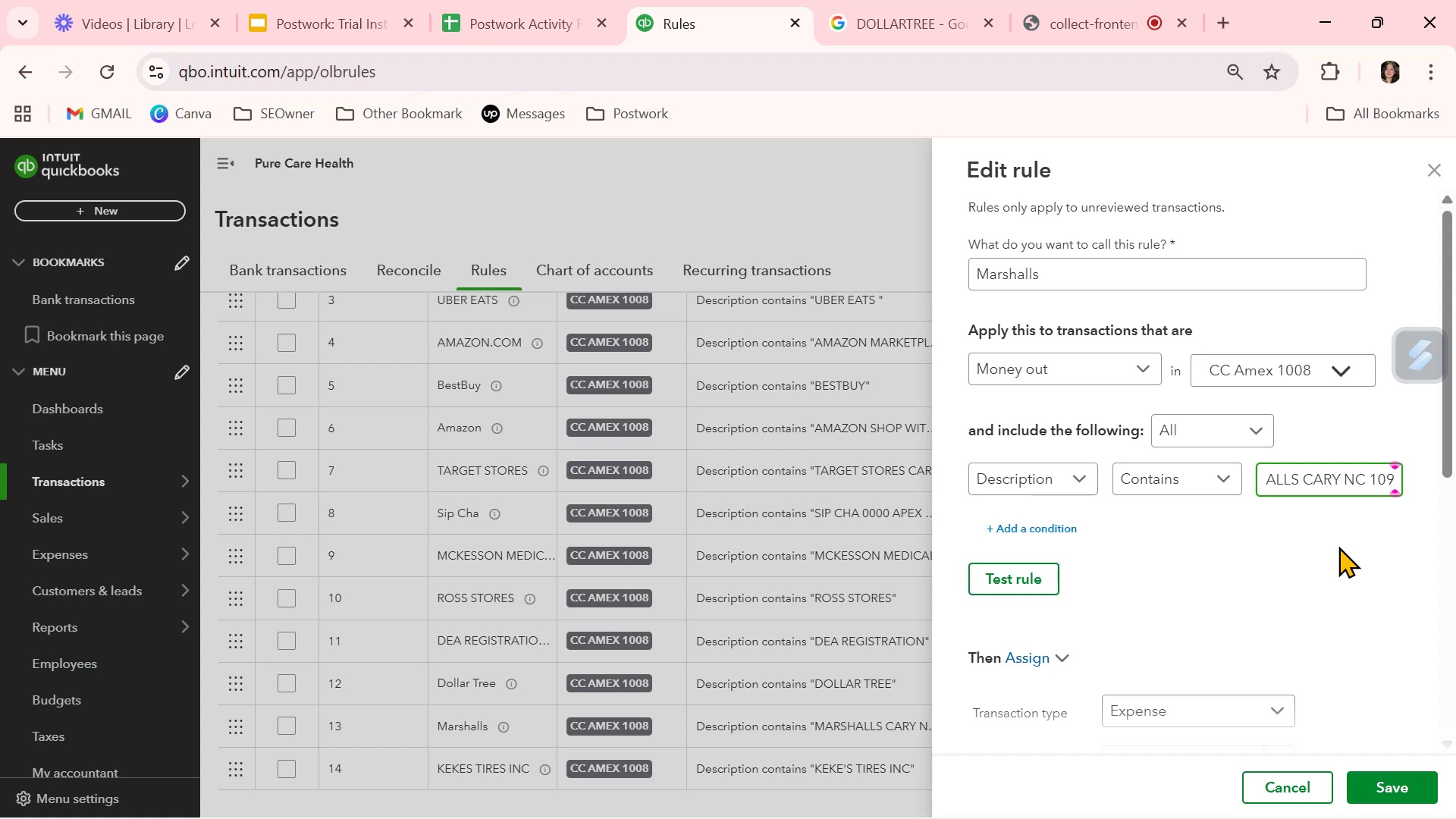 
key(Backspace)
 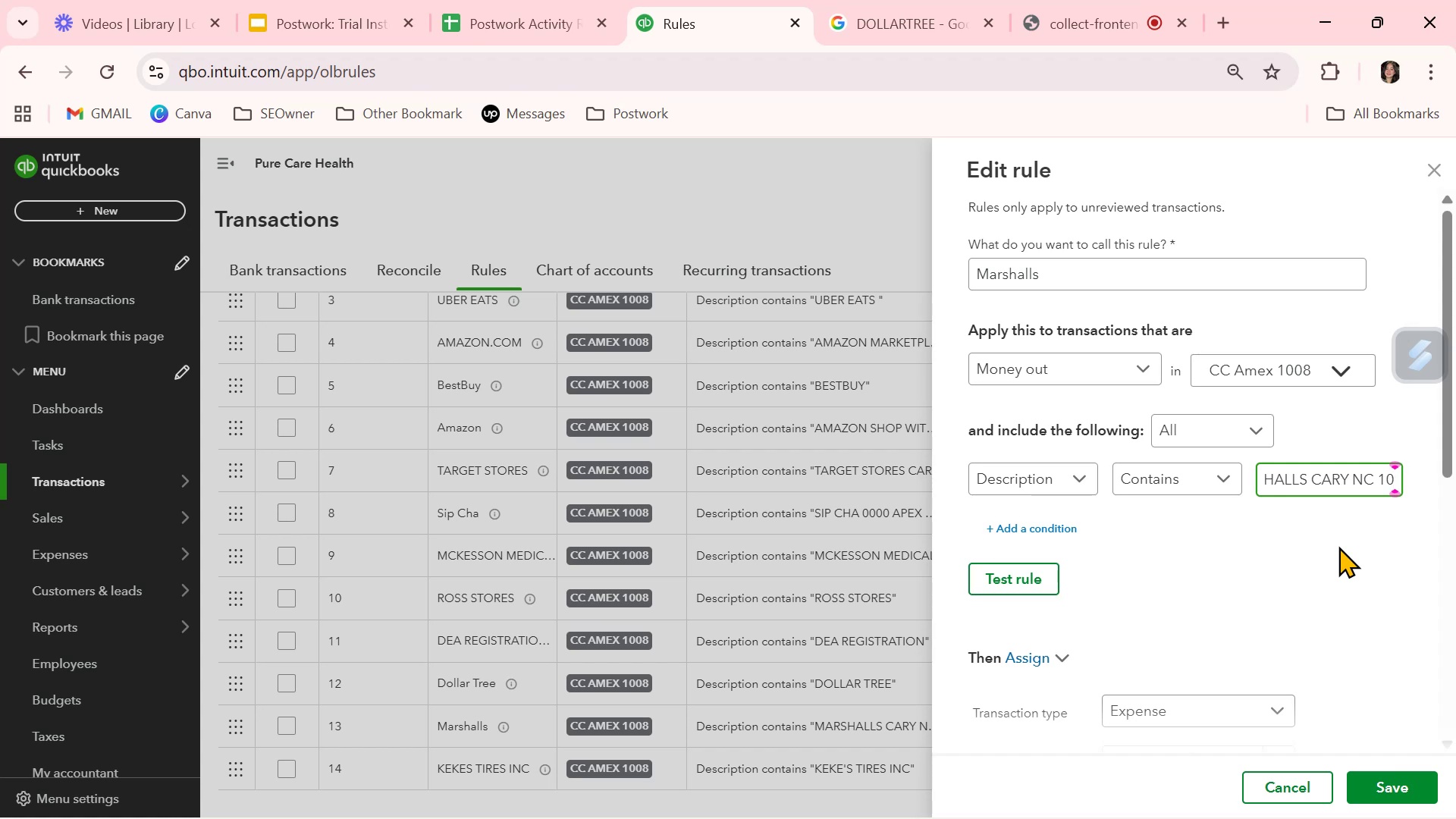 
key(Backspace)
 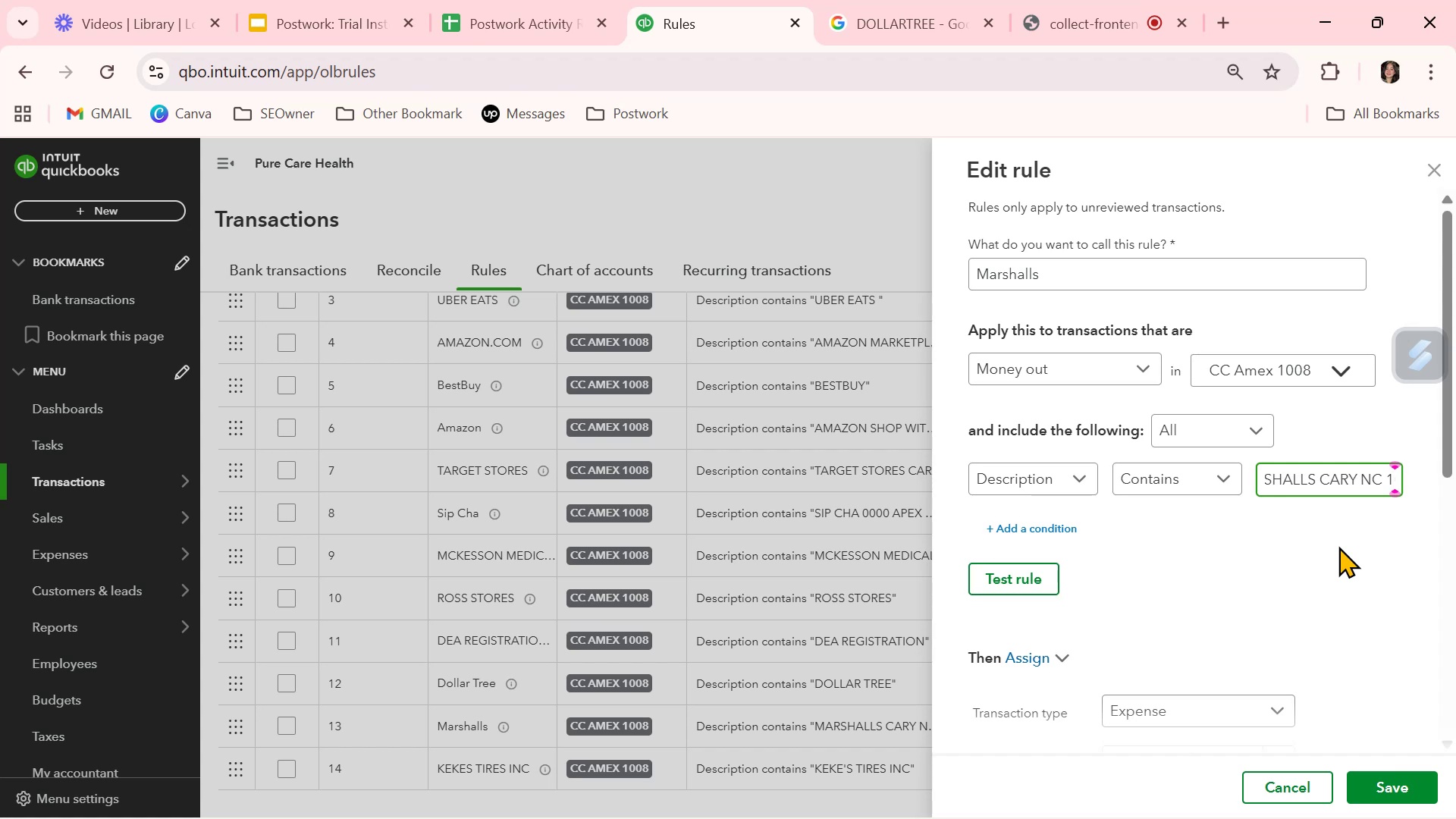 
key(Backspace)
 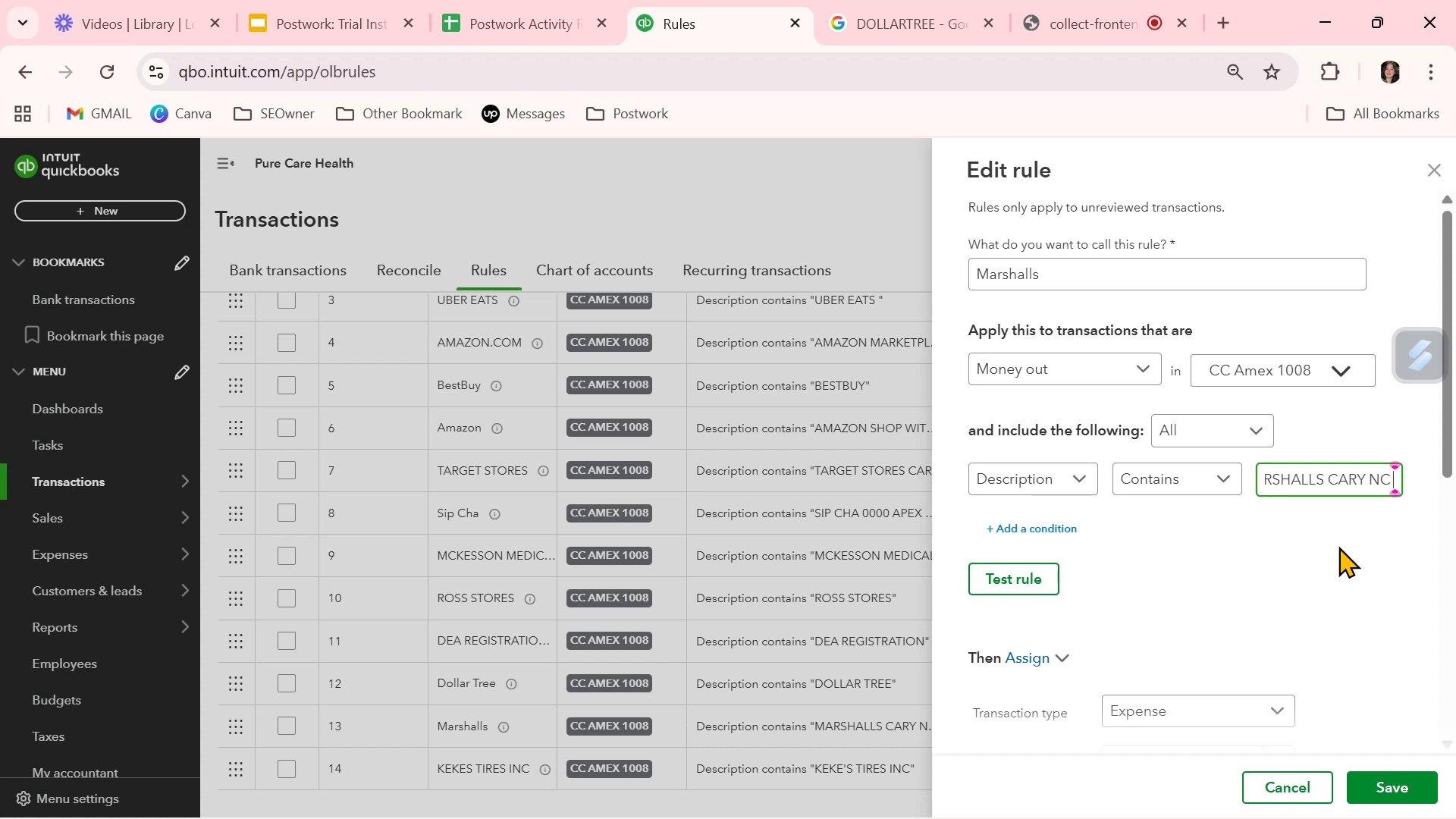 
key(Backspace)
 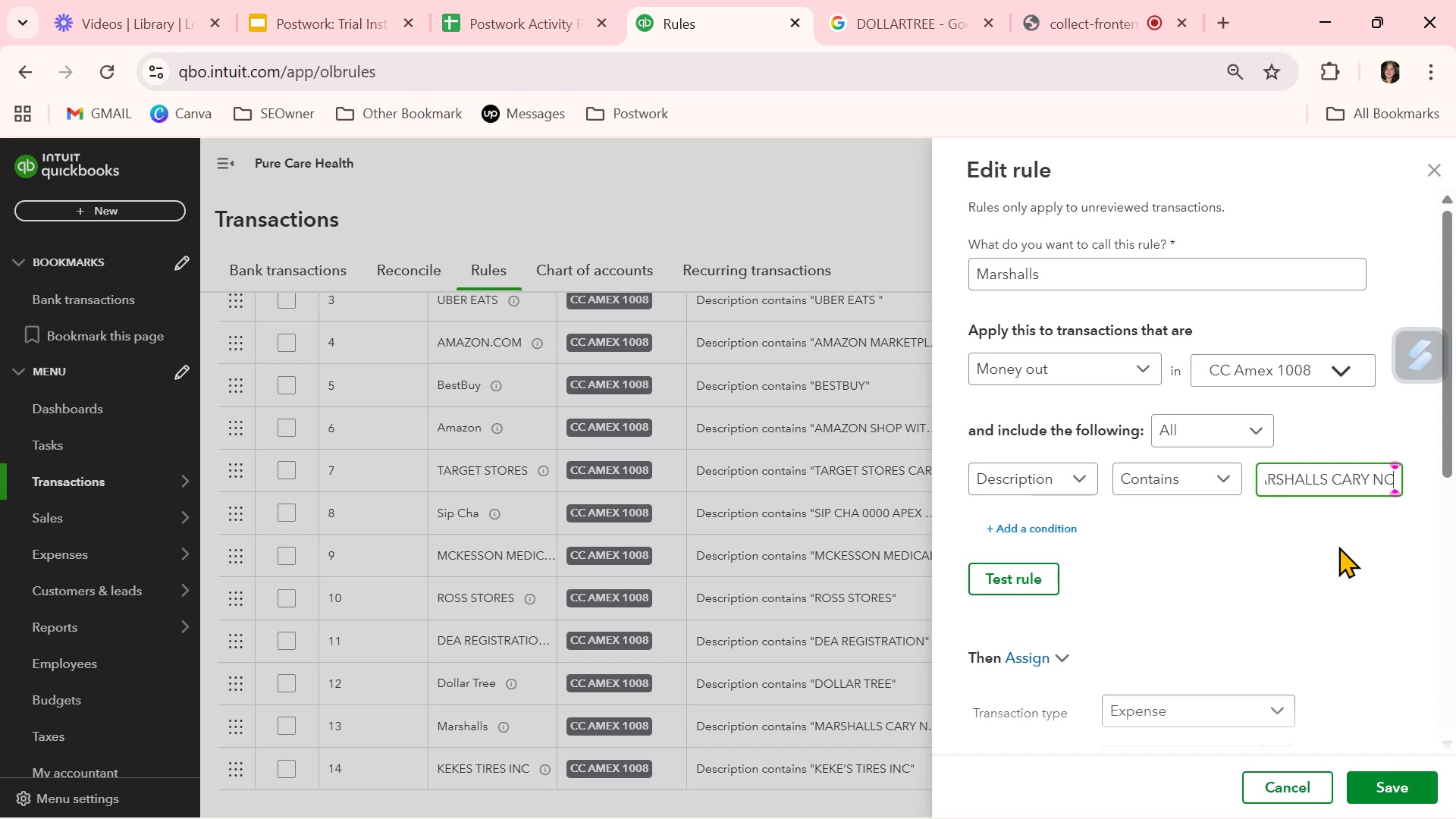 
key(Backspace)
 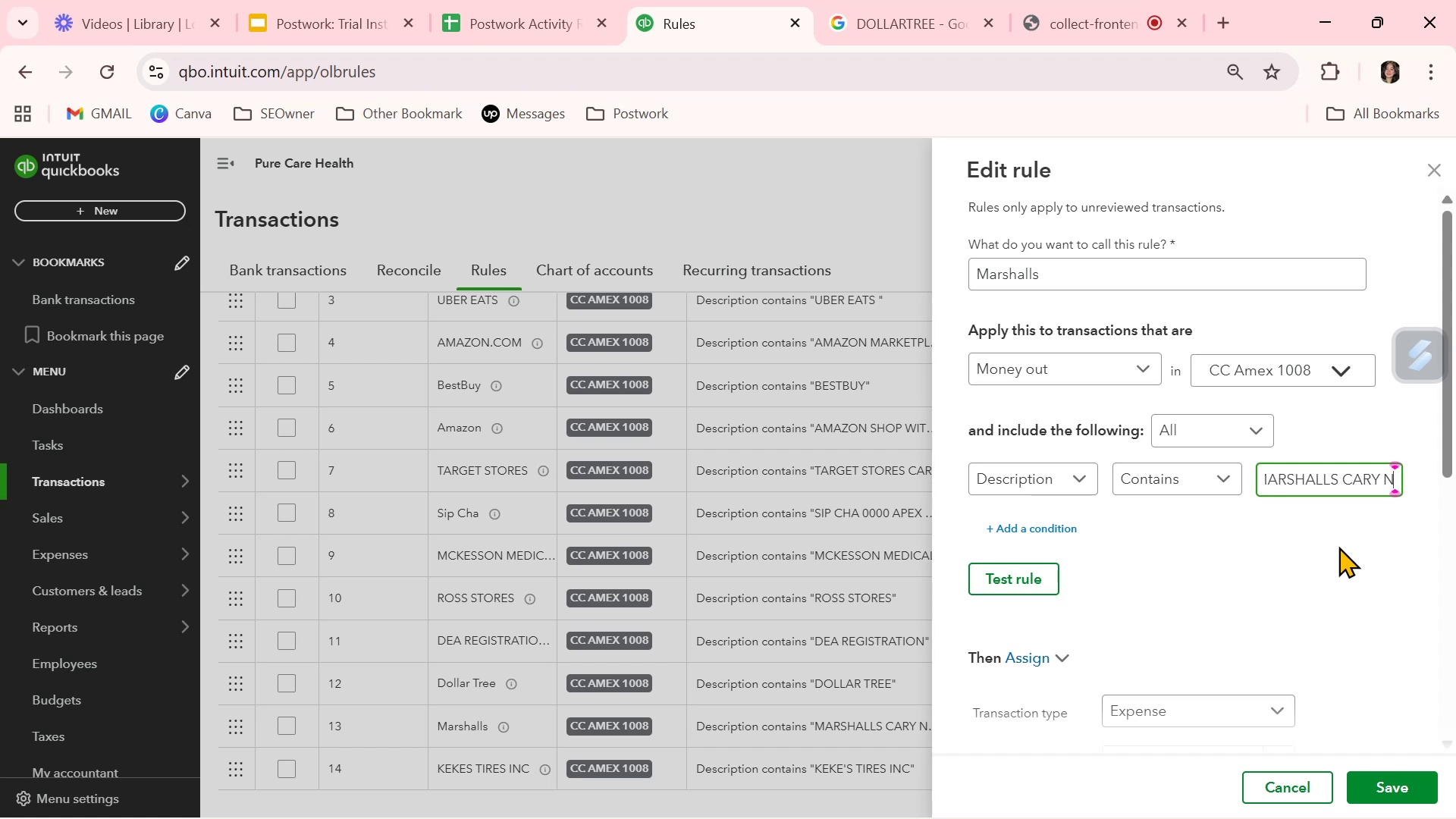 
key(Backspace)
 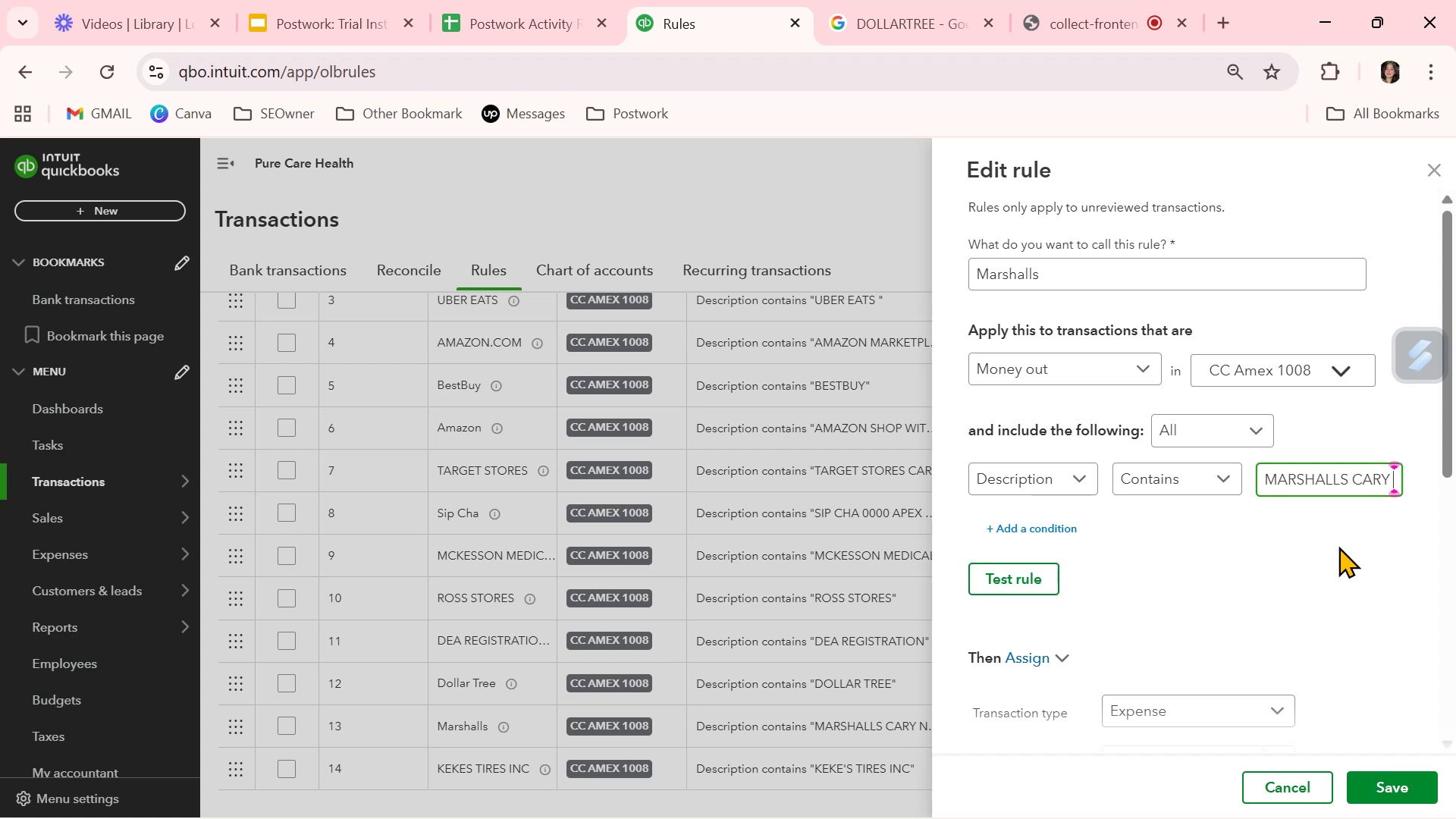 
key(Backspace)
 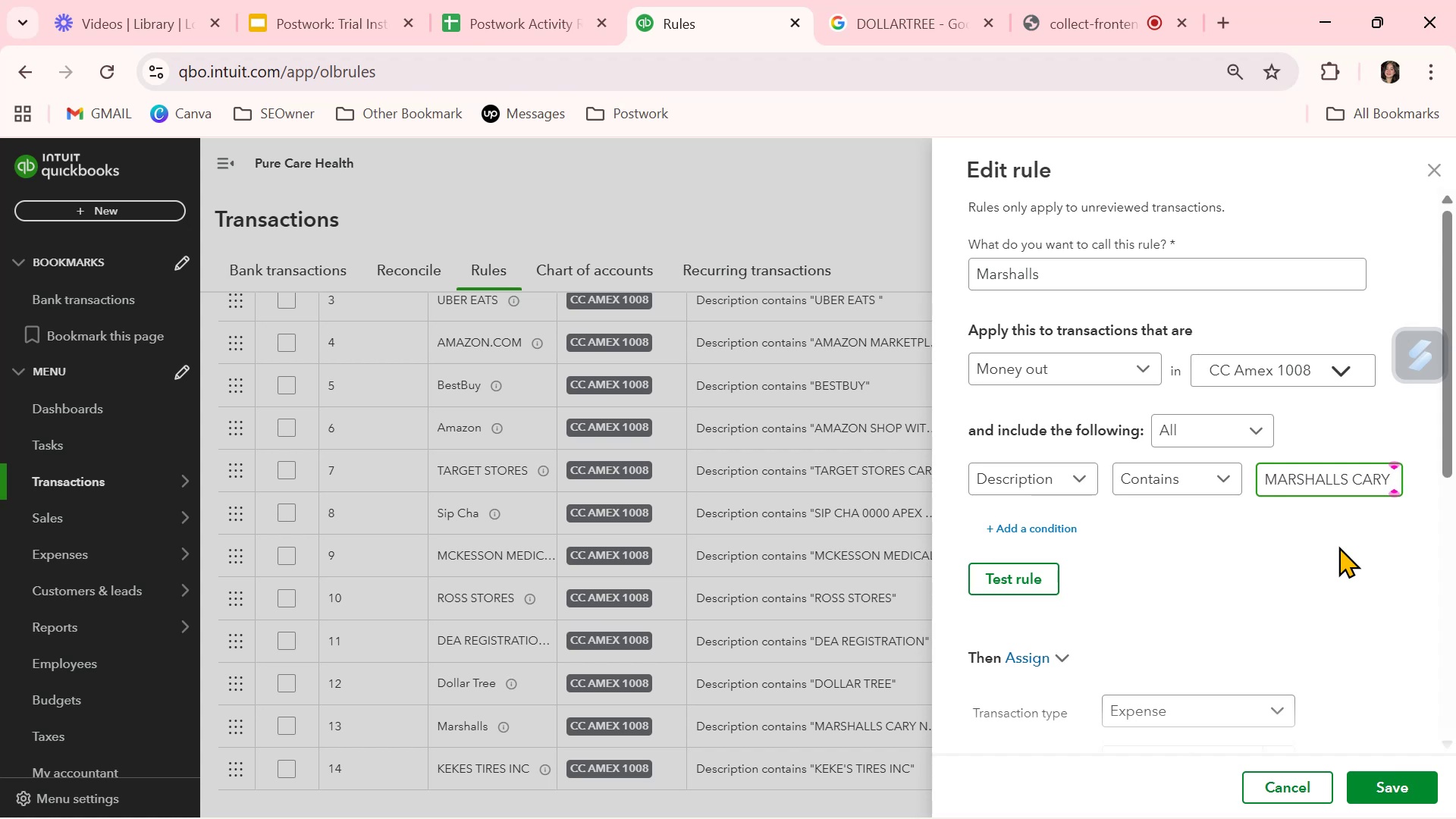 
key(Backspace)
 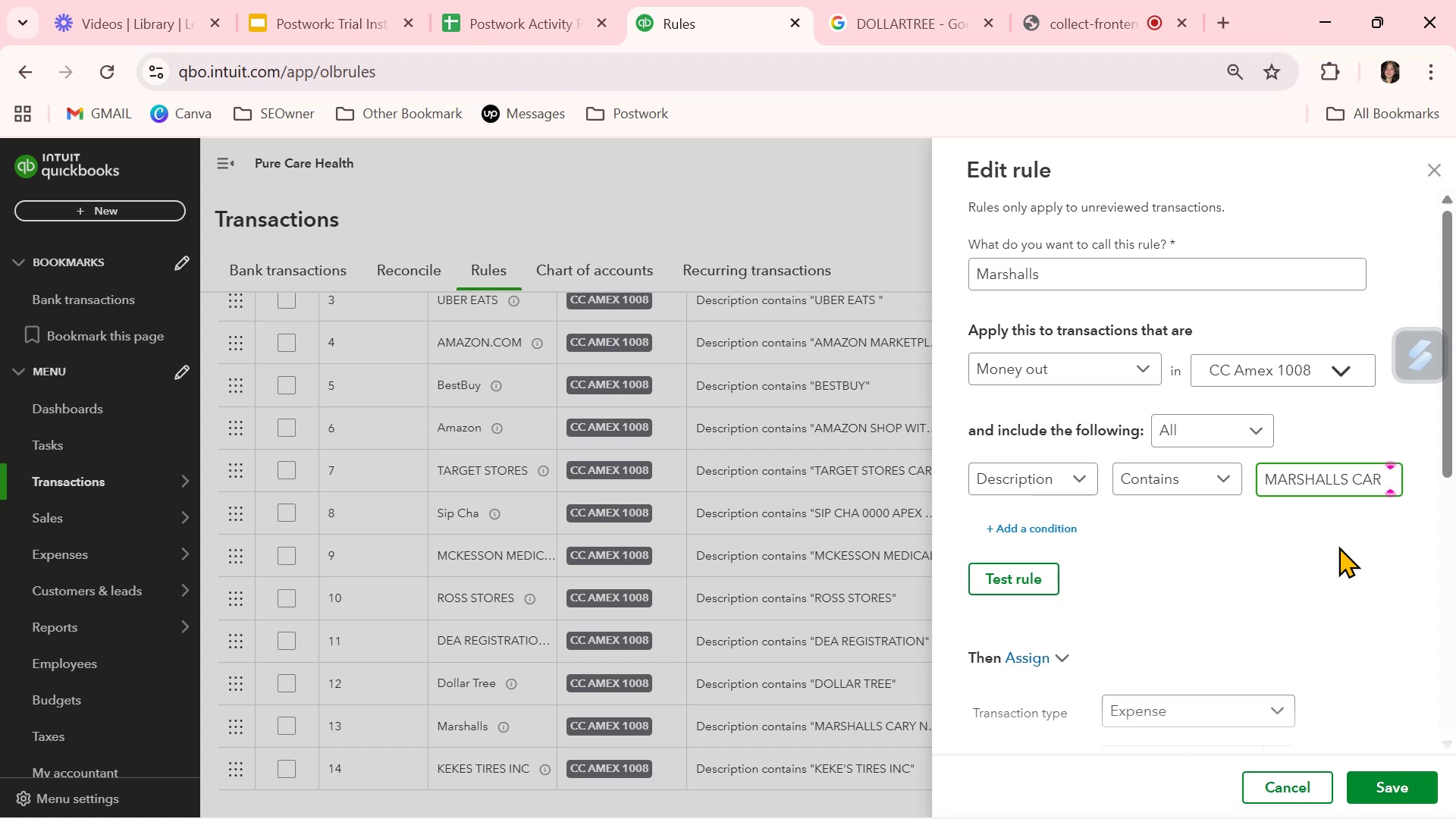 
key(Backspace)
 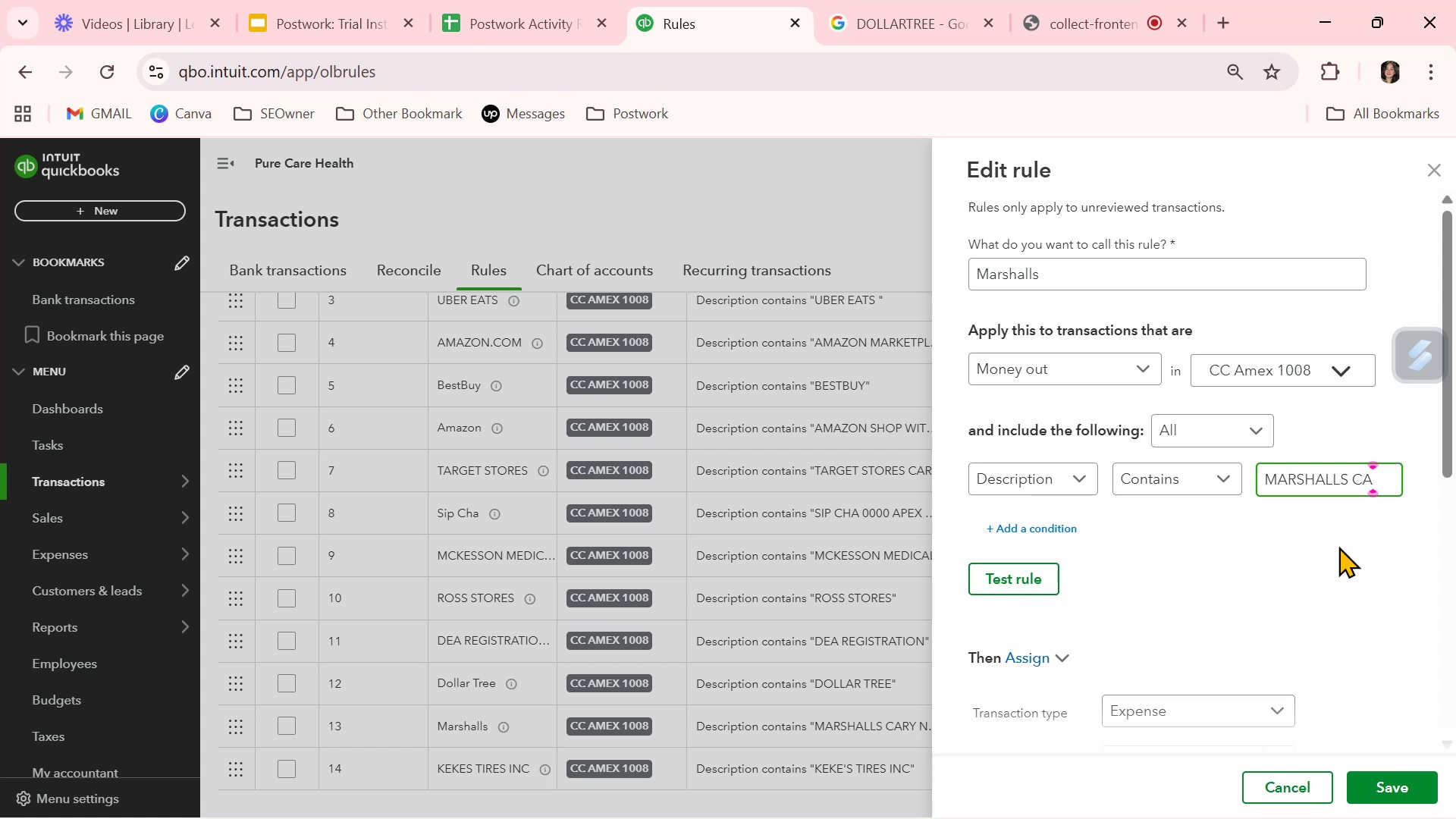 
key(Backspace)
 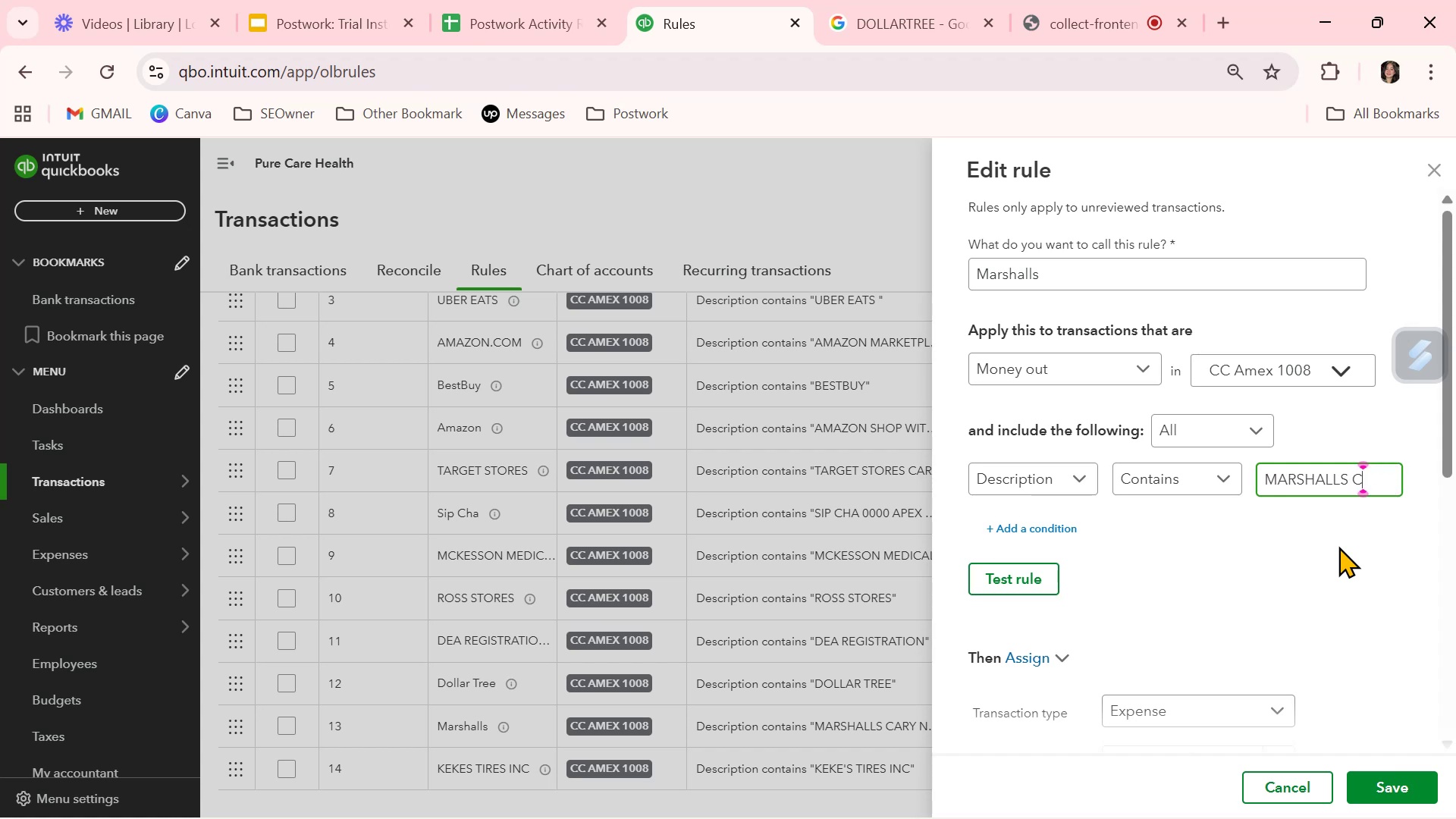 
key(Backspace)
 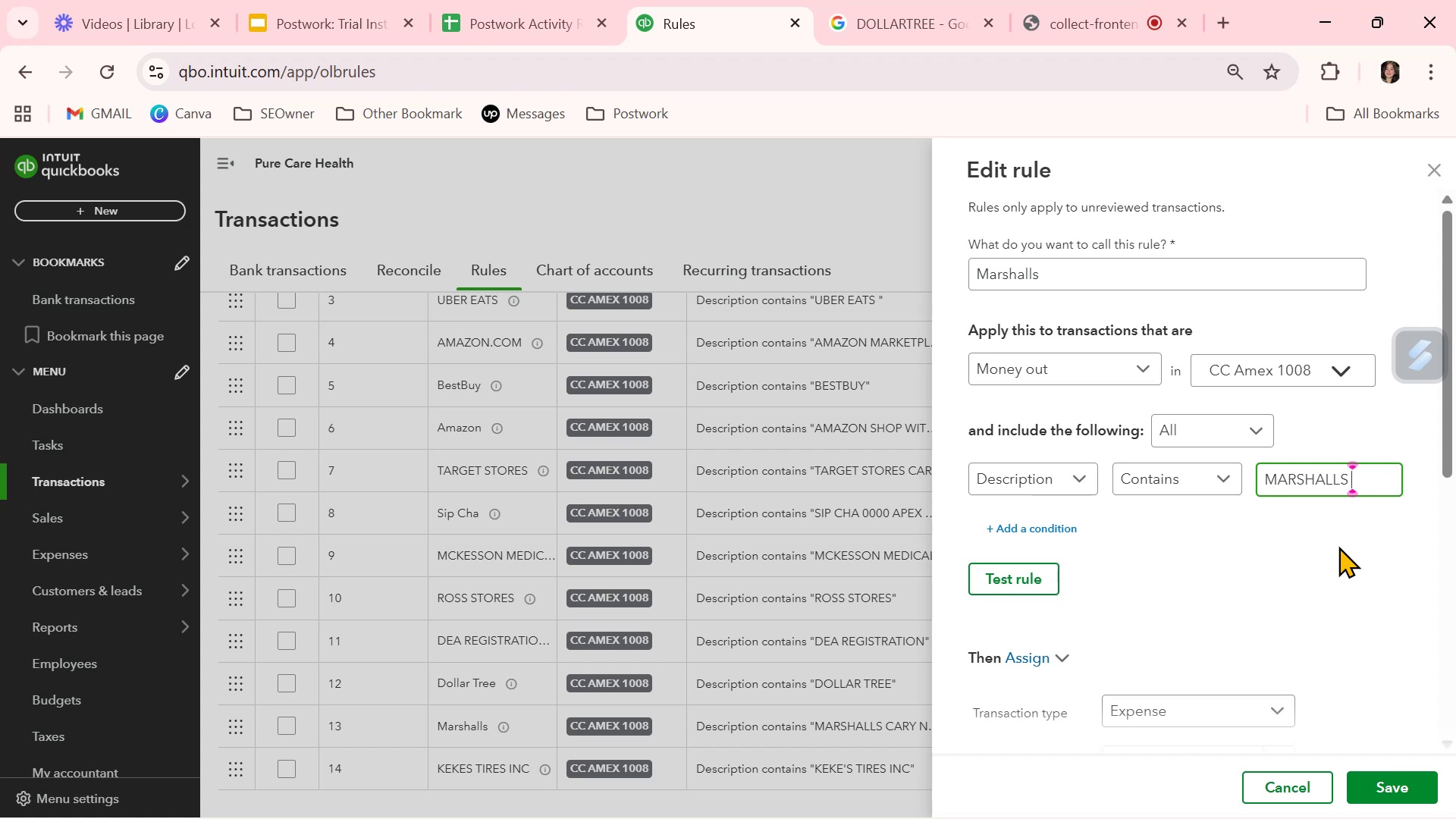 
key(Backspace)
 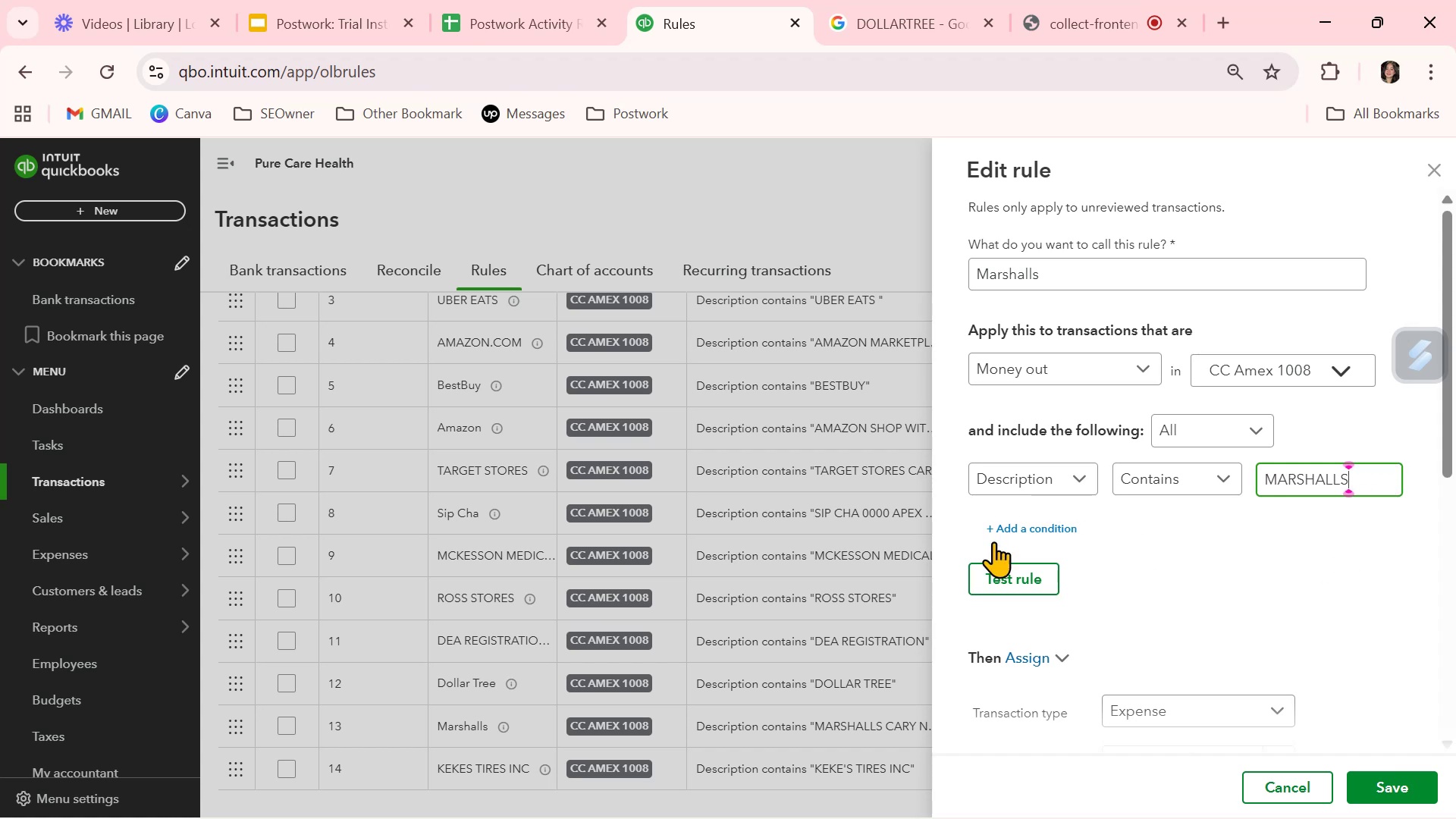 
left_click([998, 585])
 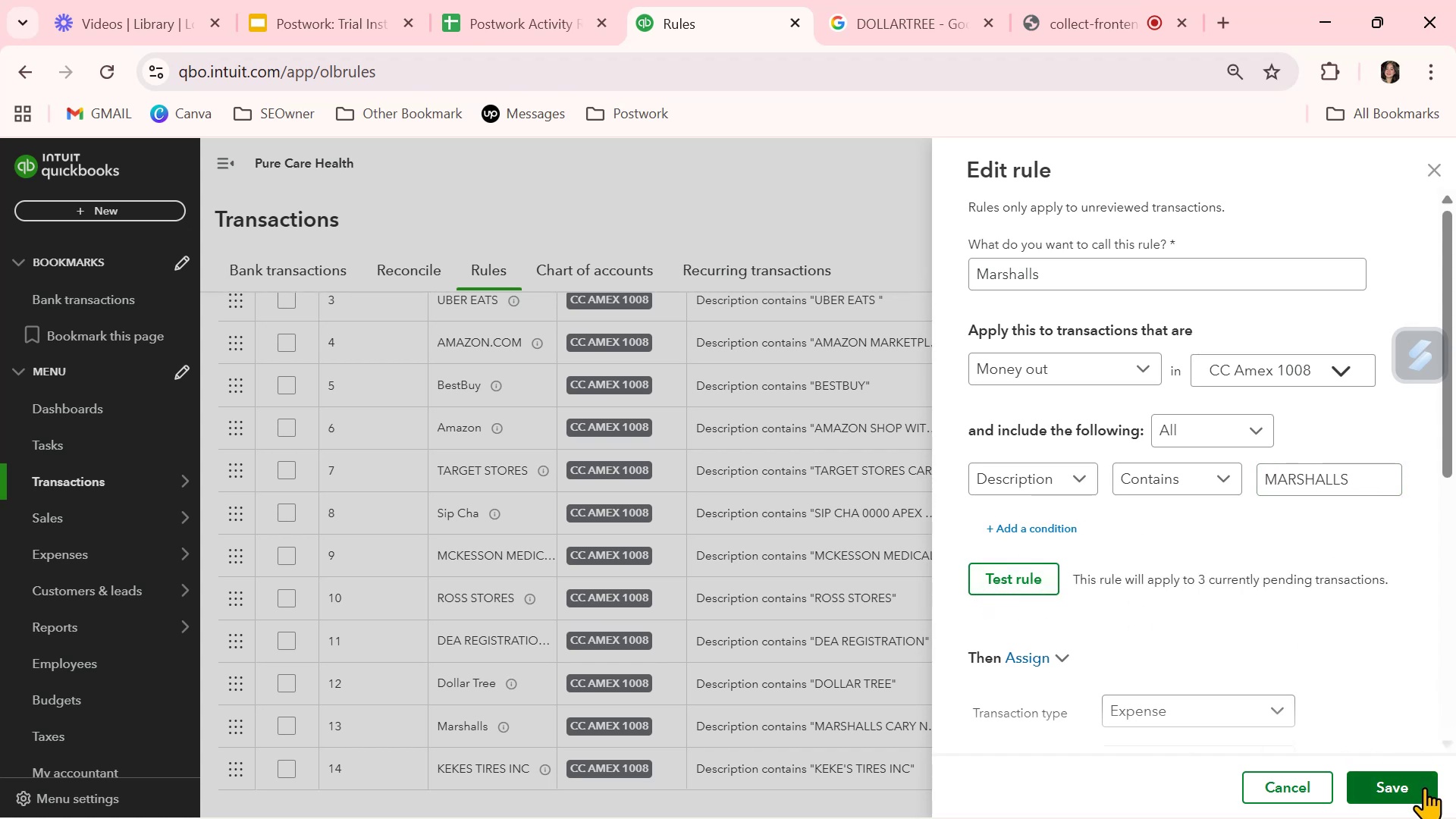 
left_click([1423, 787])
 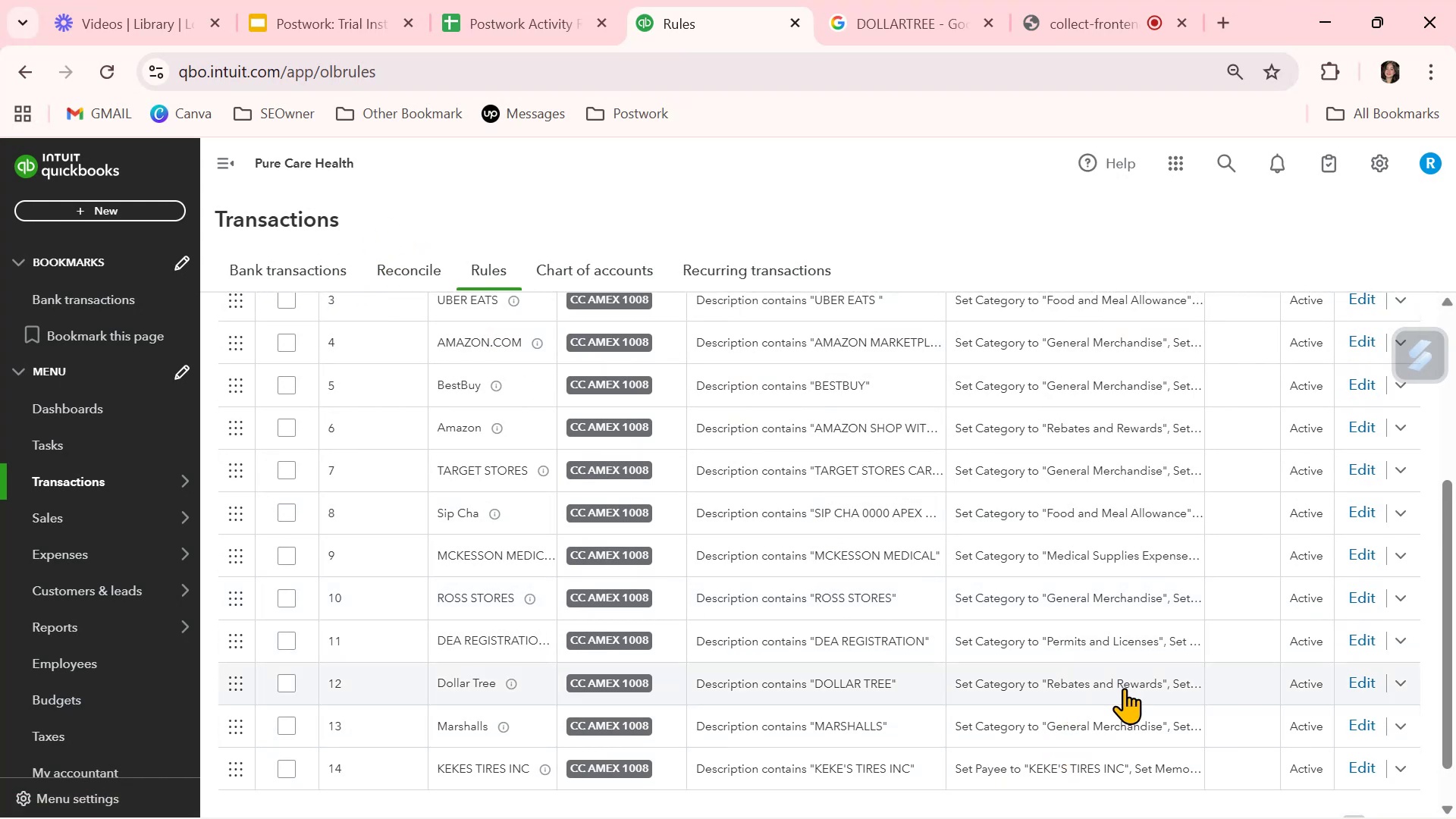 
wait(14.34)
 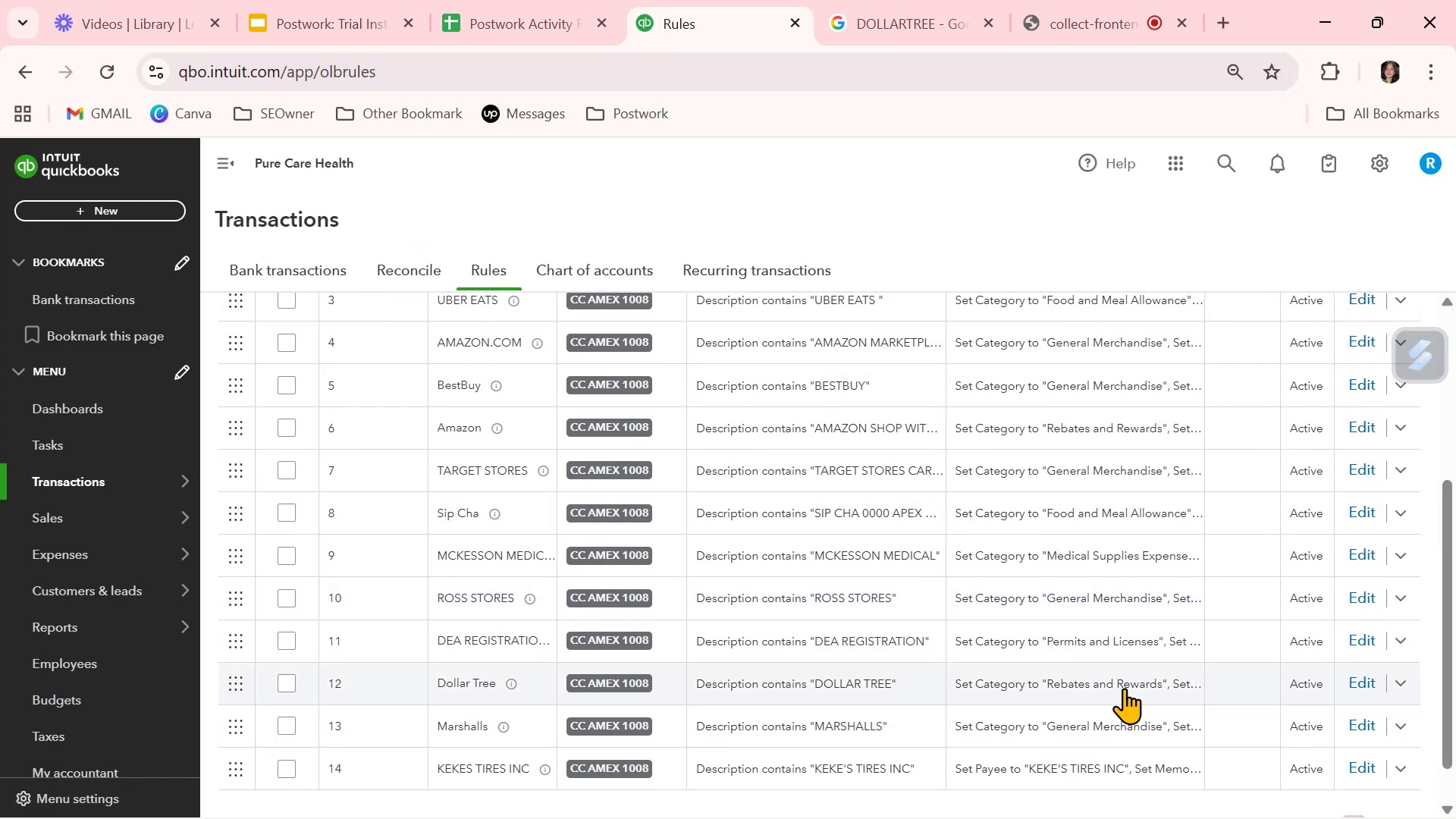 
left_click([1376, 511])
 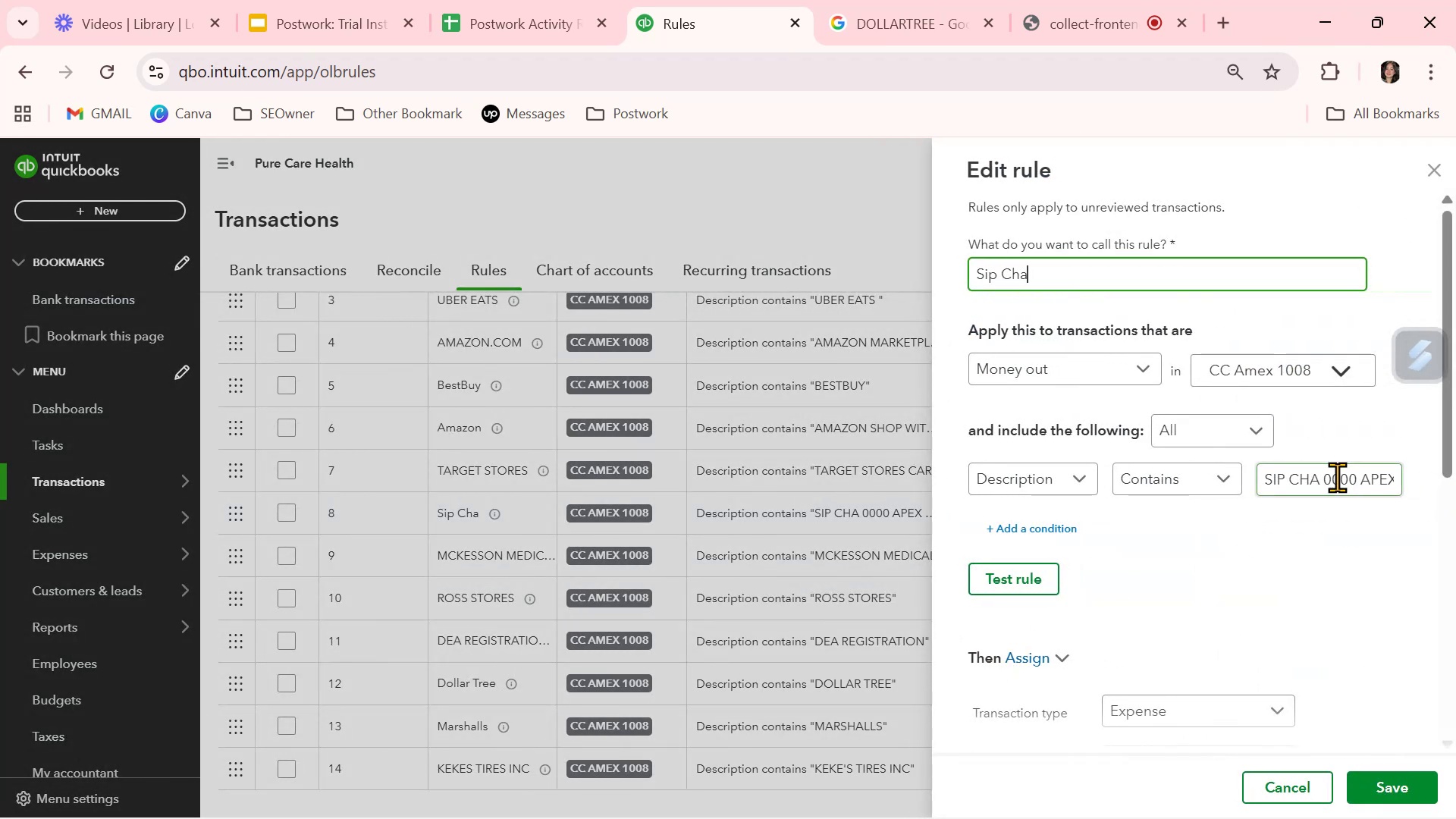 
left_click_drag(start_coordinate=[1325, 479], to_coordinate=[1455, 519])
 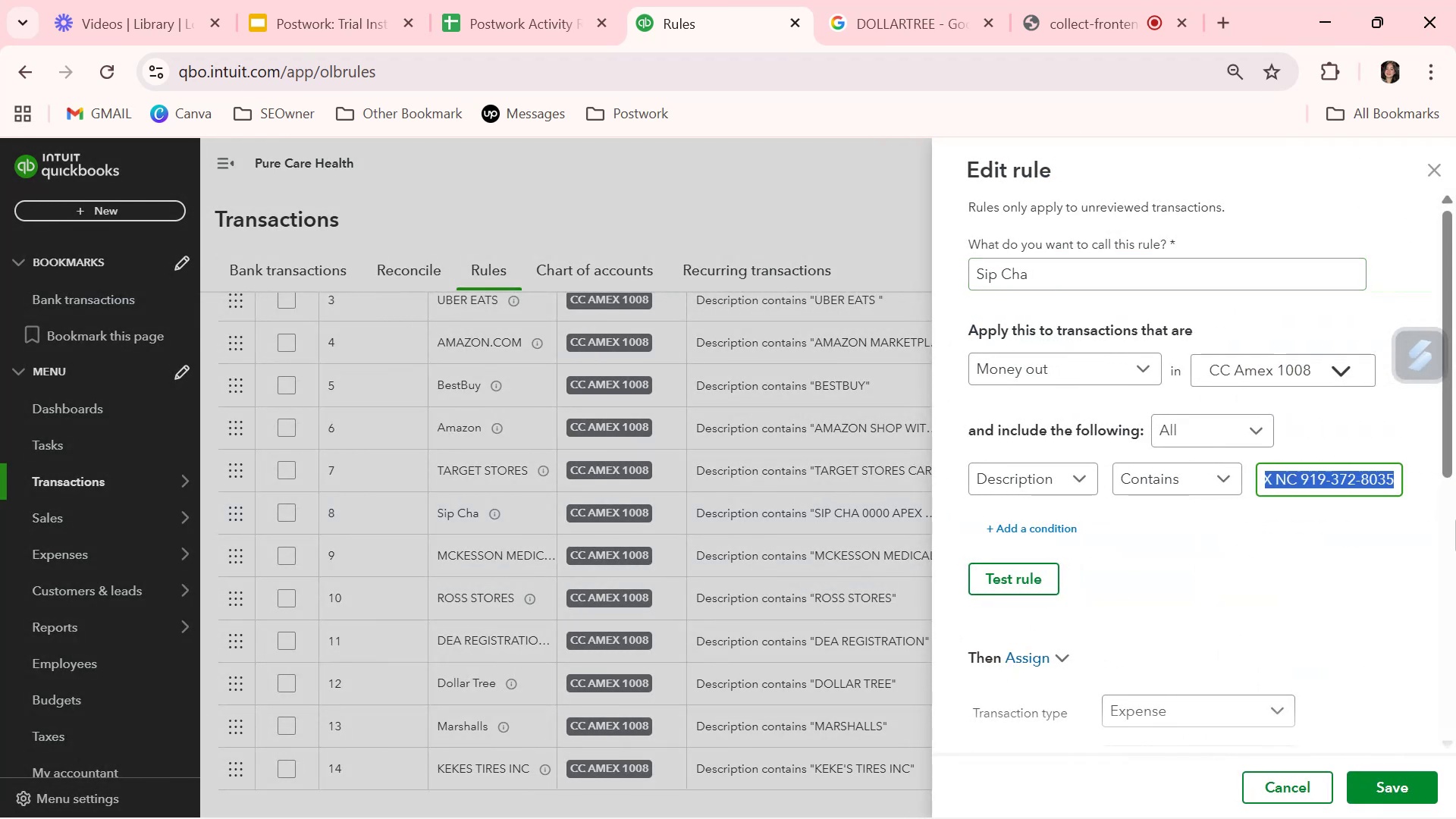 
key(Backspace)
 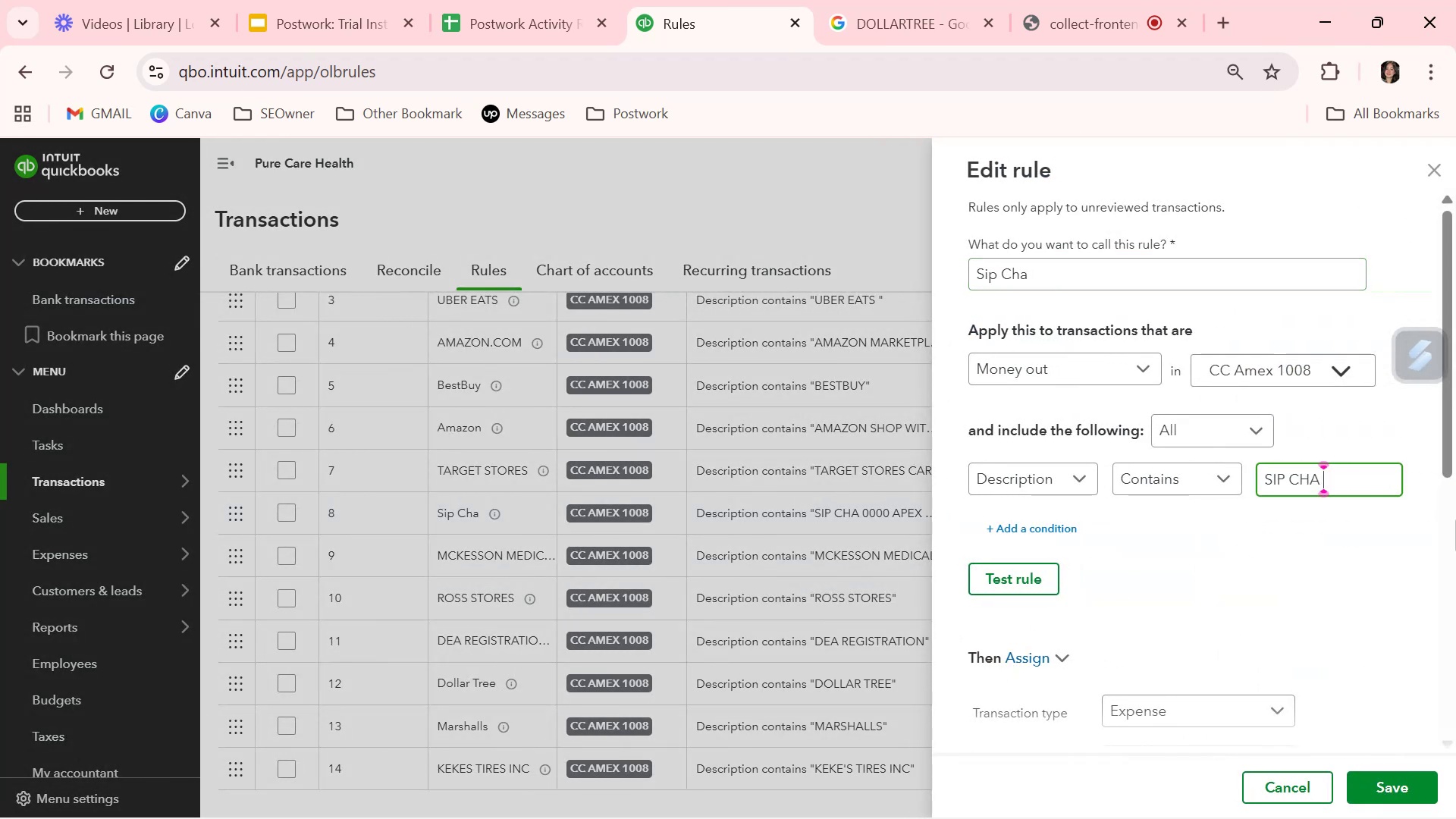 
key(Backspace)
 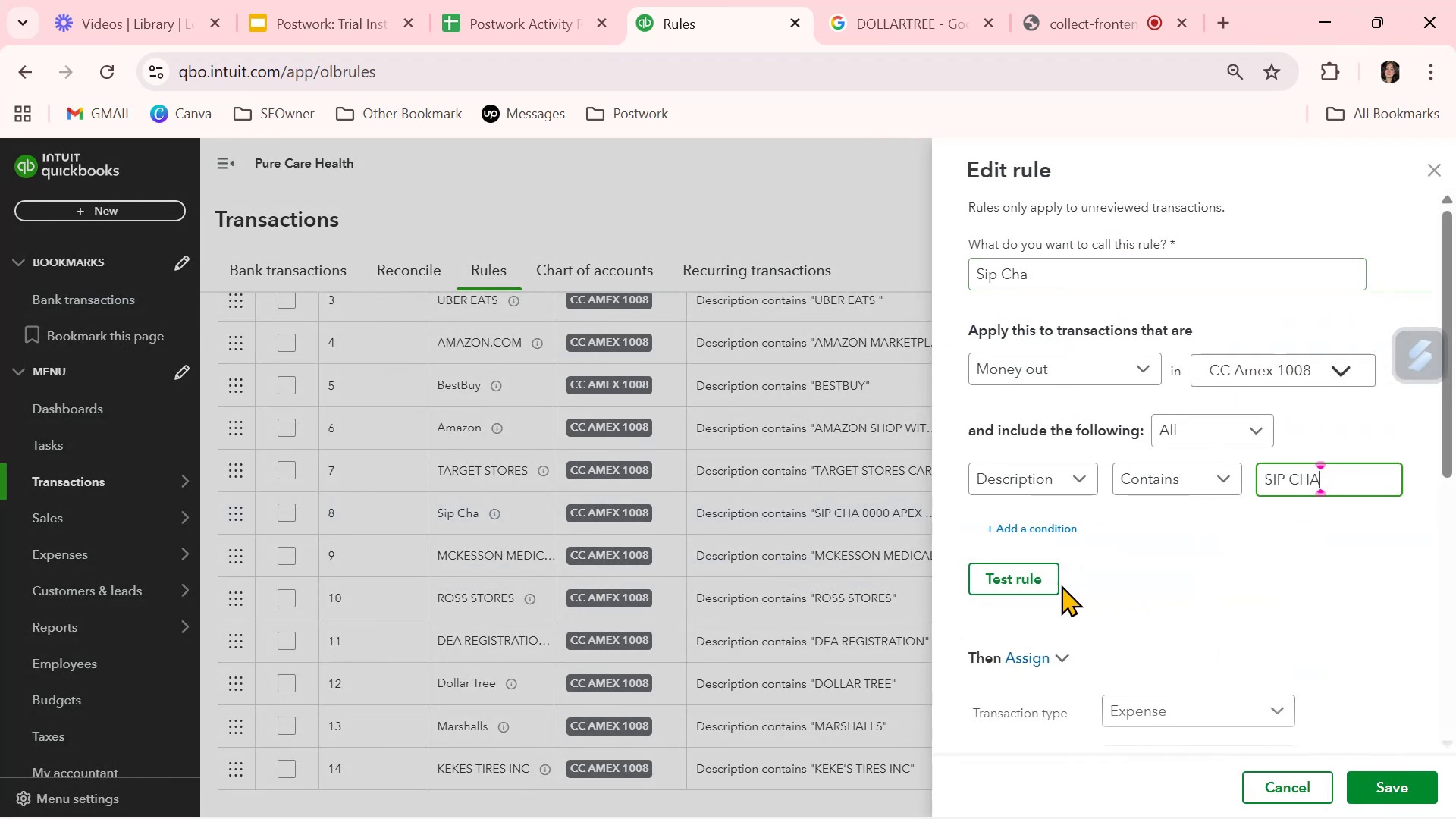 
left_click([1040, 582])
 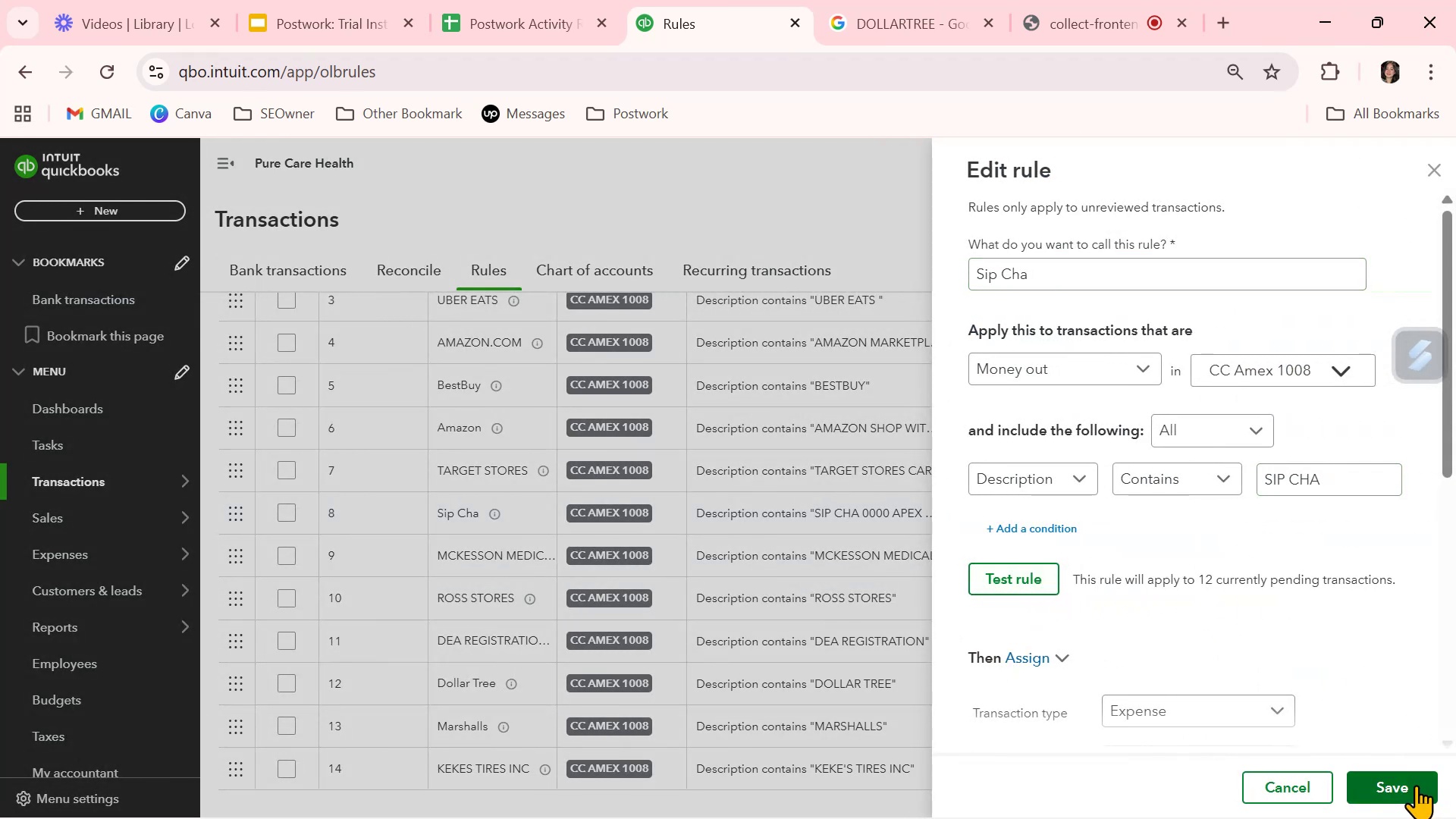 
left_click([1416, 785])
 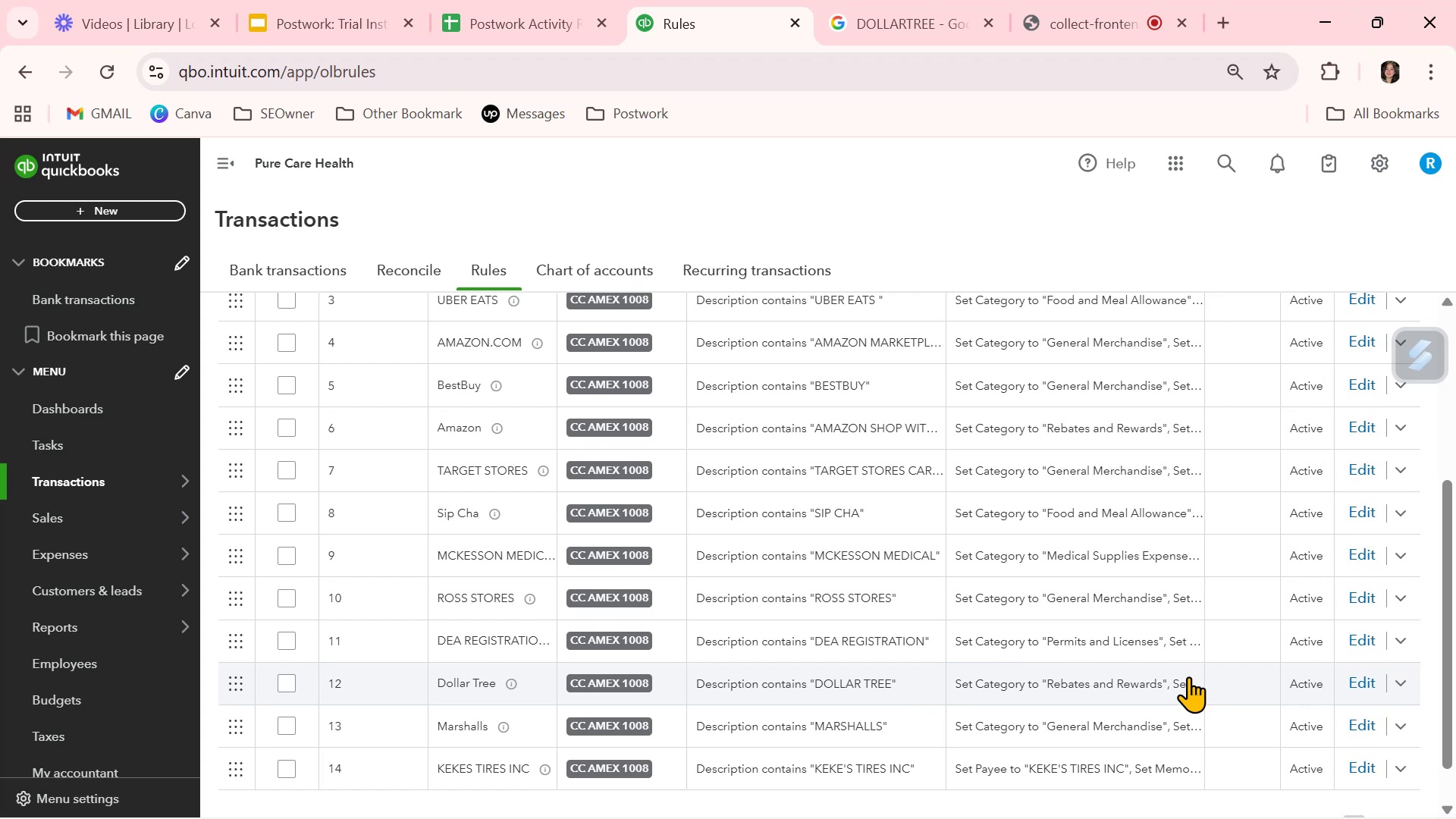 
wait(6.48)
 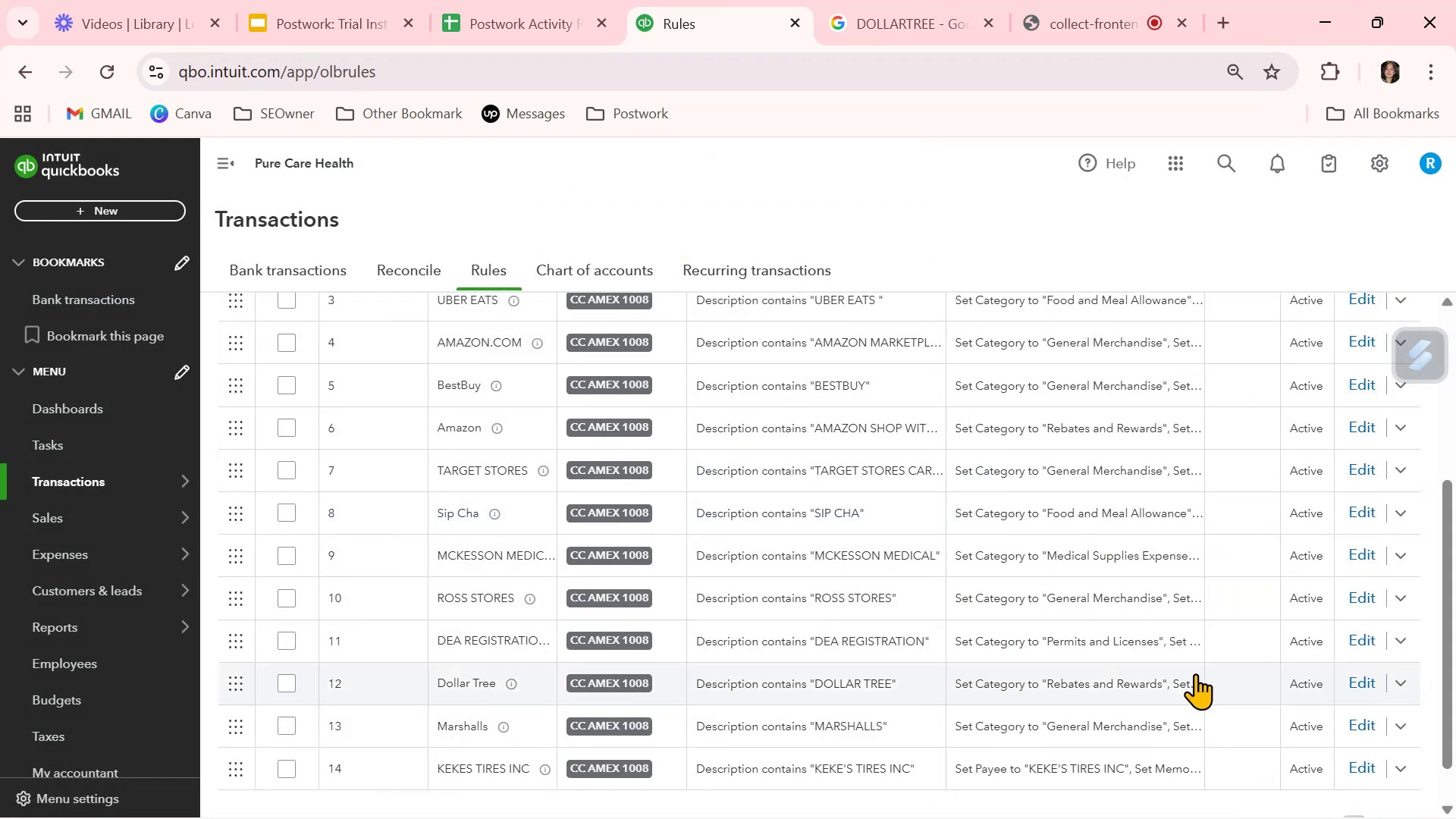 
left_click([1369, 466])
 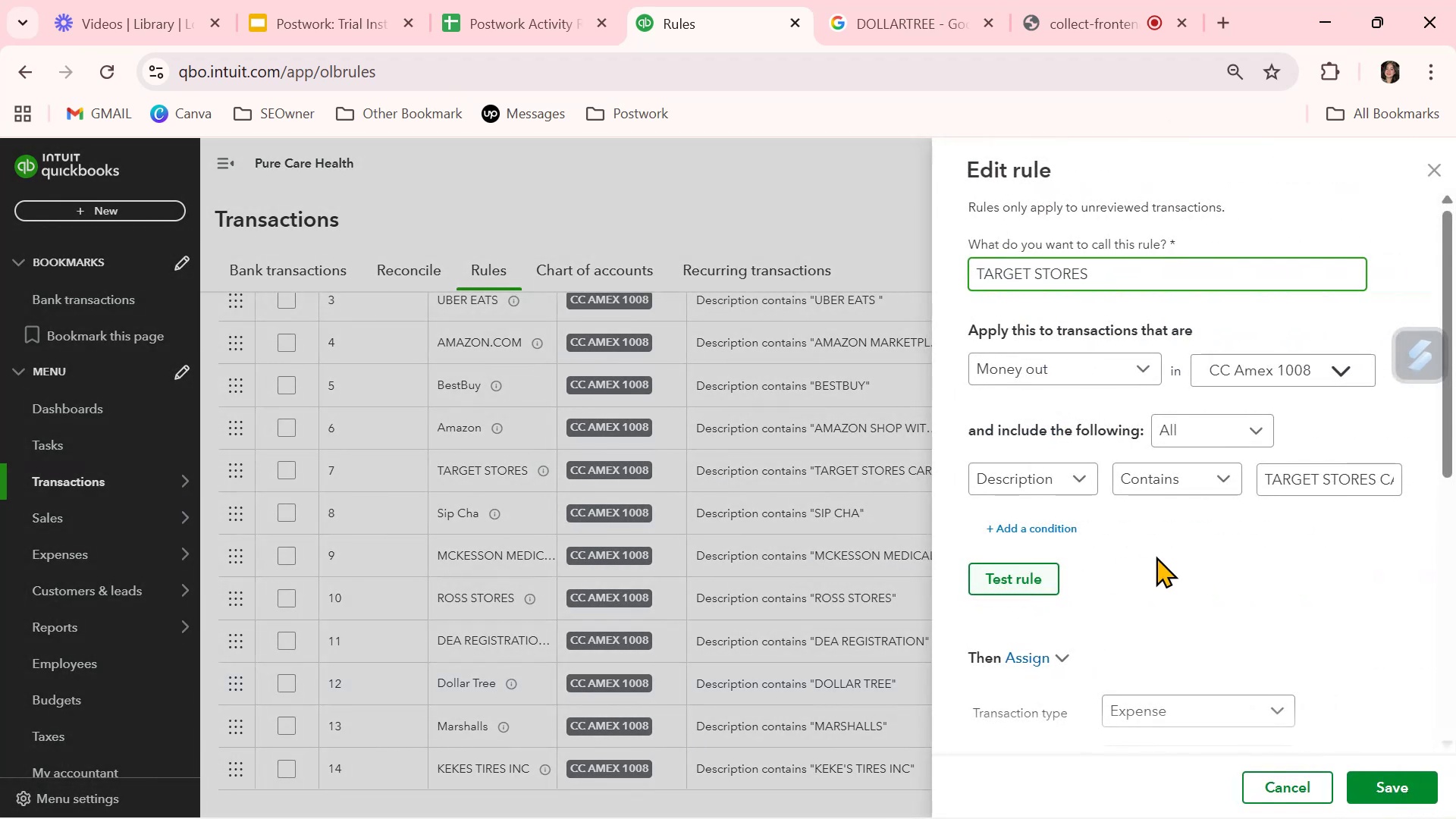 
left_click([1329, 477])
 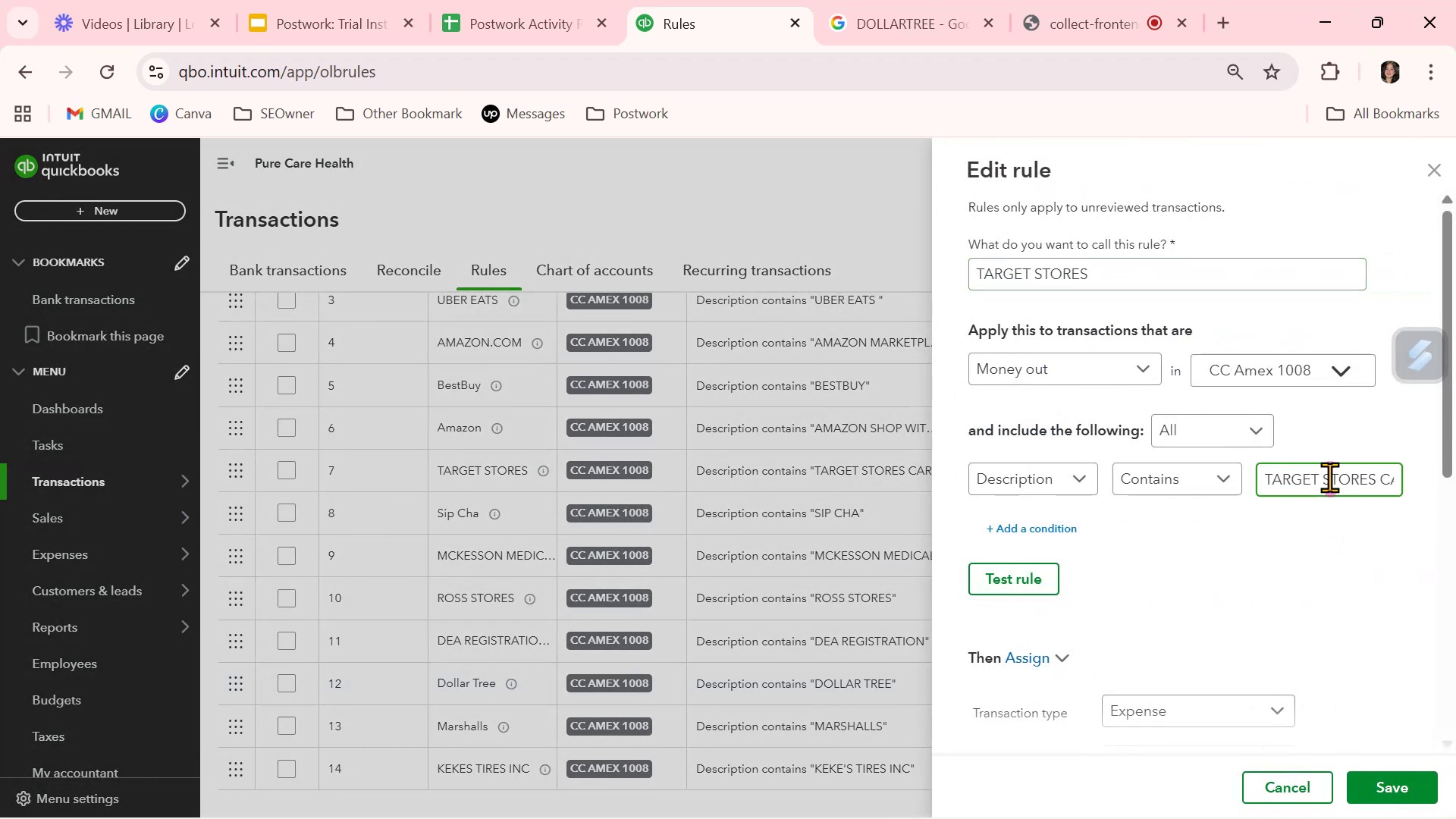 
hold_key(key=ArrowRight, duration=0.67)
 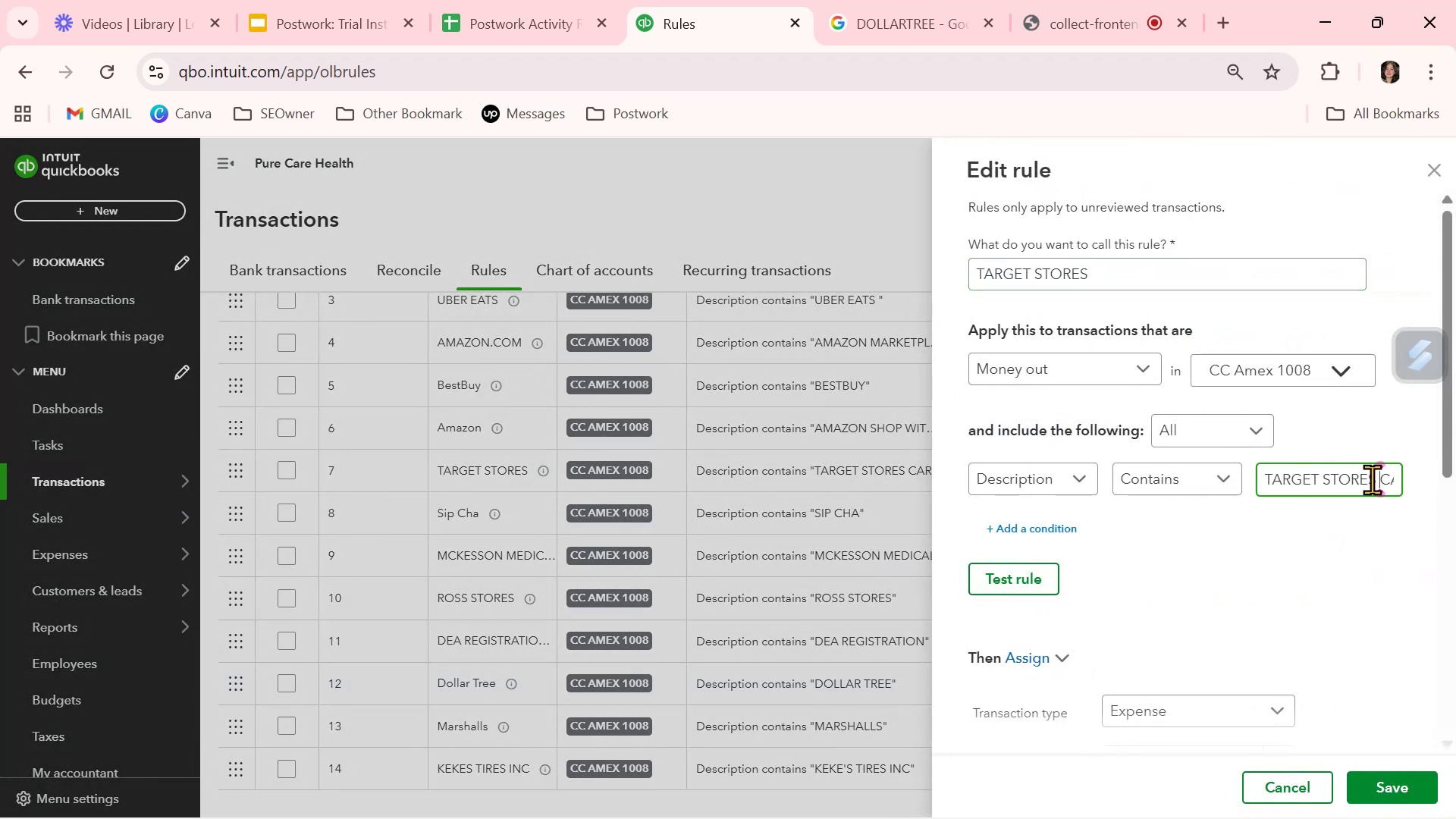 
left_click_drag(start_coordinate=[1379, 482], to_coordinate=[1455, 507])
 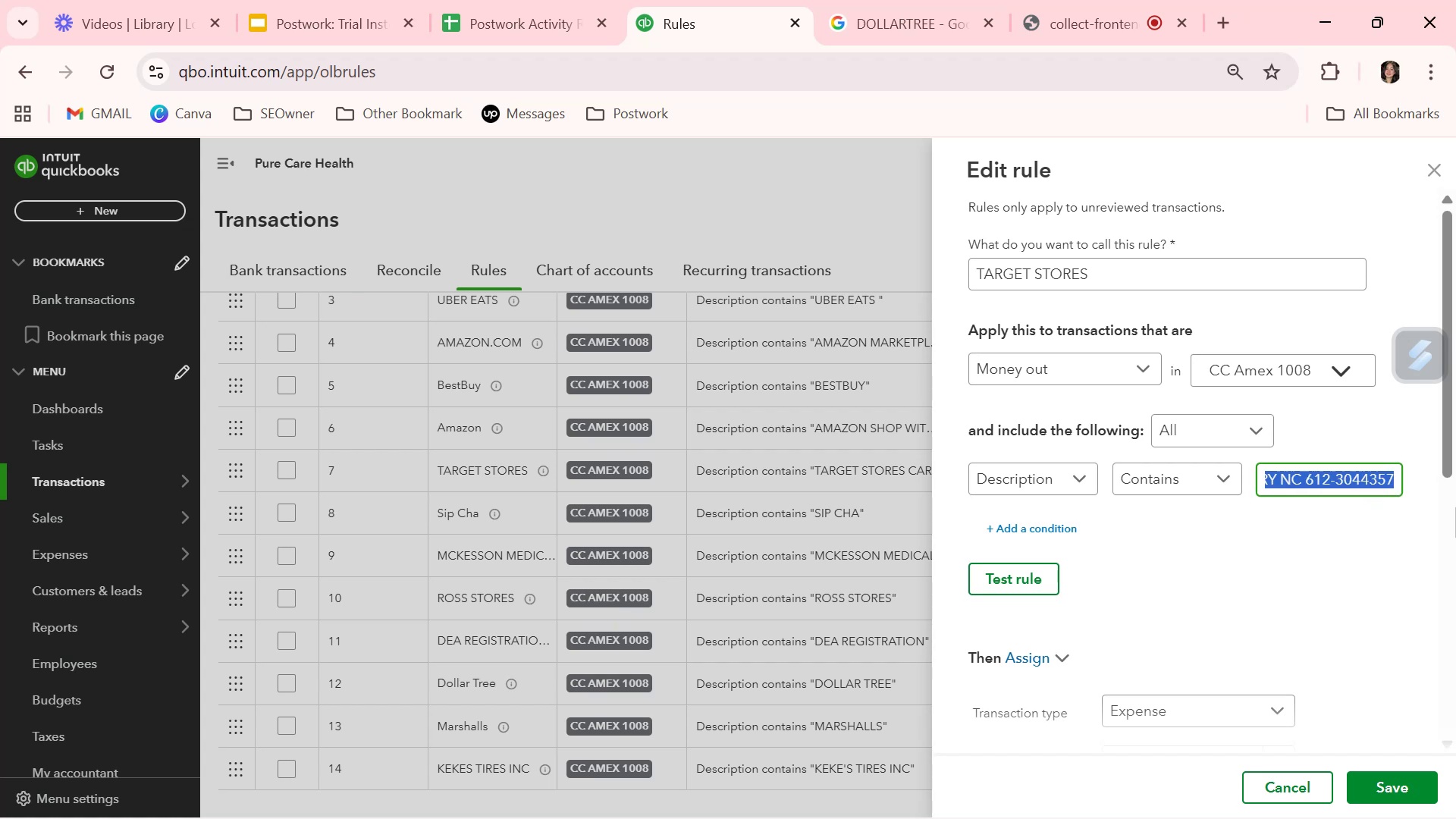 
key(Backspace)
 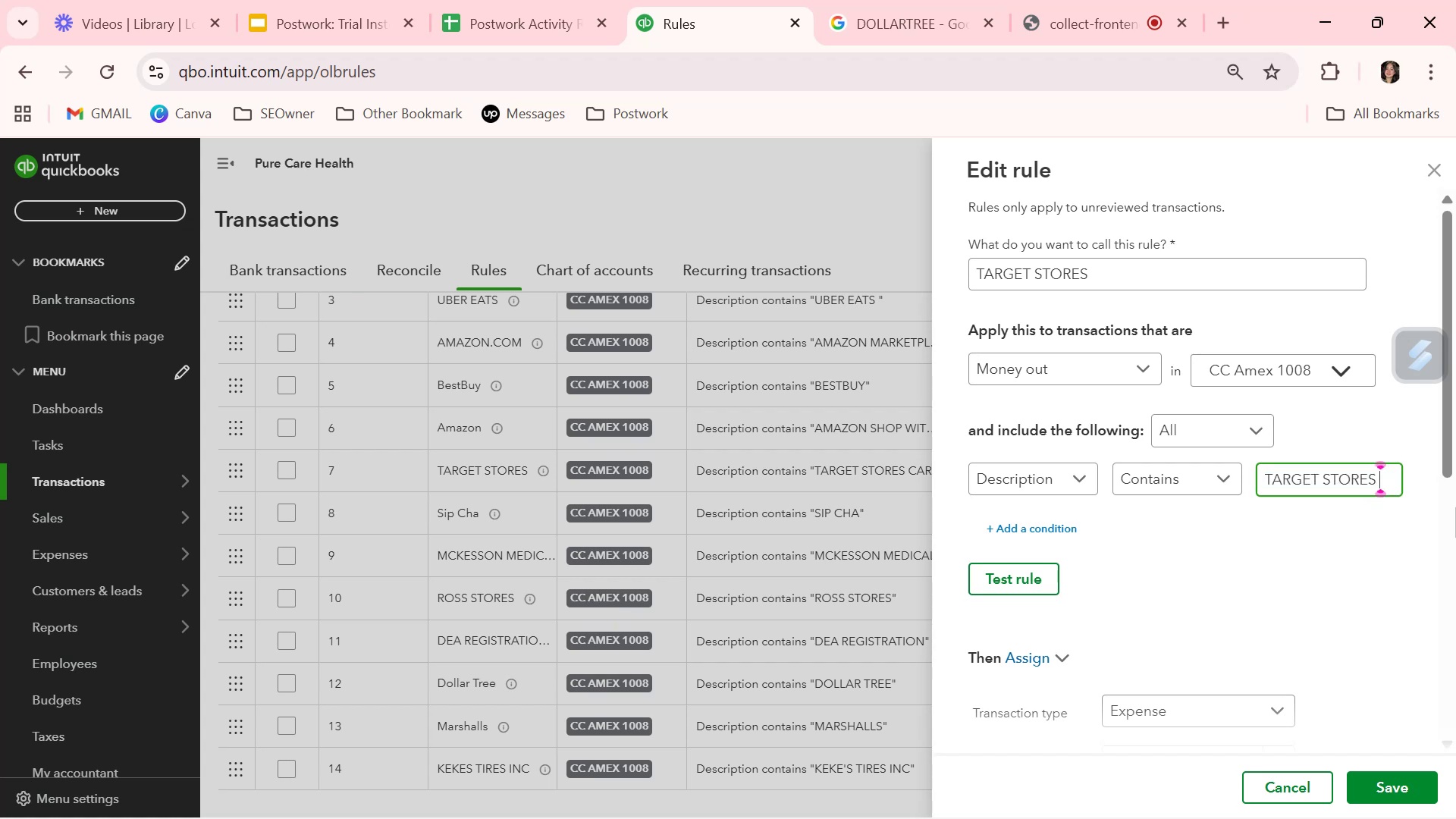 
key(Backspace)
 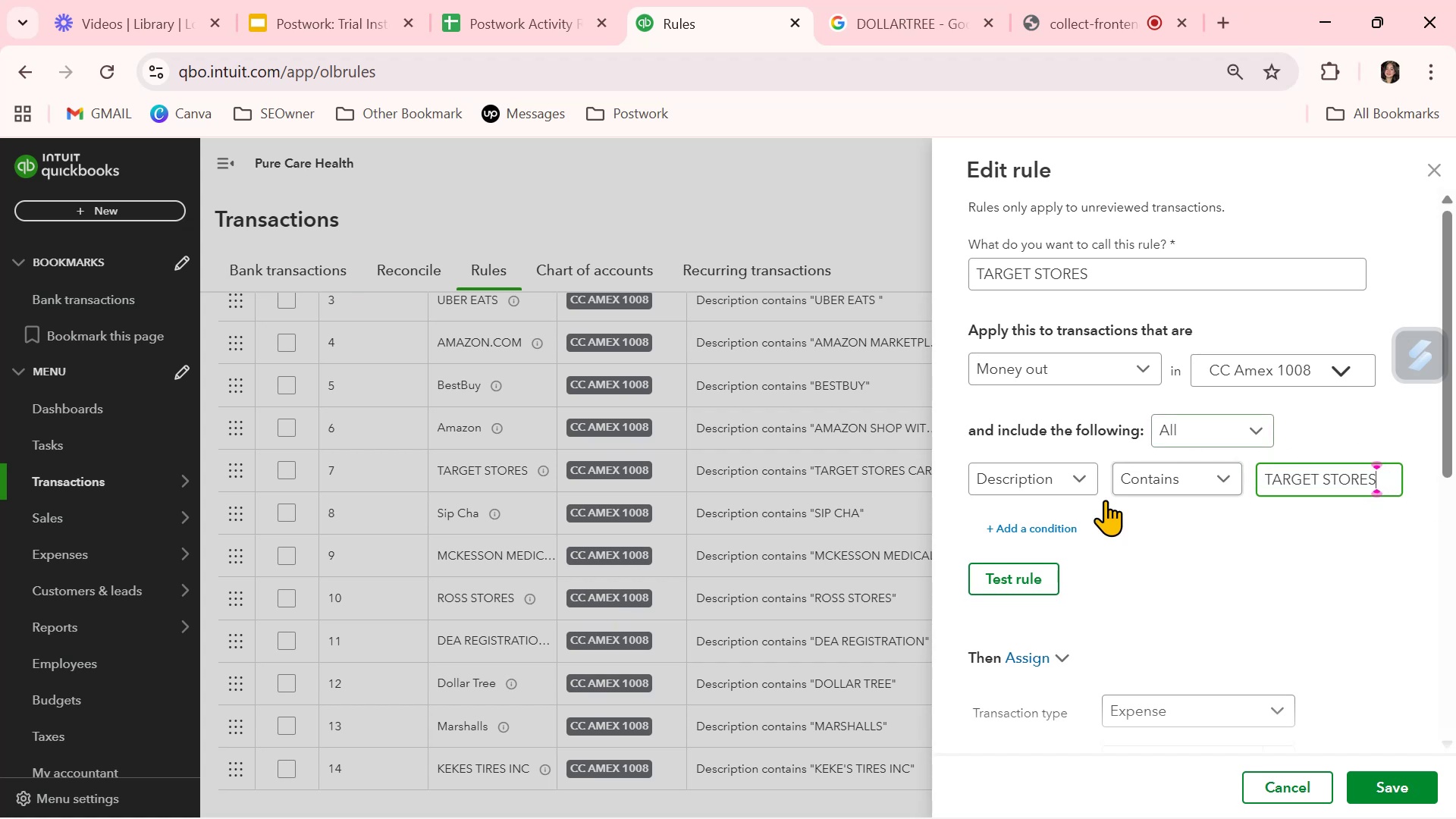 
left_click([1031, 586])
 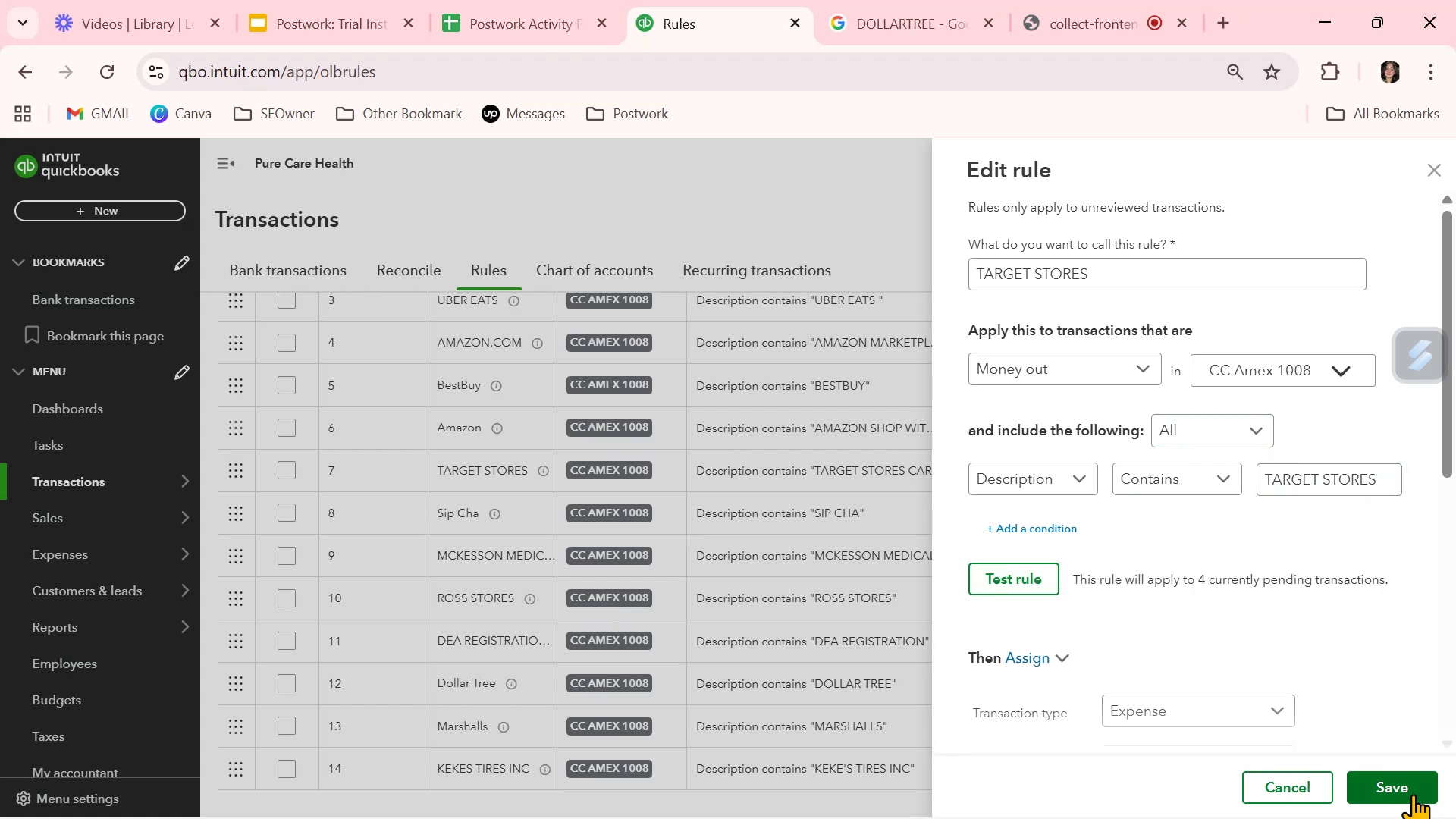 
left_click([1410, 790])
 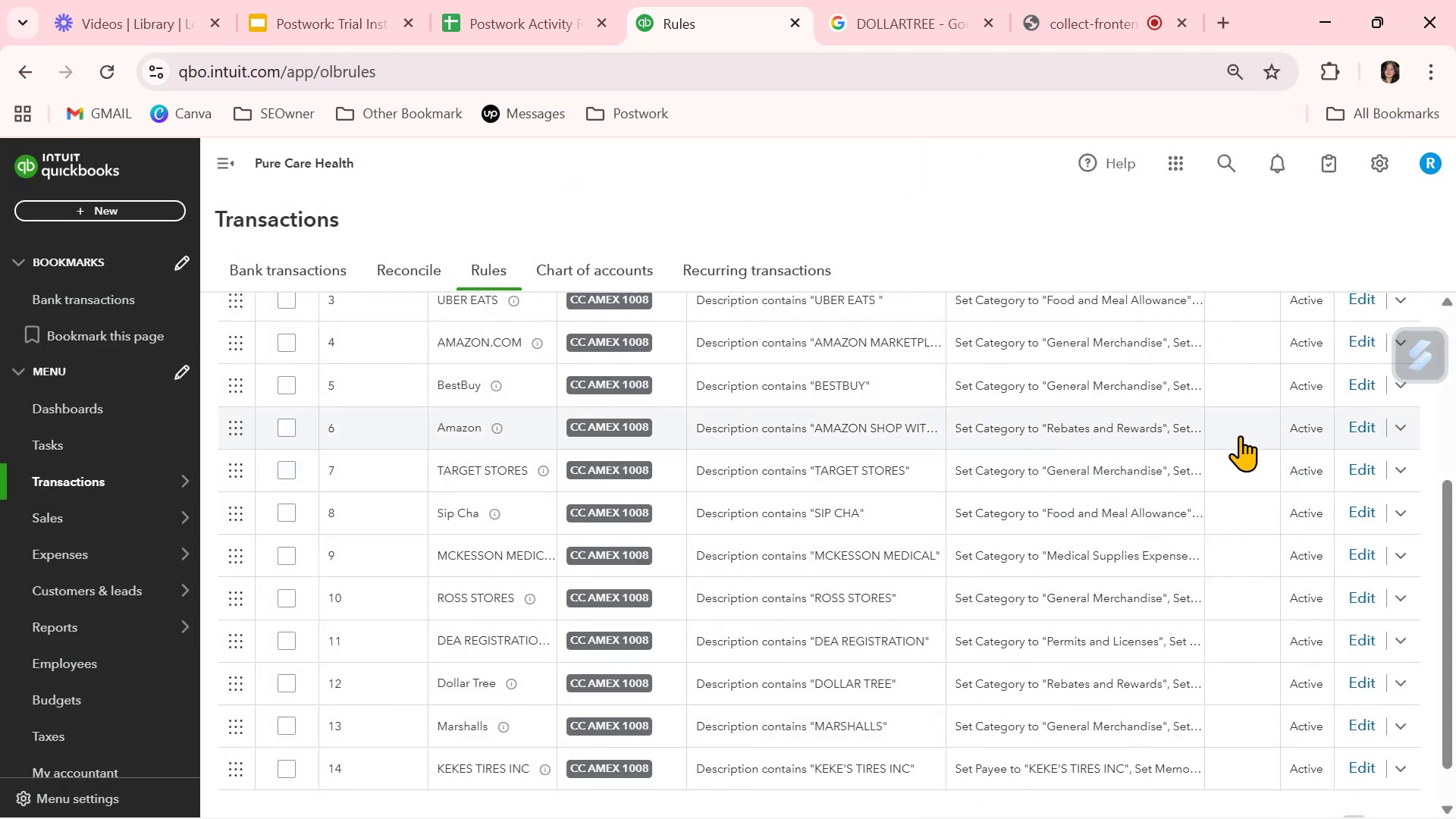 
left_click([1371, 428])
 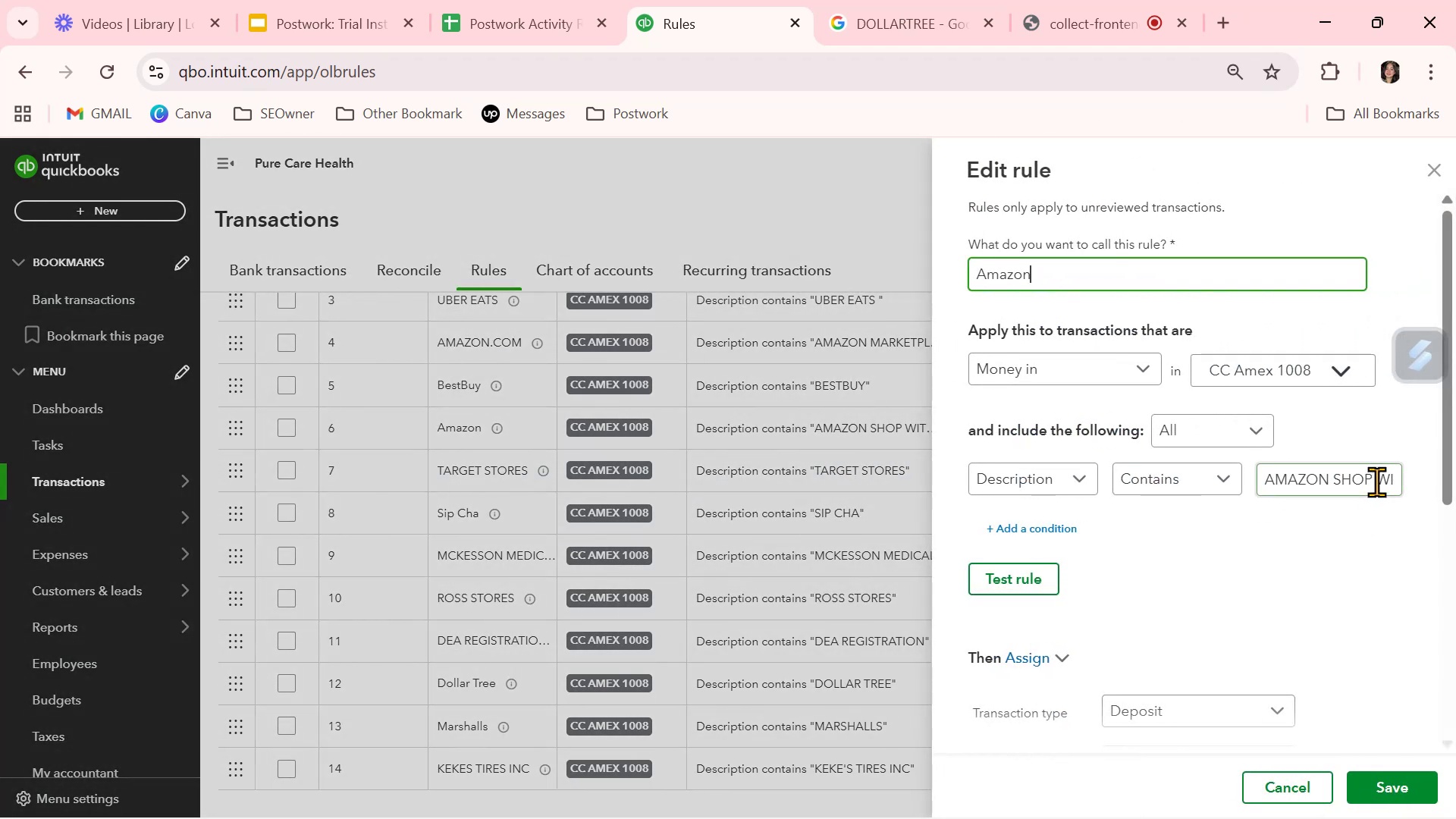 
left_click_drag(start_coordinate=[1378, 479], to_coordinate=[1455, 513])
 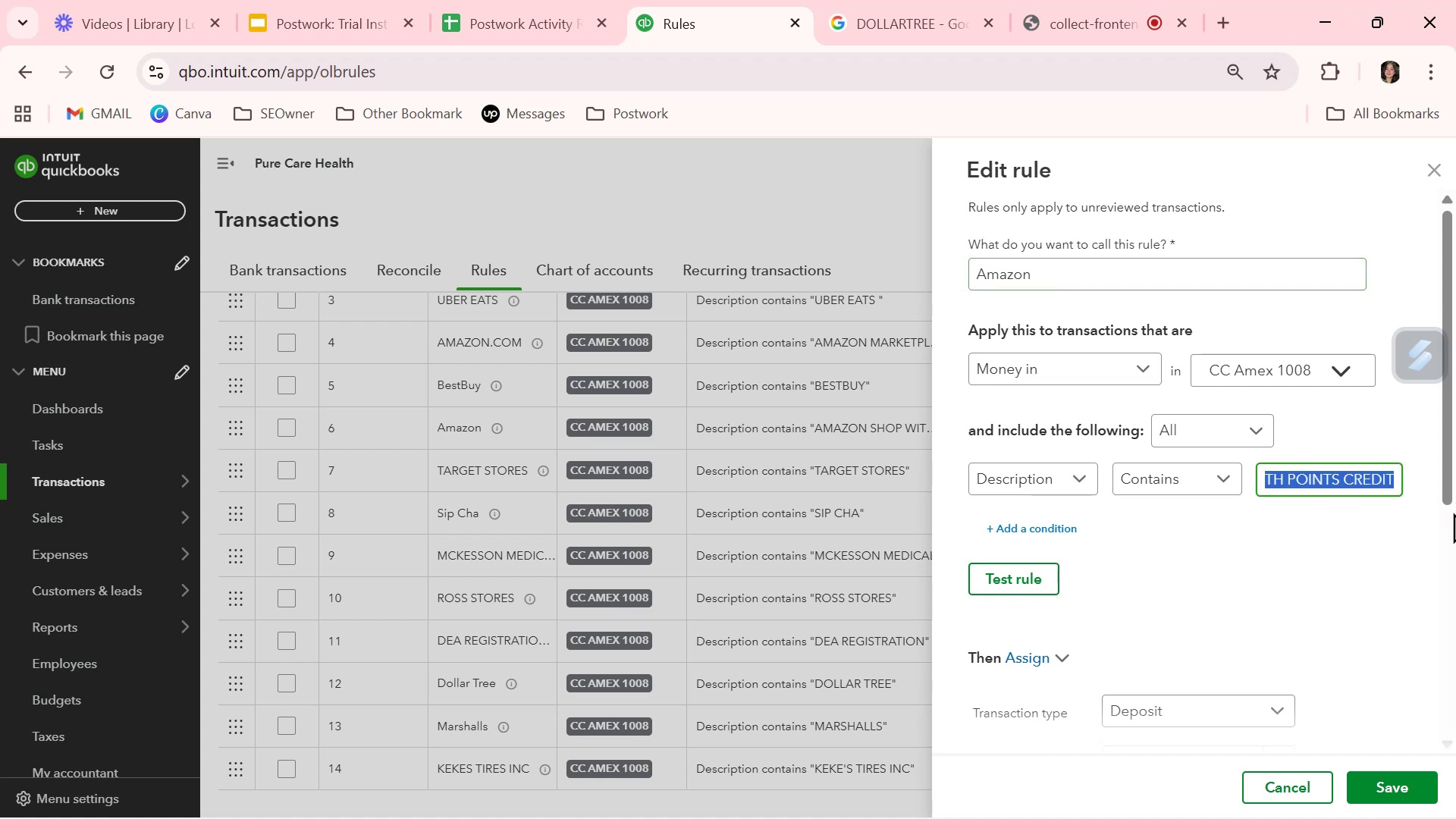 
hold_key(key=Backspace, duration=0.39)
 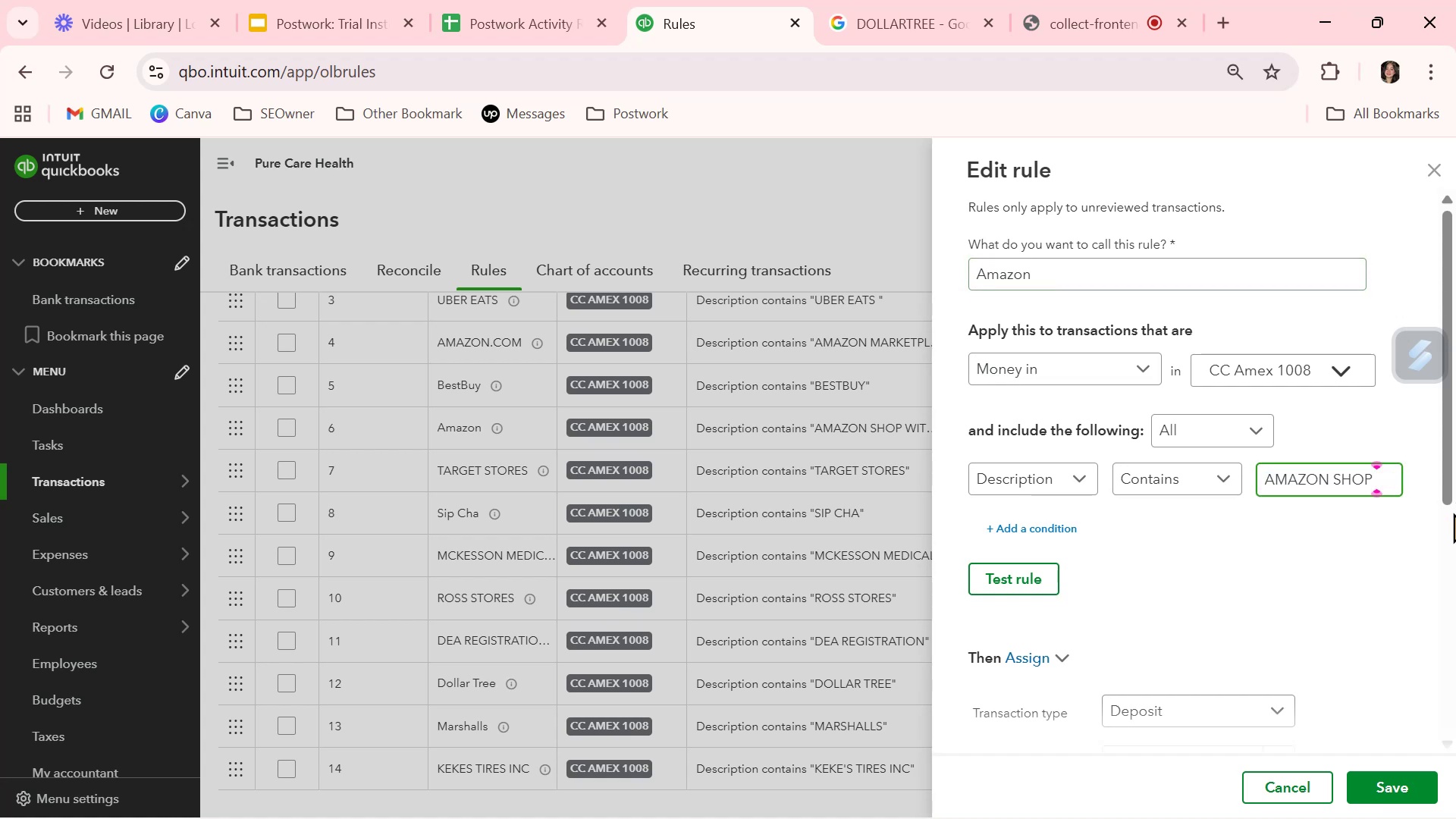 
key(Backspace)
 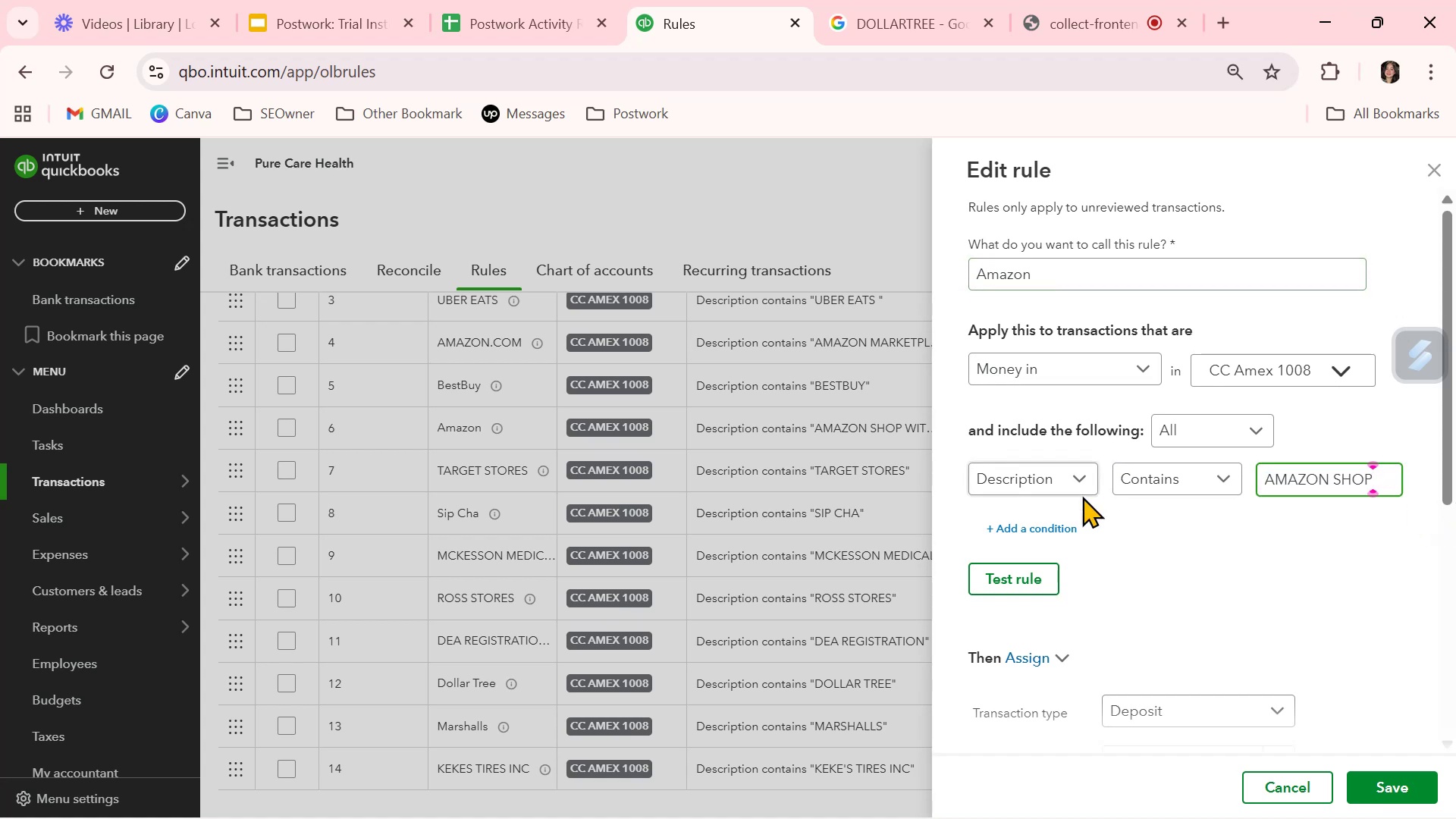 
left_click([996, 583])
 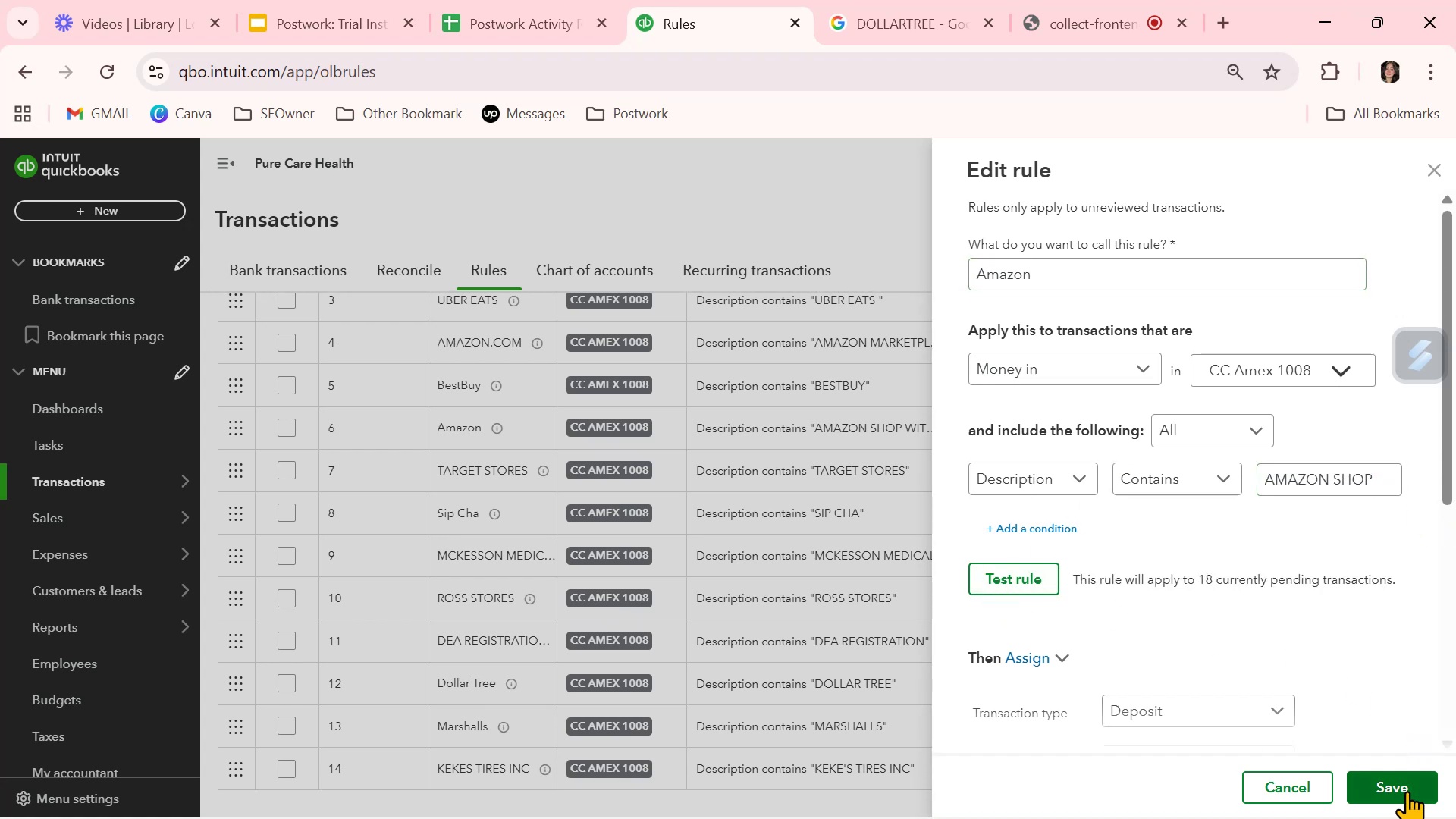 
wait(5.34)
 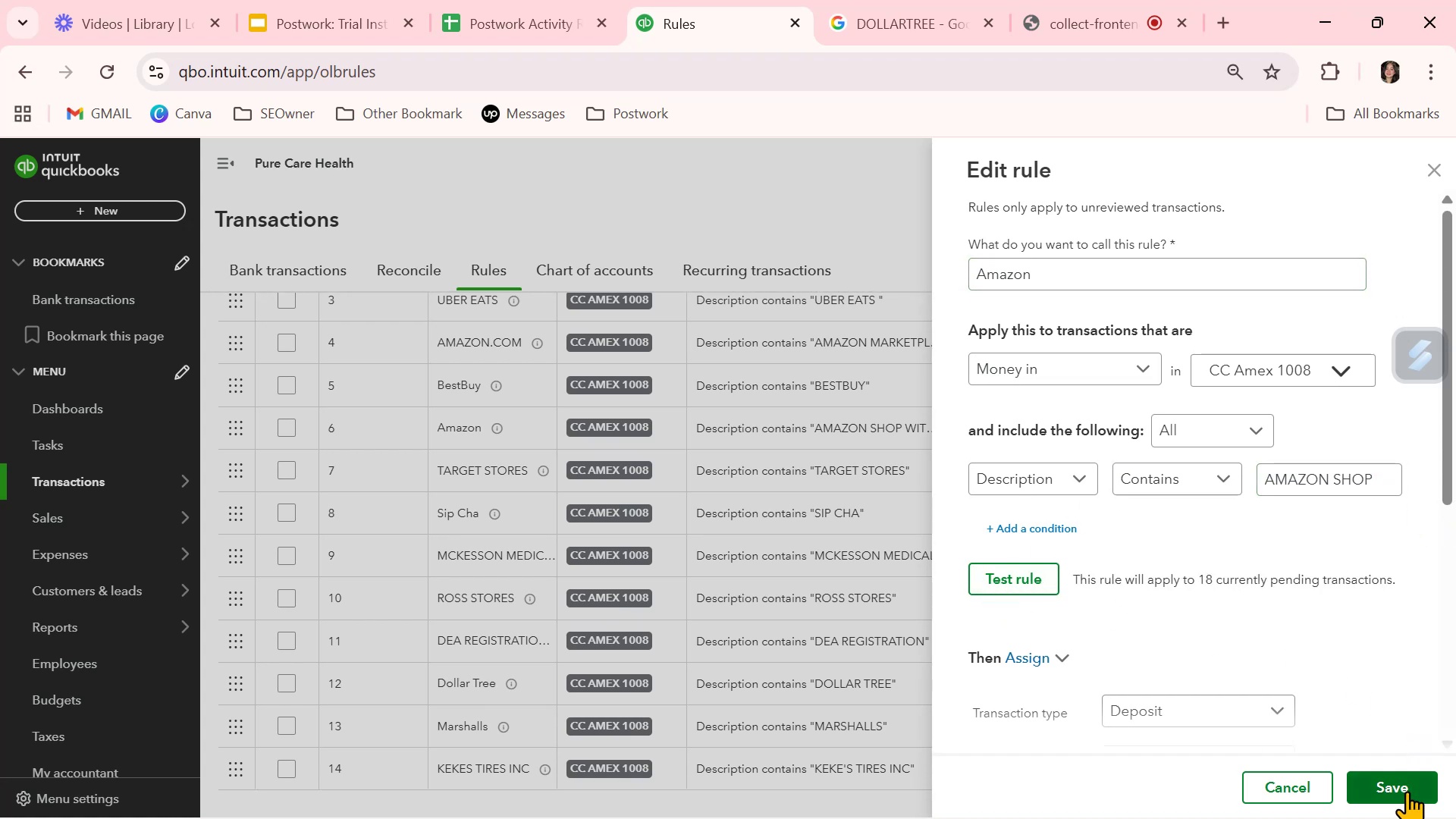 
left_click([1081, 475])
 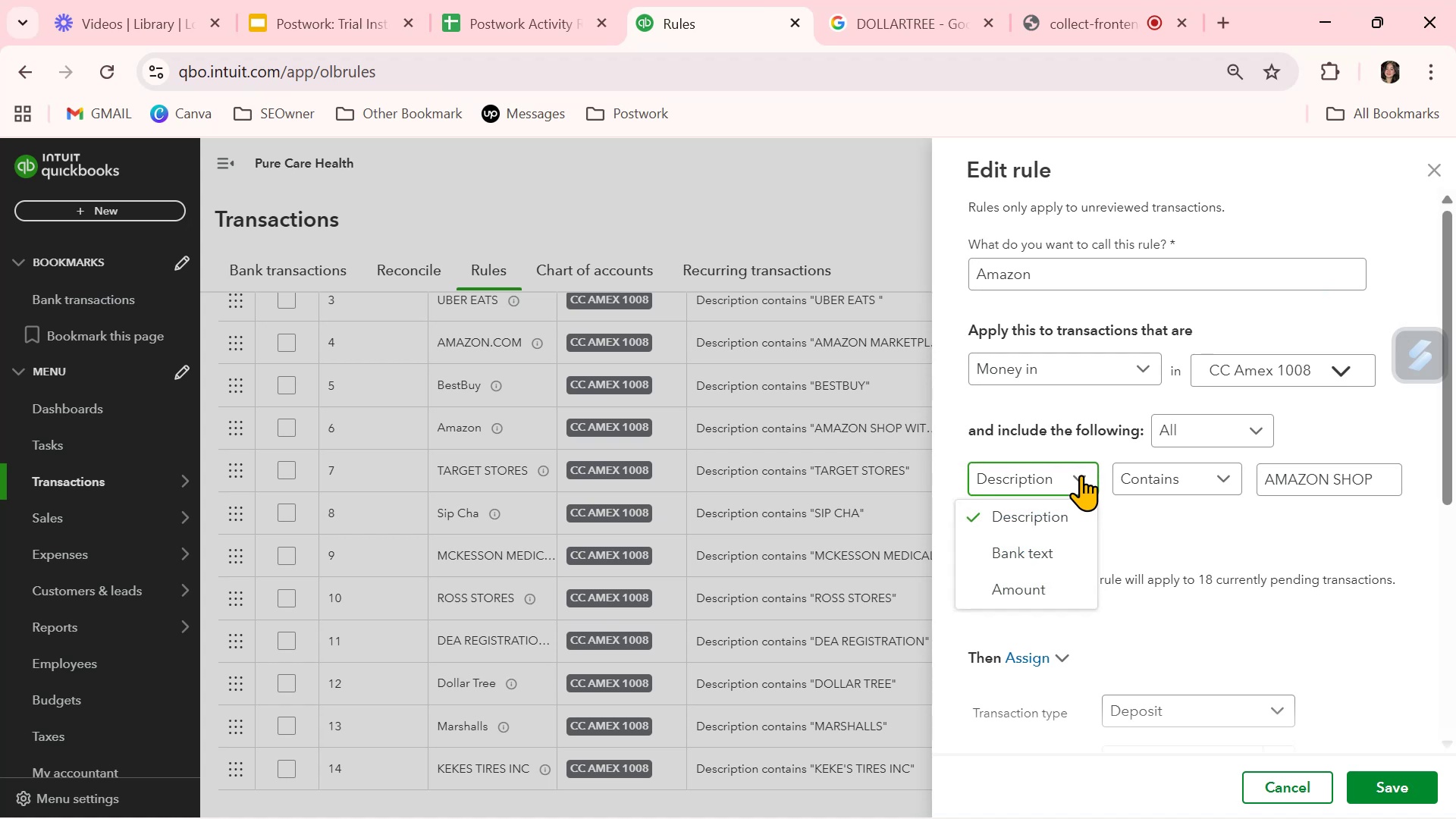 
left_click([1080, 475])
 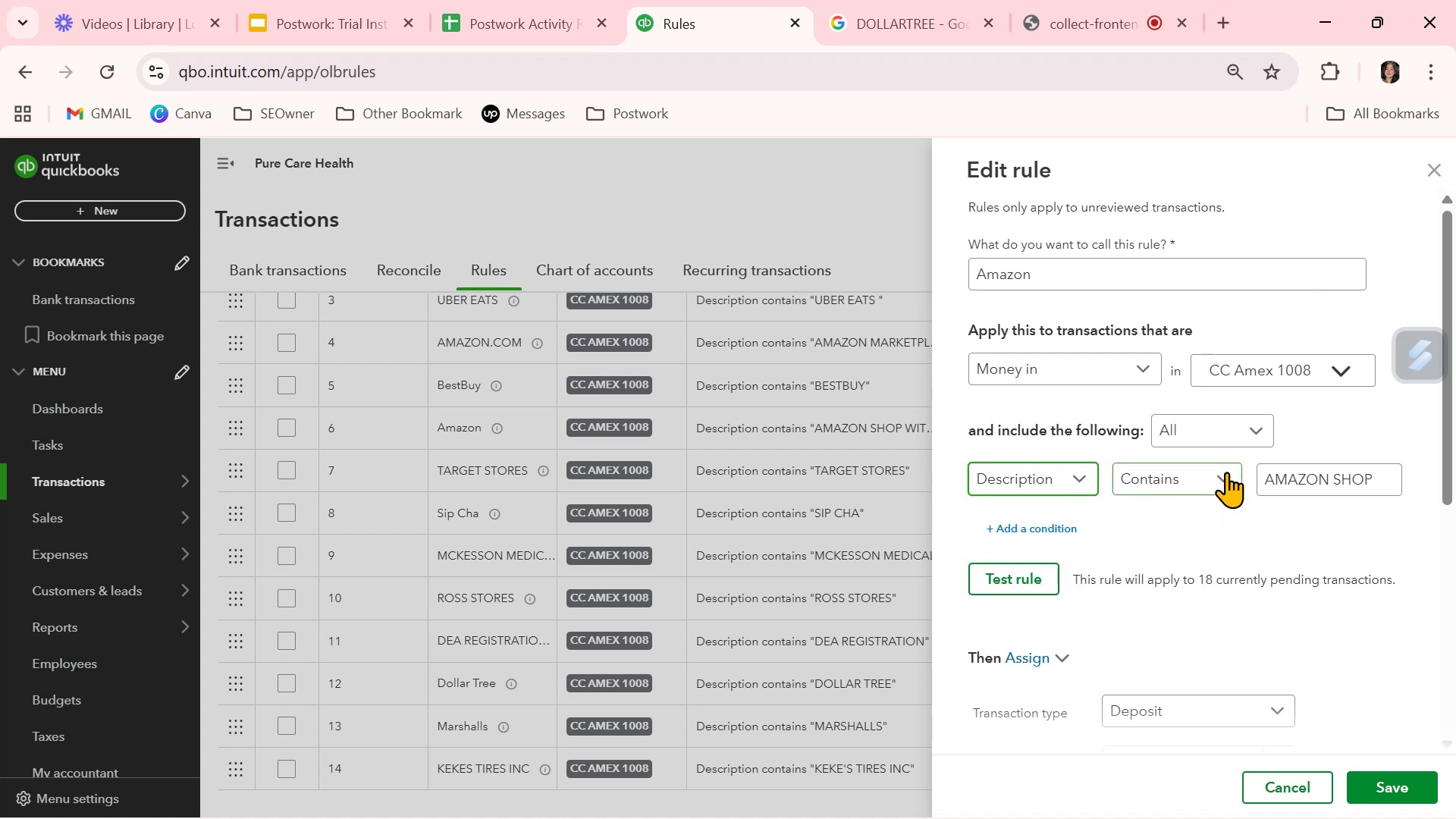 
left_click([1264, 435])
 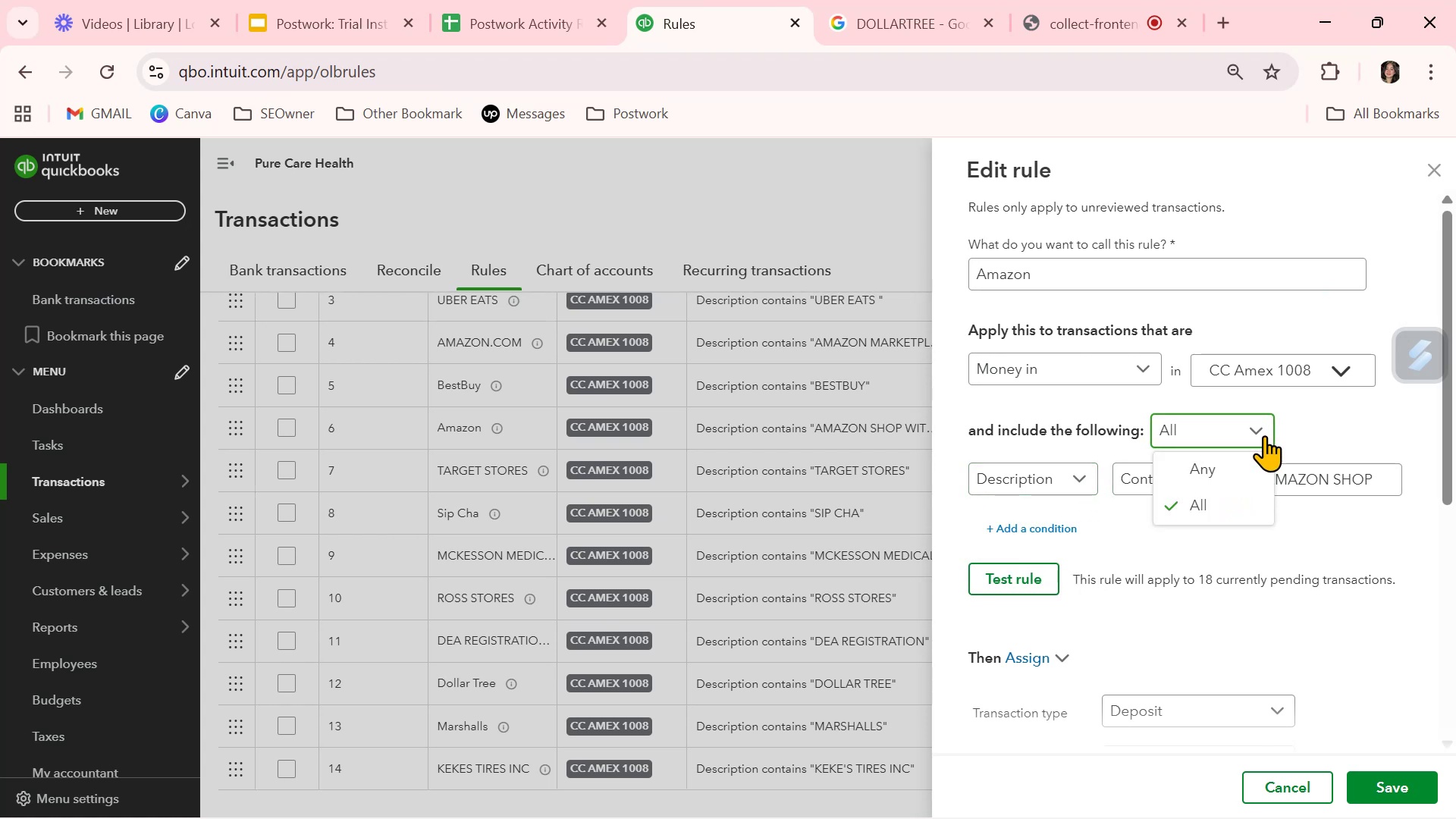 
left_click([1264, 435])
 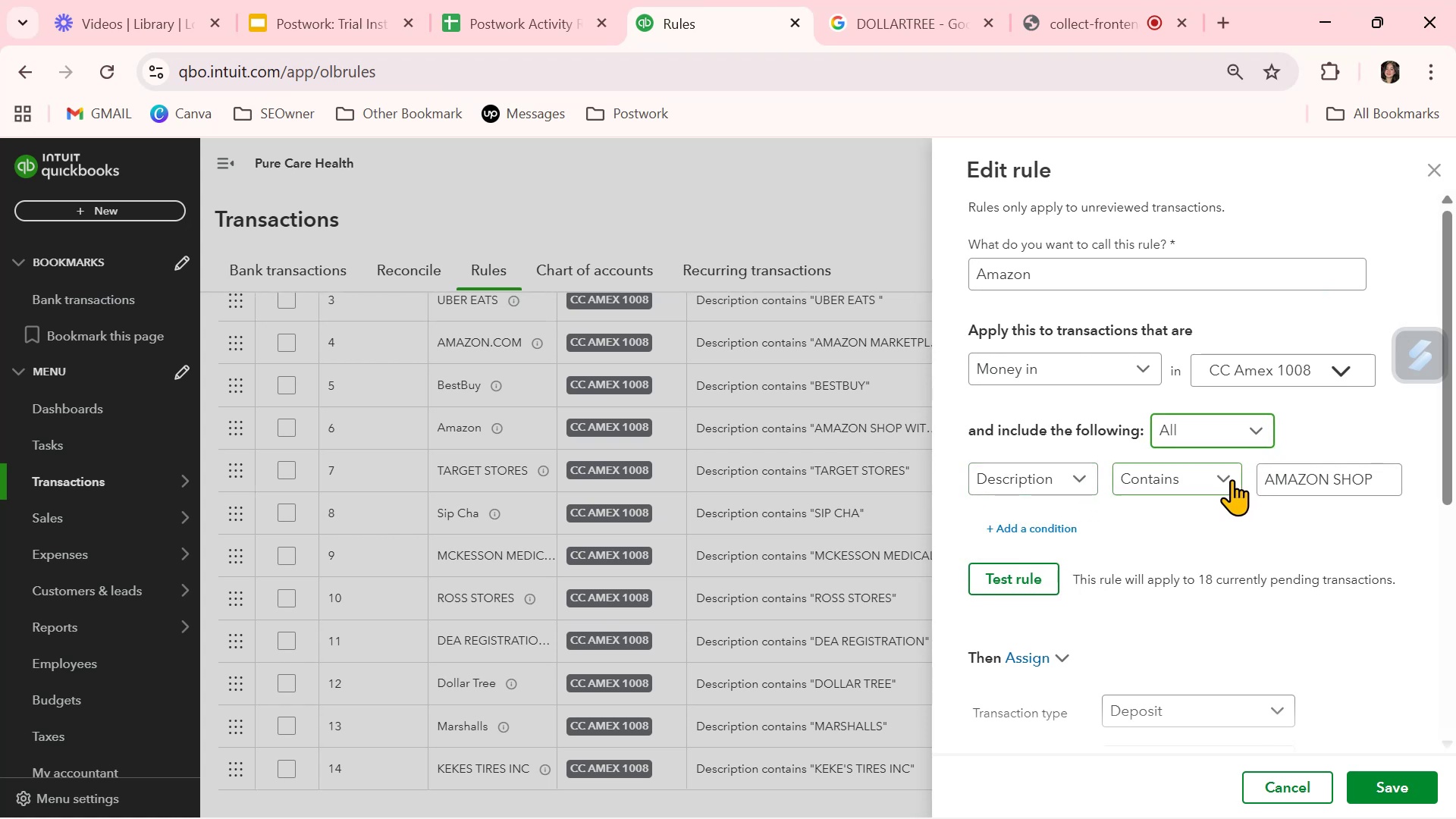 
left_click([1232, 479])
 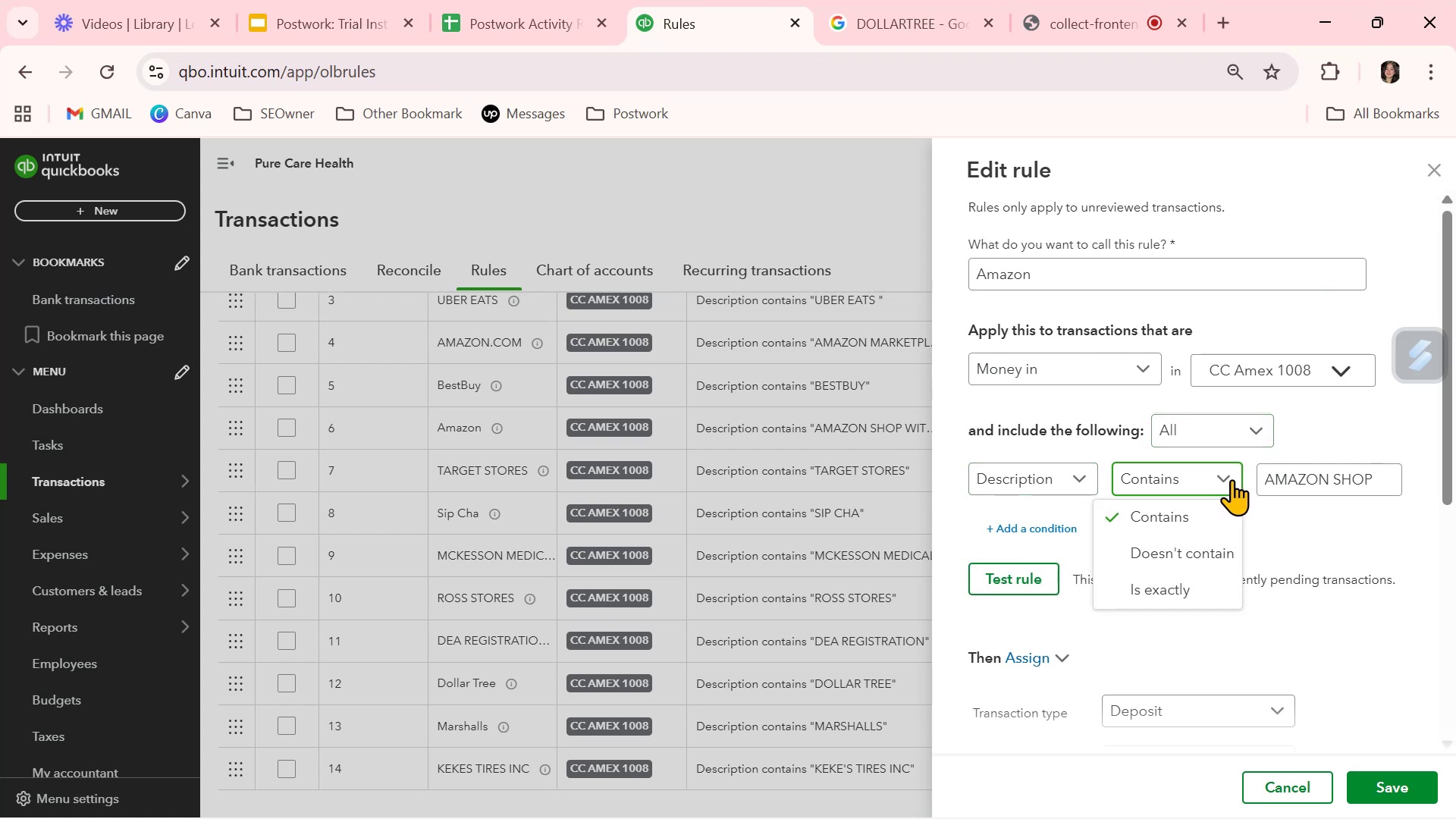 
left_click([1232, 479])
 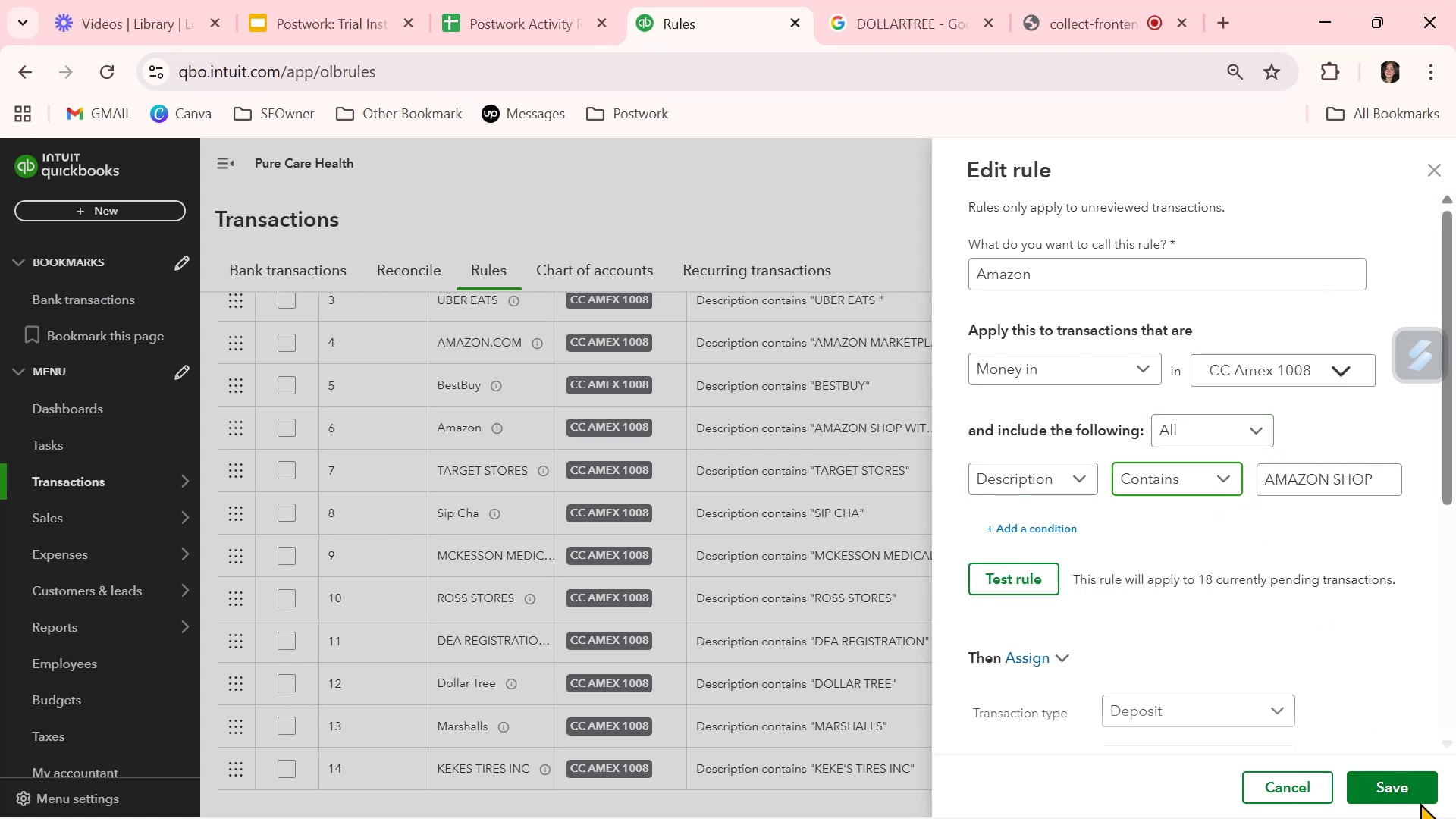 
left_click([1412, 789])
 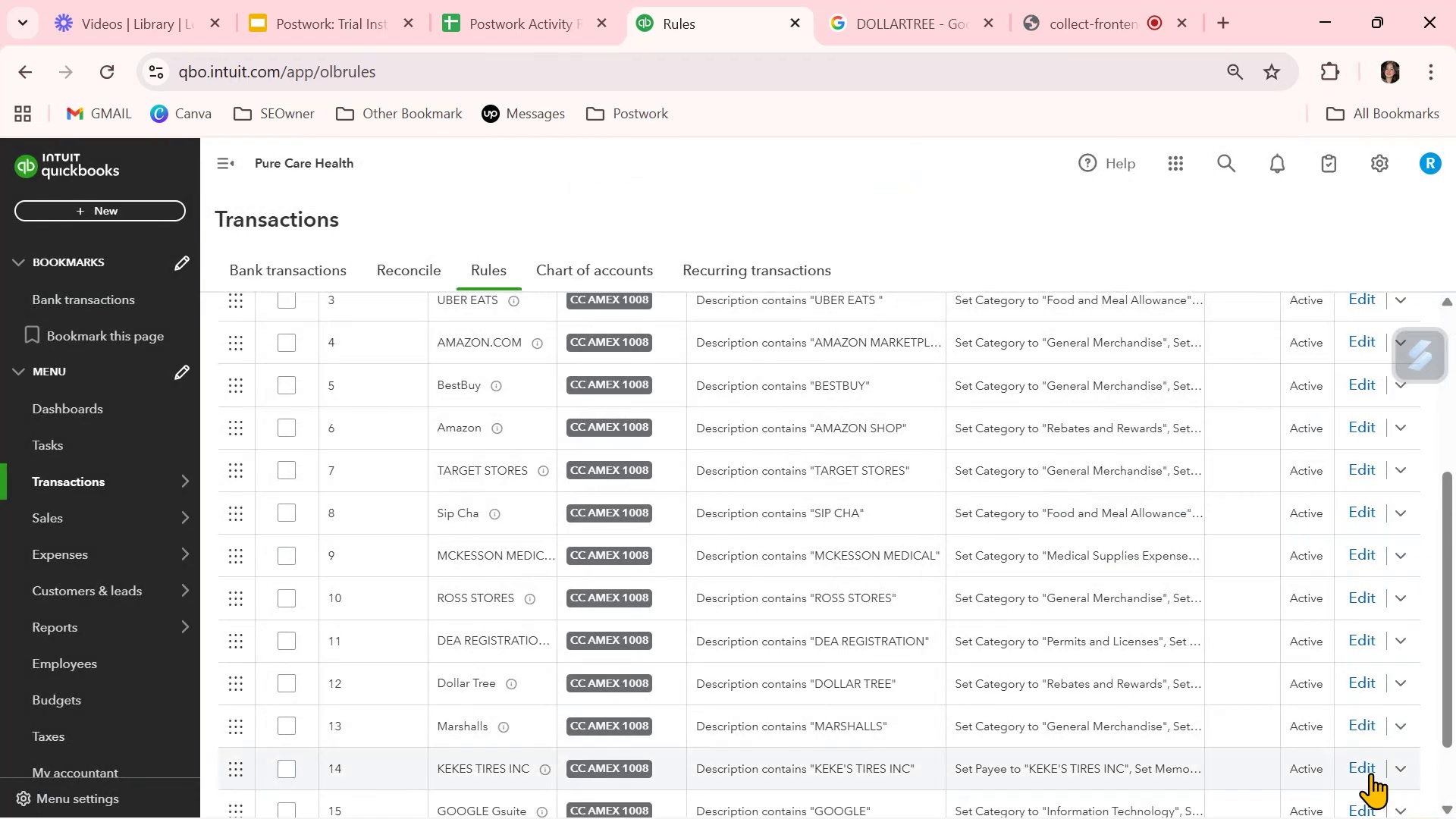 
scroll: coordinate [1060, 640], scroll_direction: up, amount: 1.0
 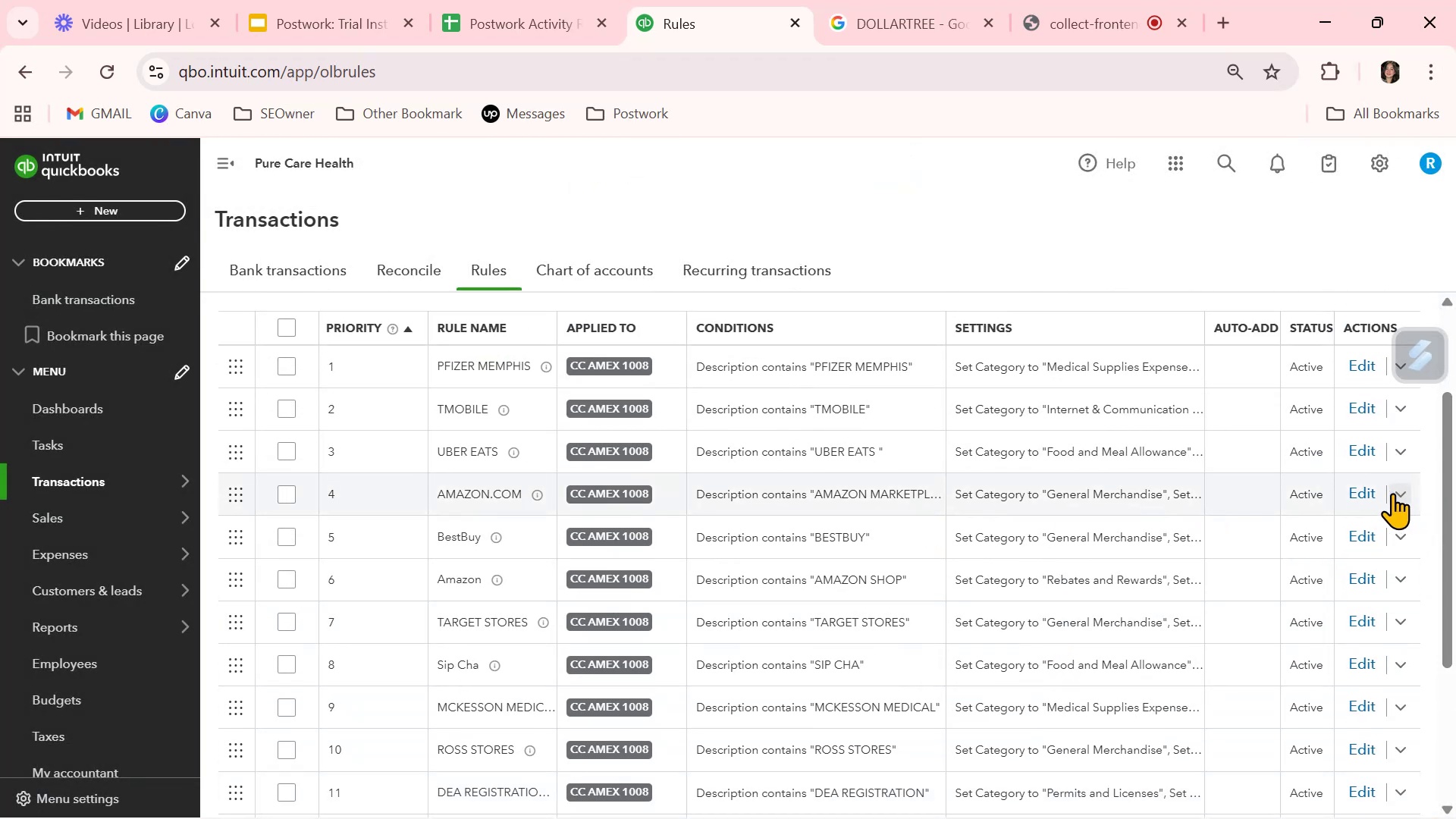 
wait(5.86)
 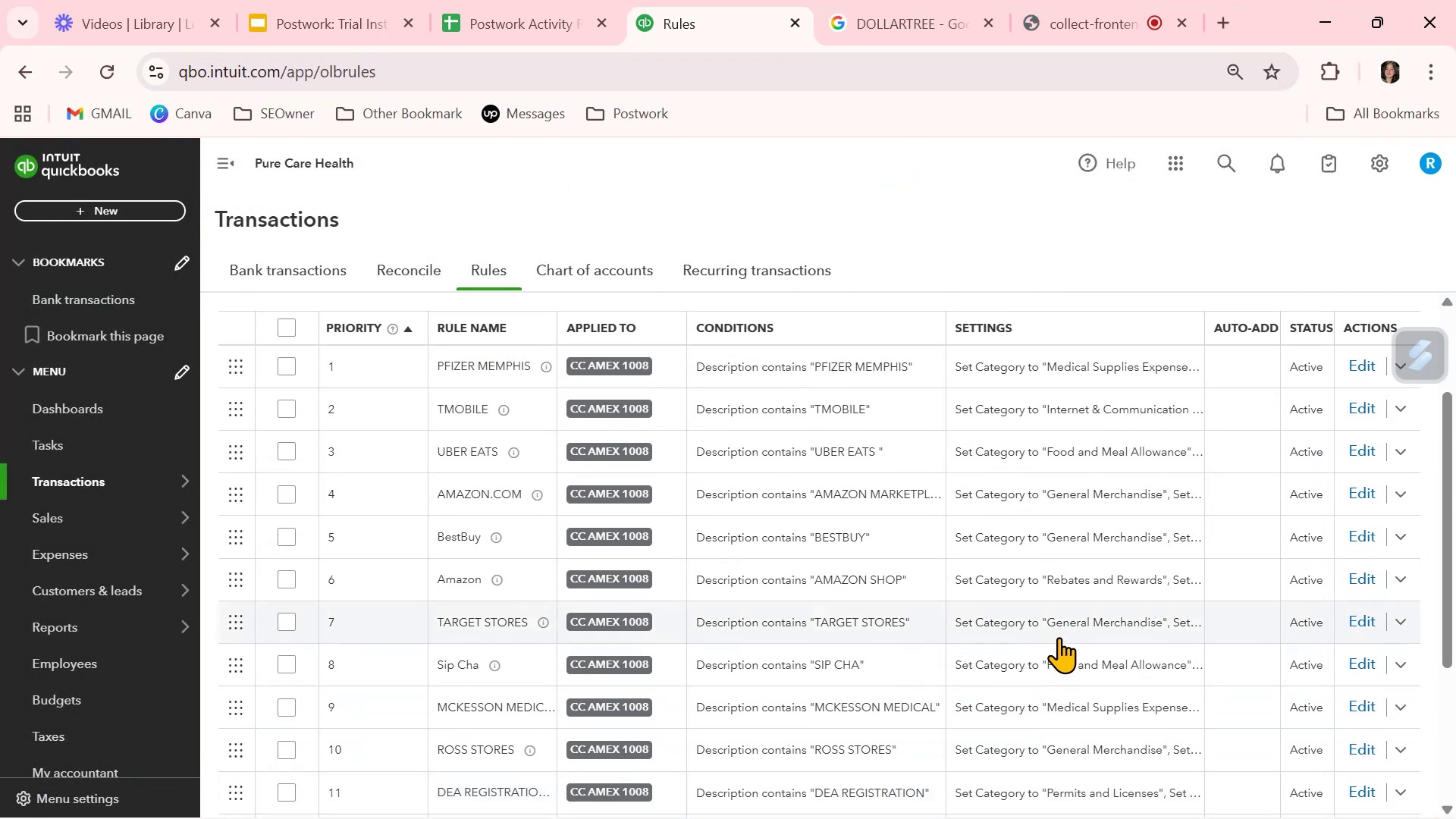 
left_click([1373, 491])
 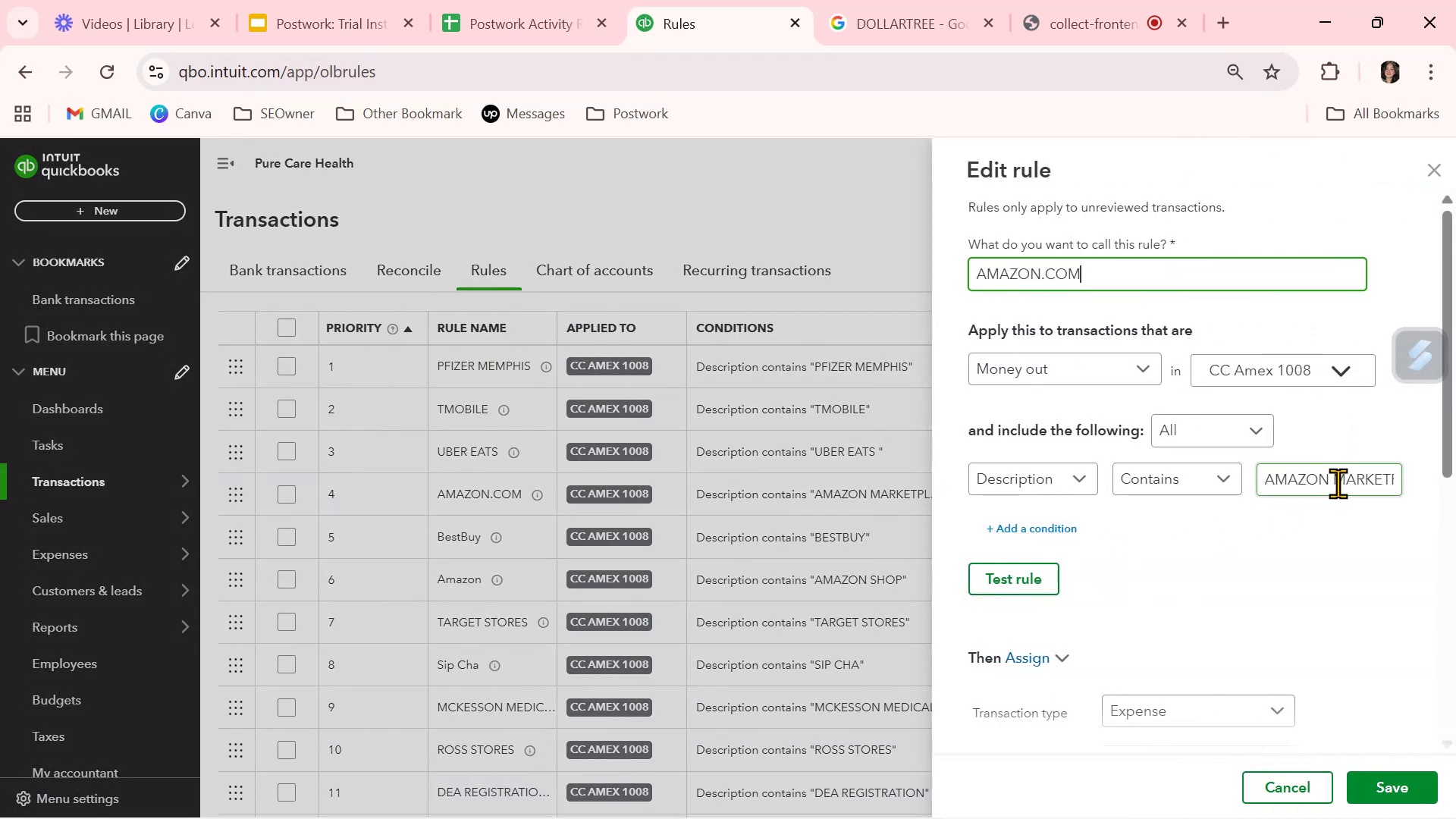 
left_click_drag(start_coordinate=[1338, 479], to_coordinate=[1185, 472])
 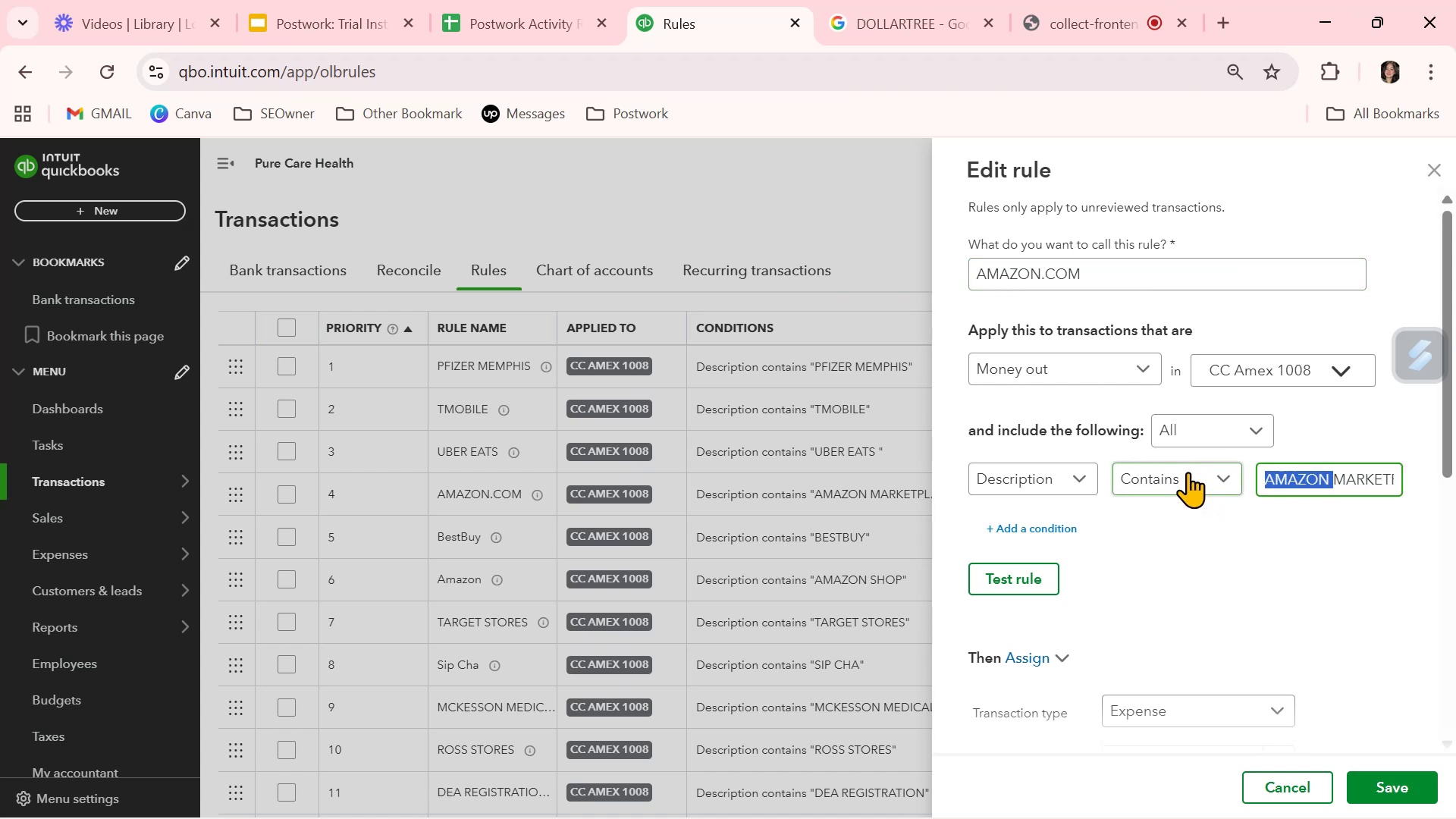 
key(Backspace)
 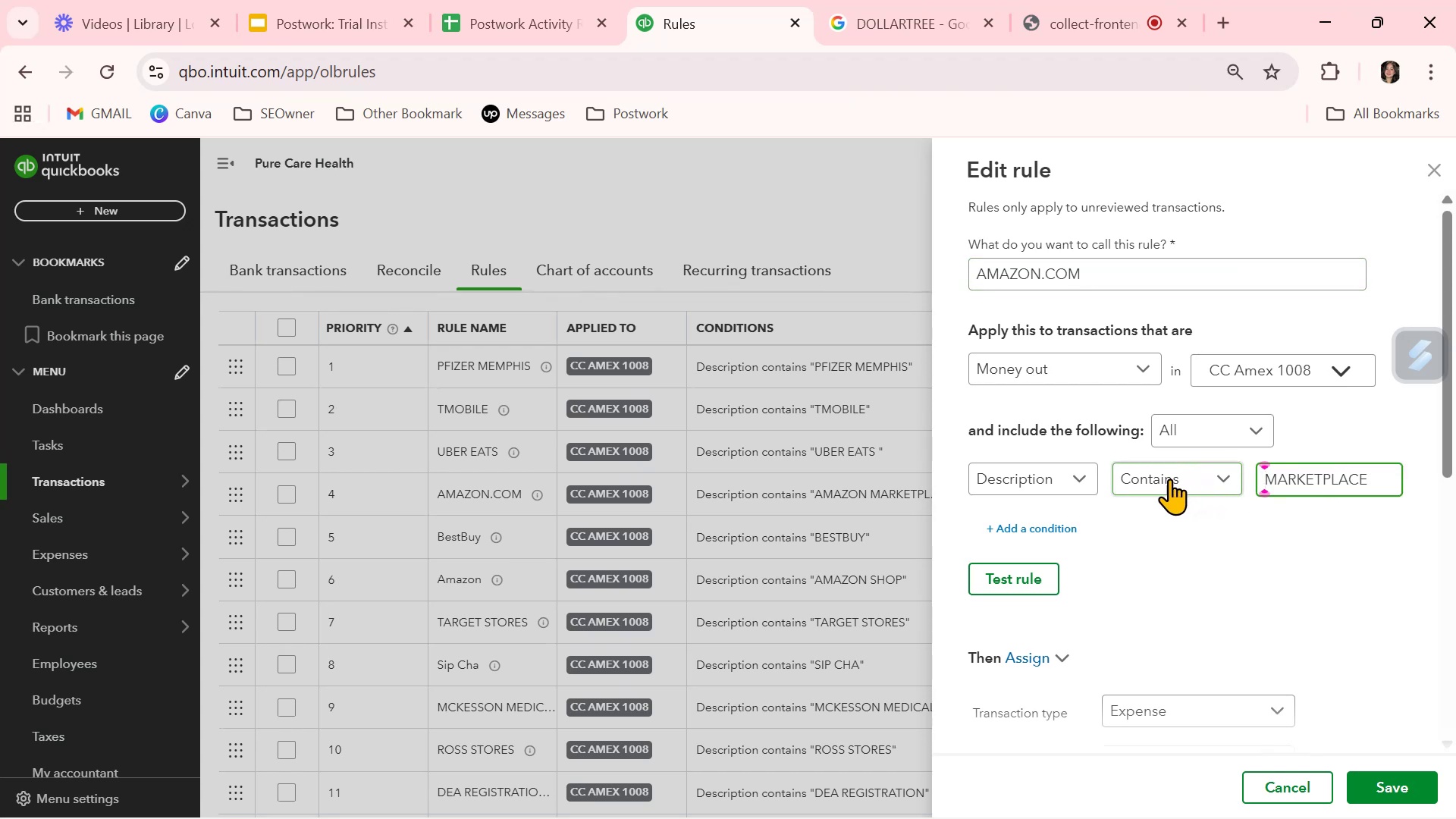 
wait(6.74)
 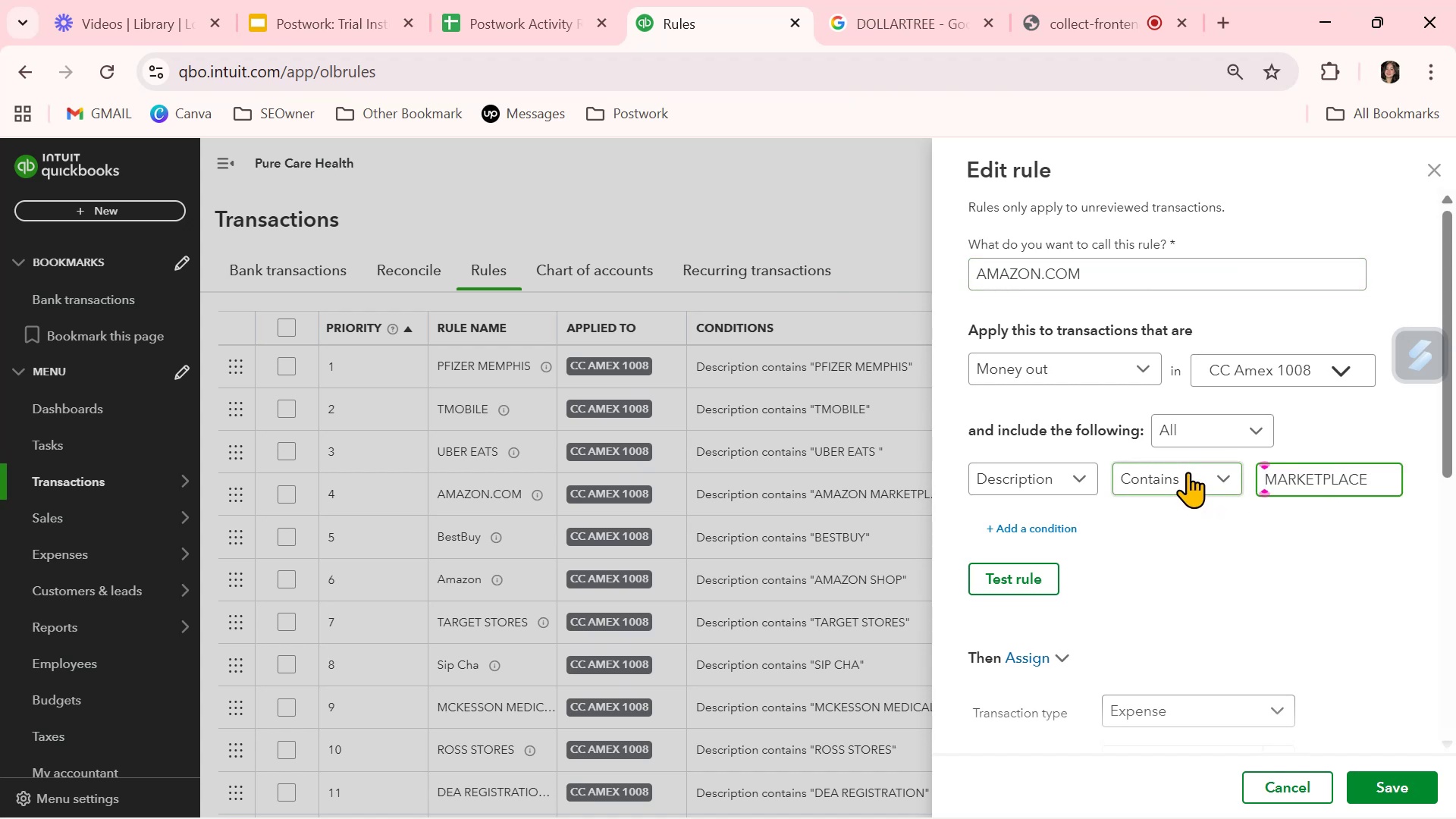 
left_click([1298, 787])
 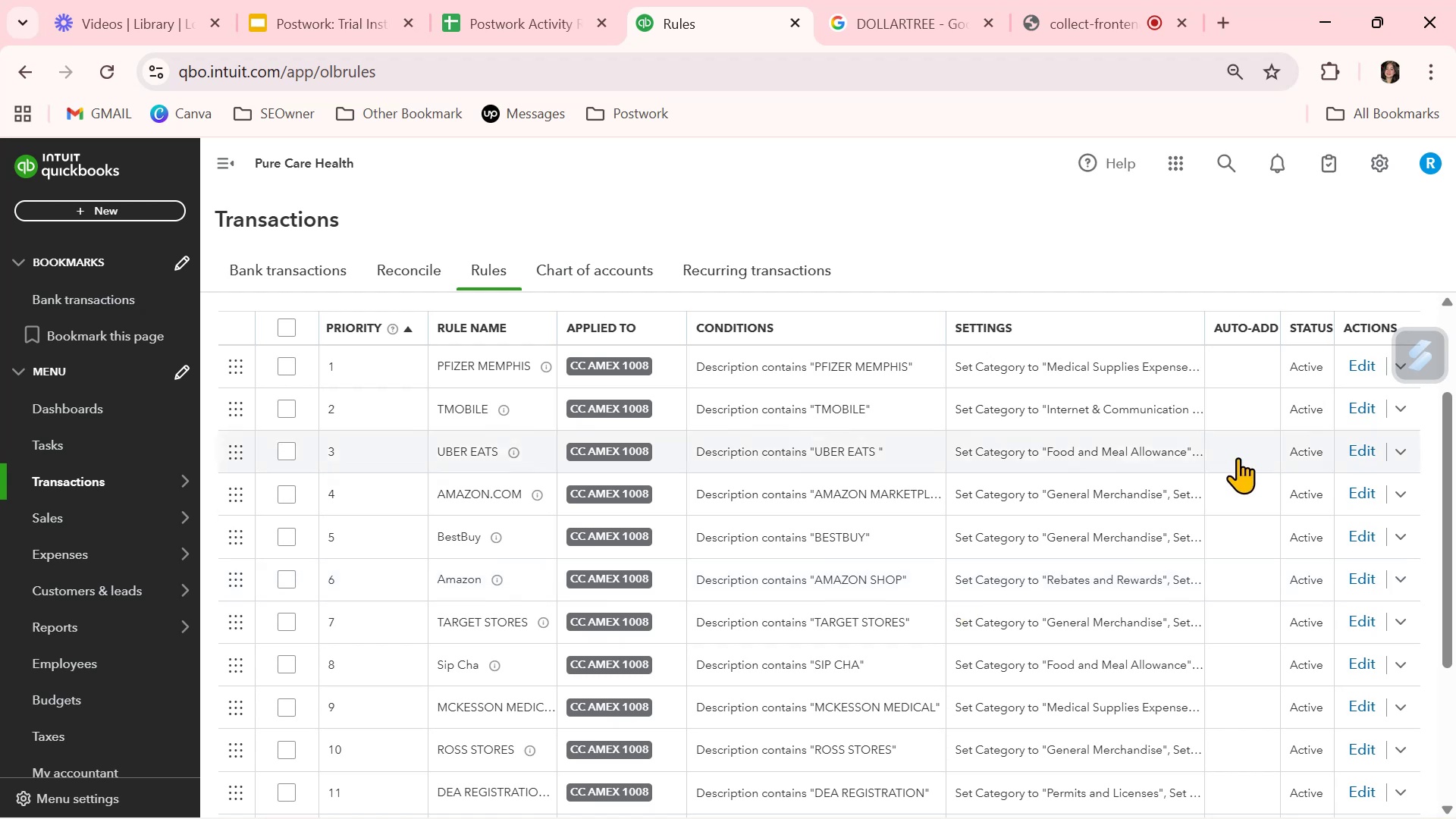 
scroll: coordinate [938, 468], scroll_direction: down, amount: 2.0
 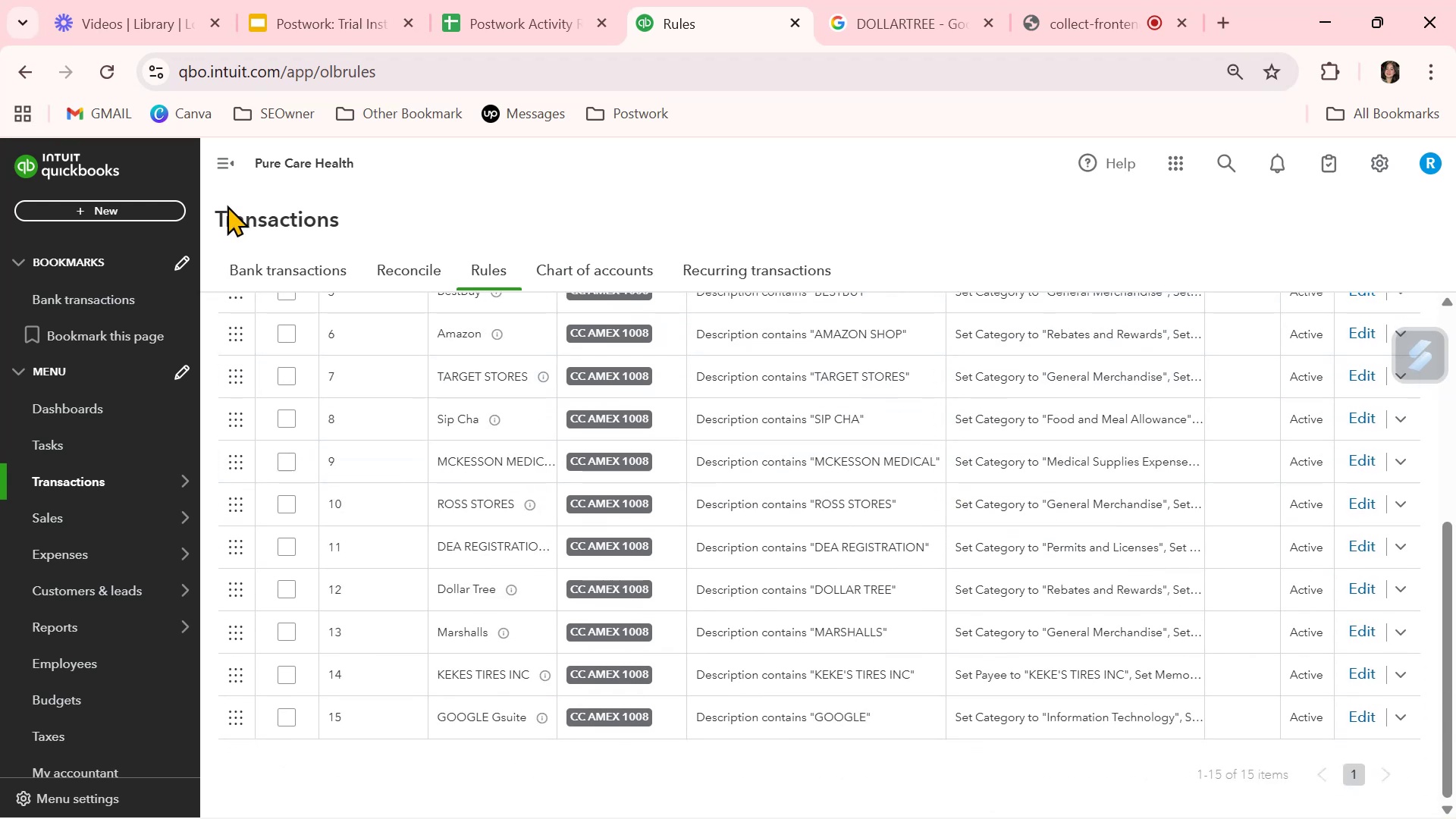 
left_click([305, 269])
 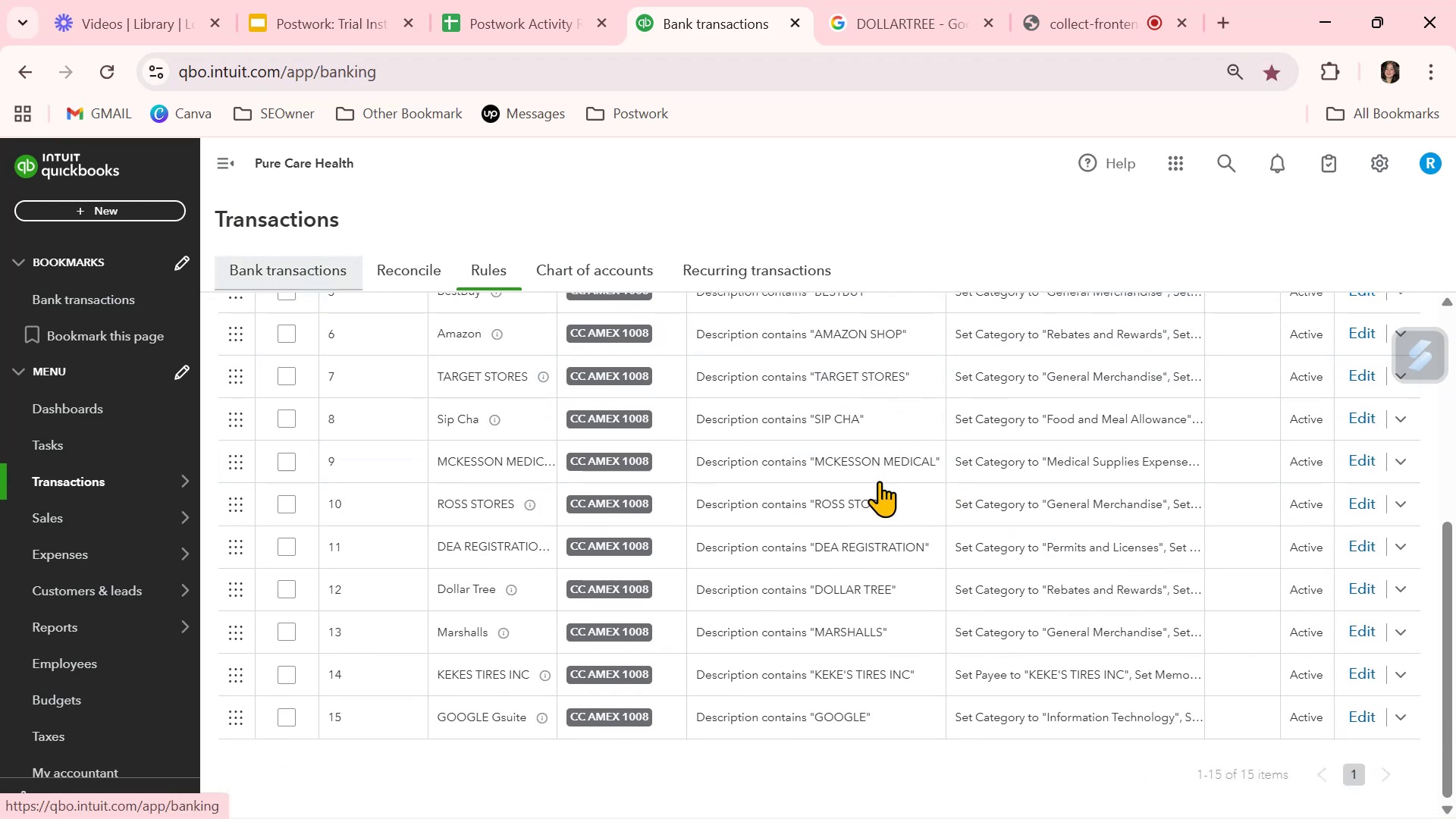 
mouse_move([988, 639])
 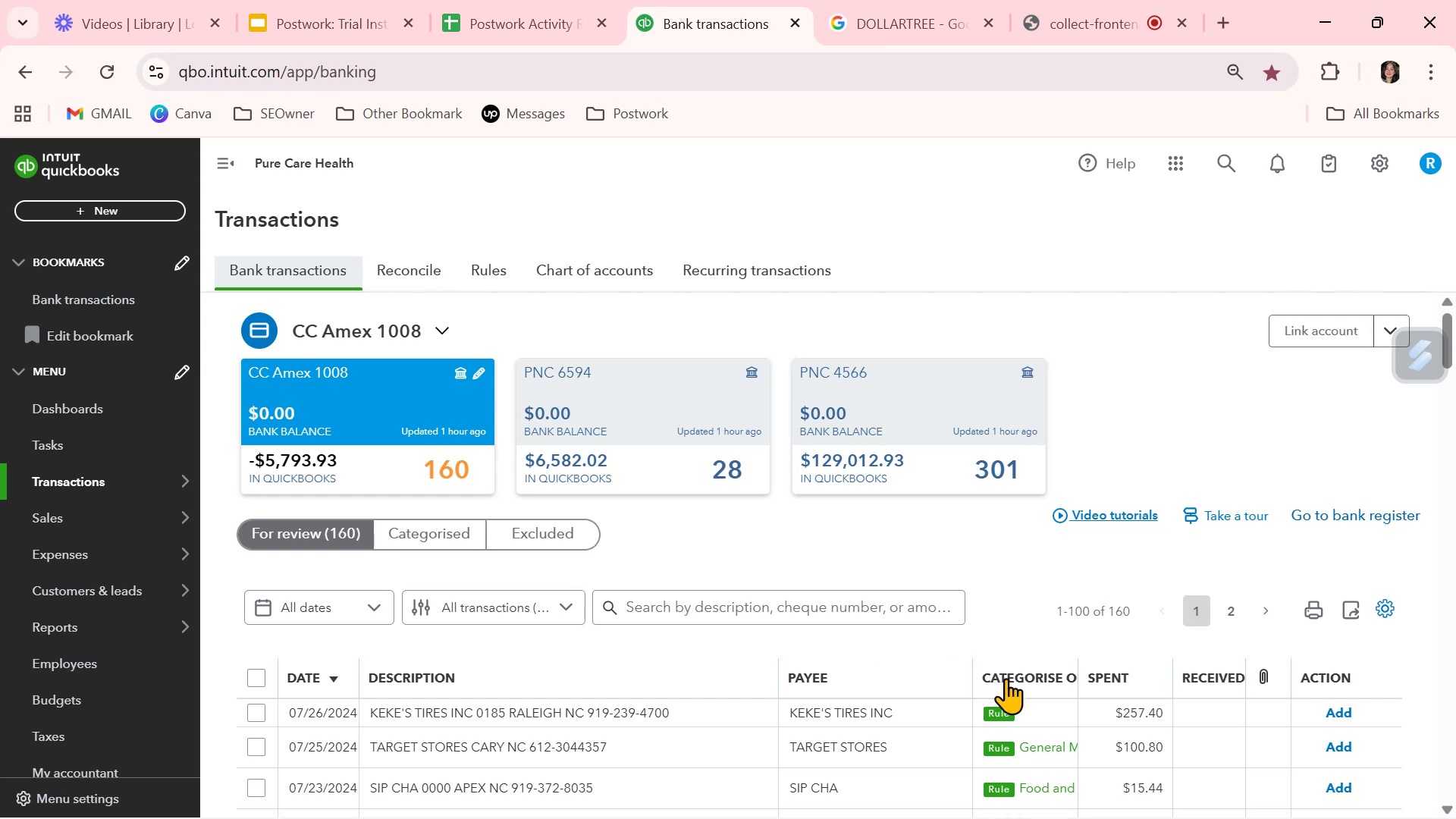 
wait(7.79)
 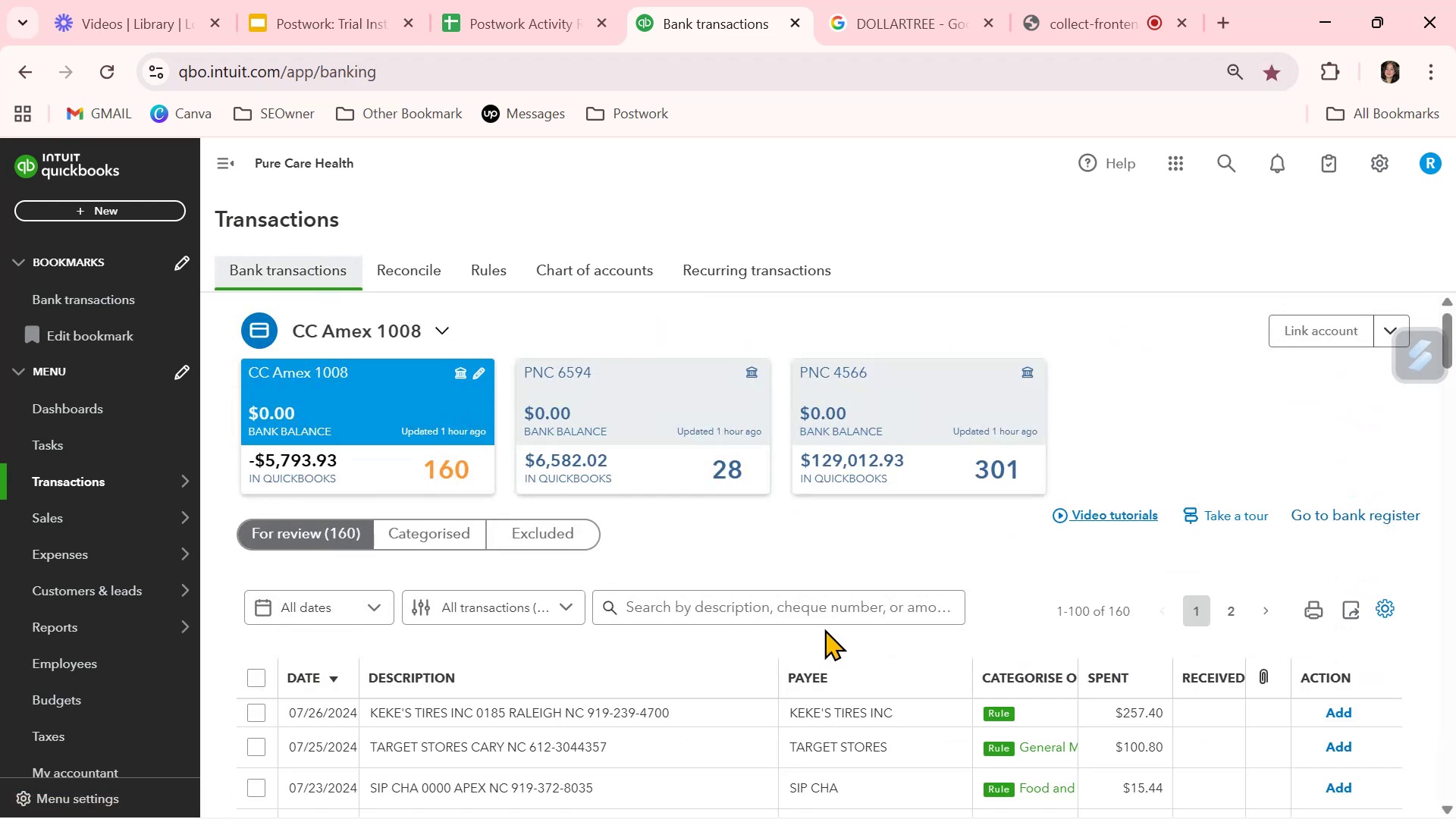 
left_click([1335, 714])
 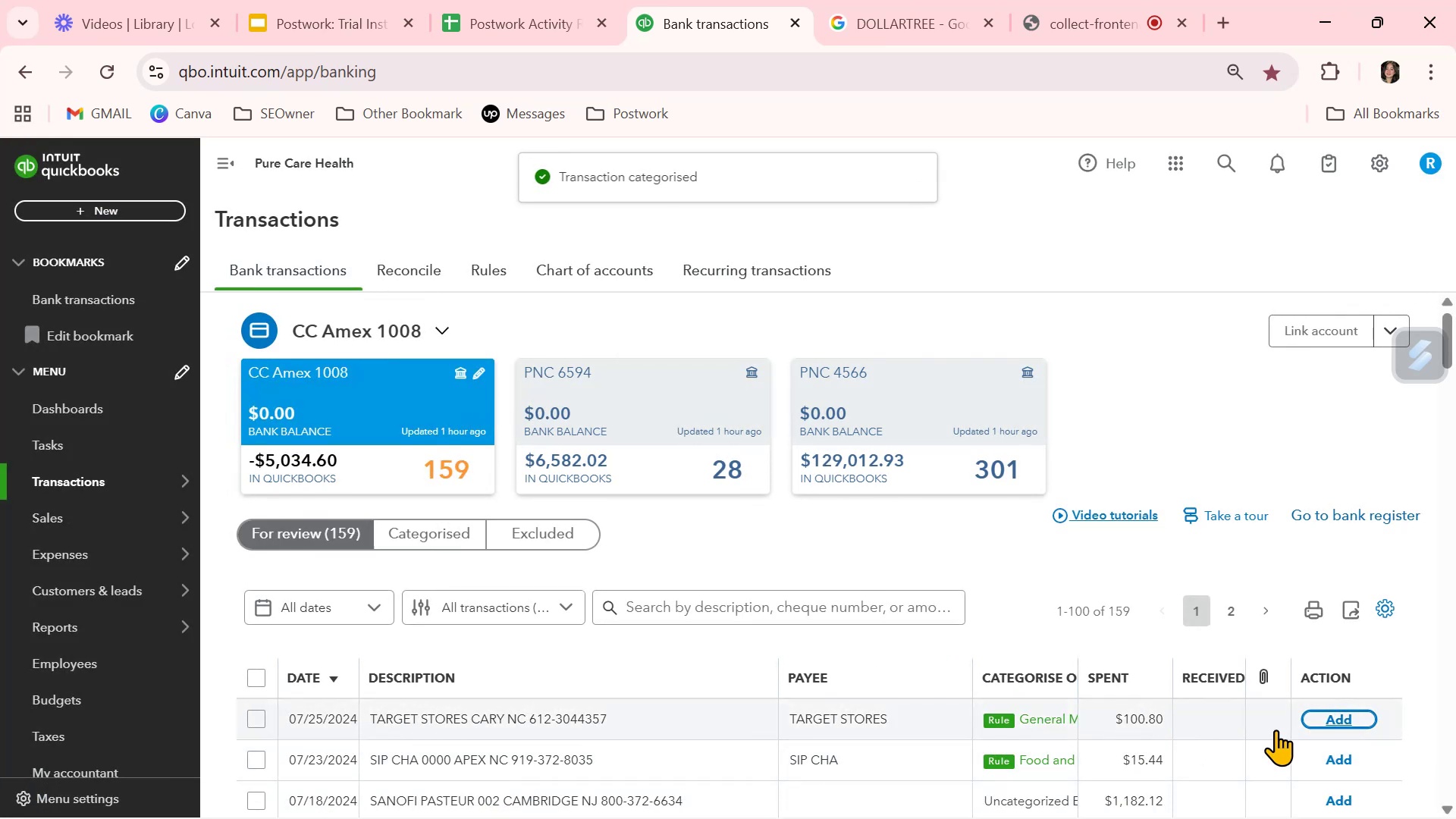 
left_click([1335, 716])
 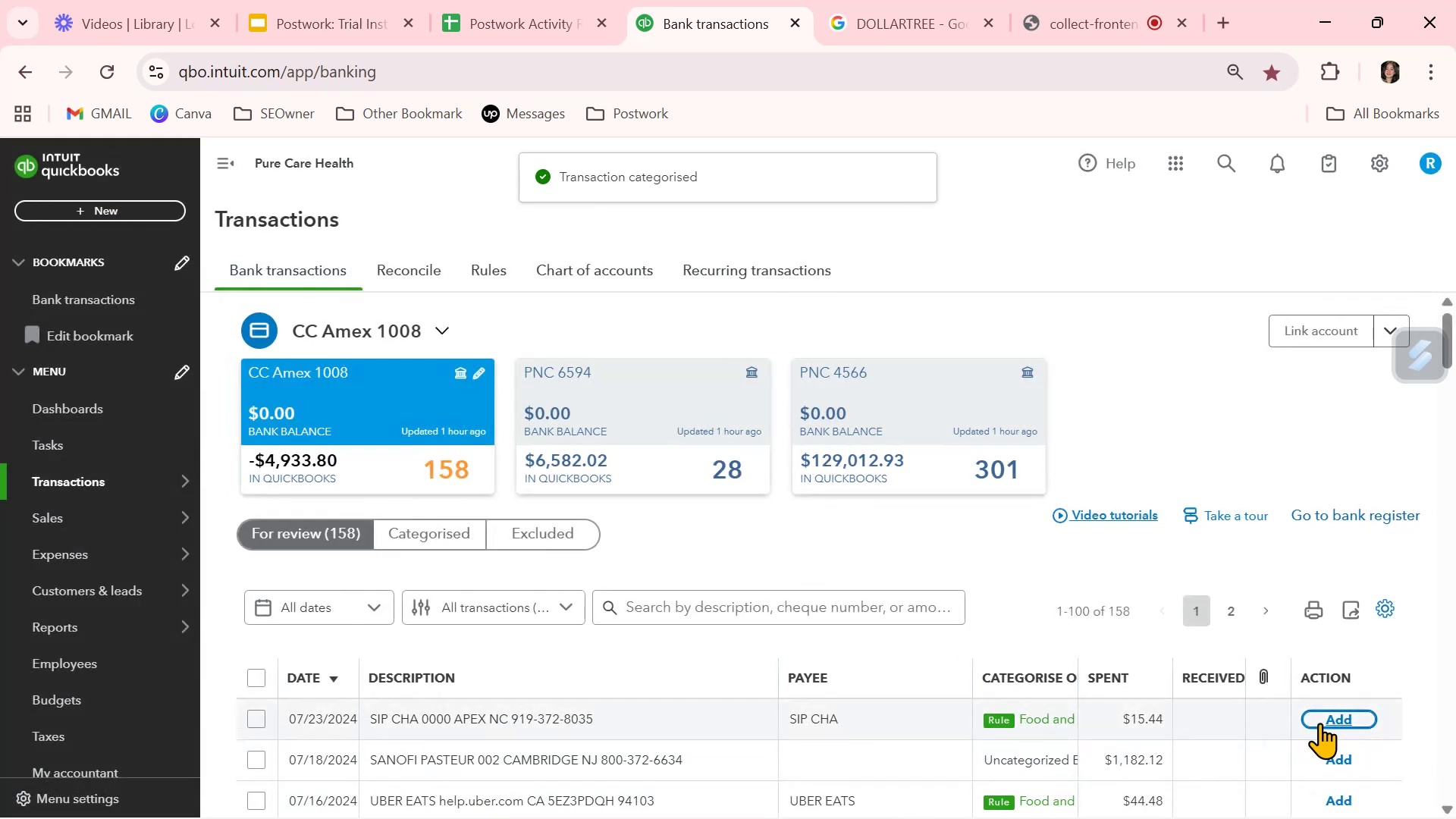 
left_click([1329, 719])
 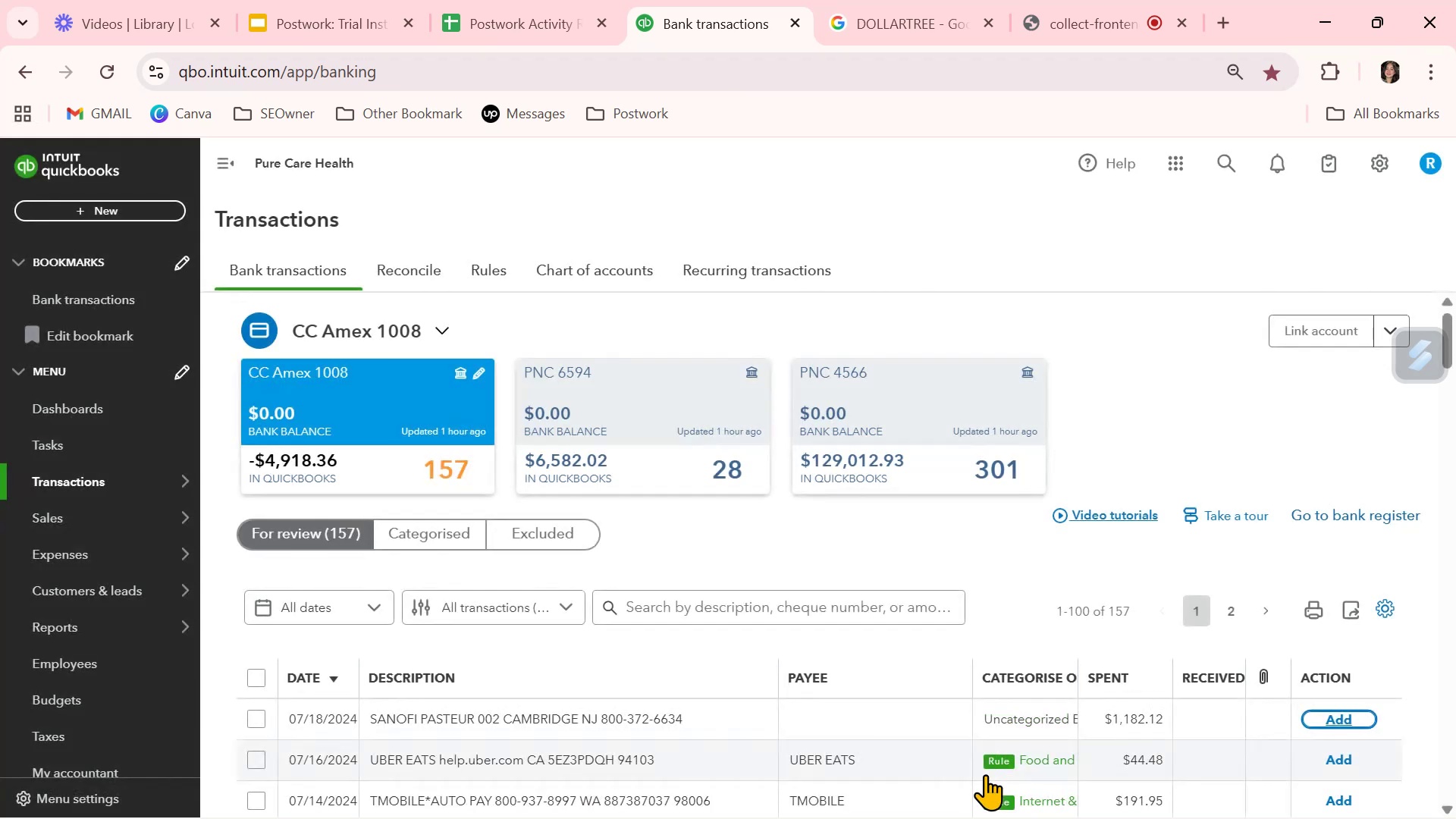 
scroll: coordinate [985, 774], scroll_direction: down, amount: 1.0
 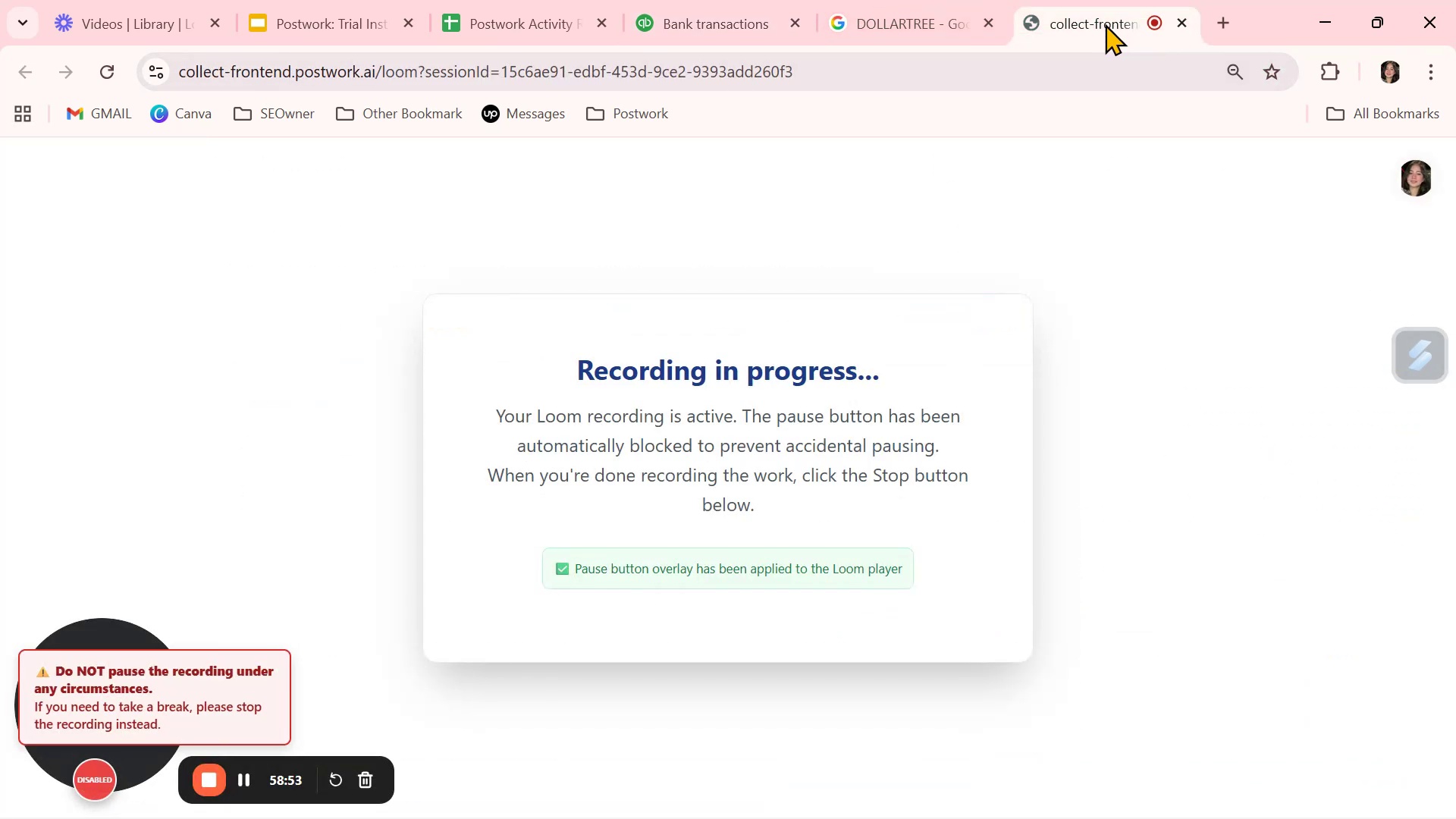 
left_click([751, 6])
 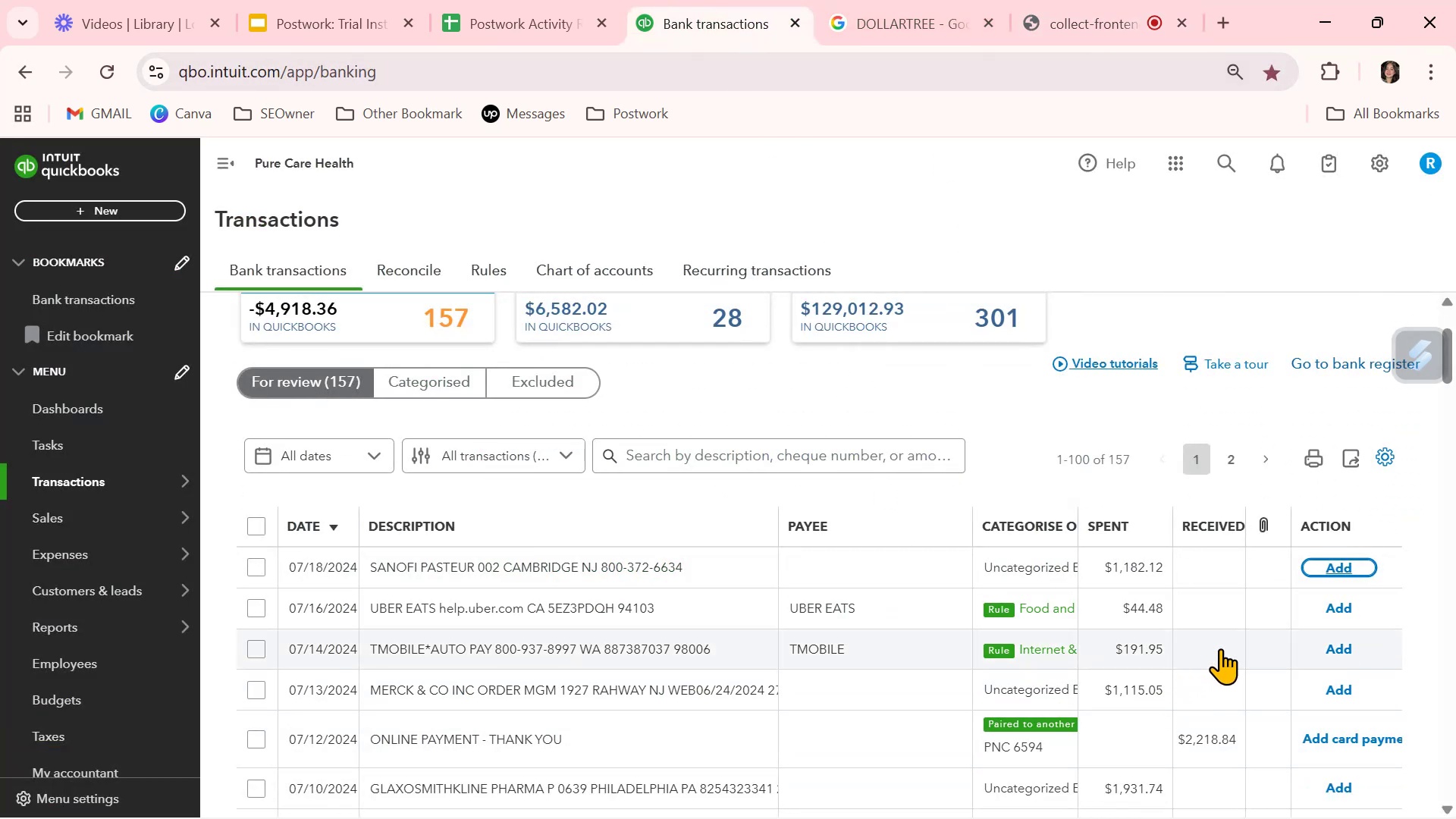 
left_click([1344, 647])
 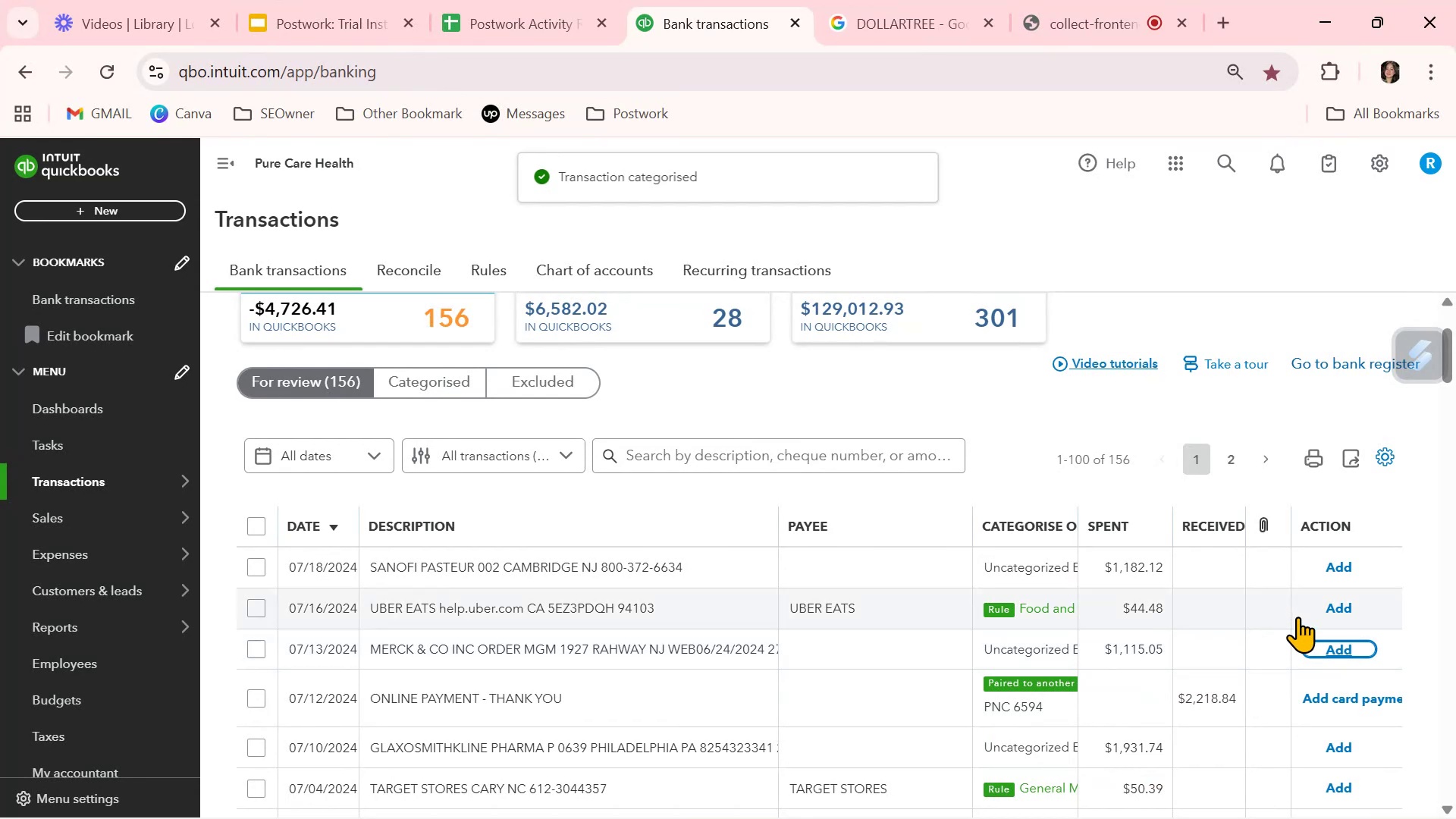 
left_click([1337, 608])
 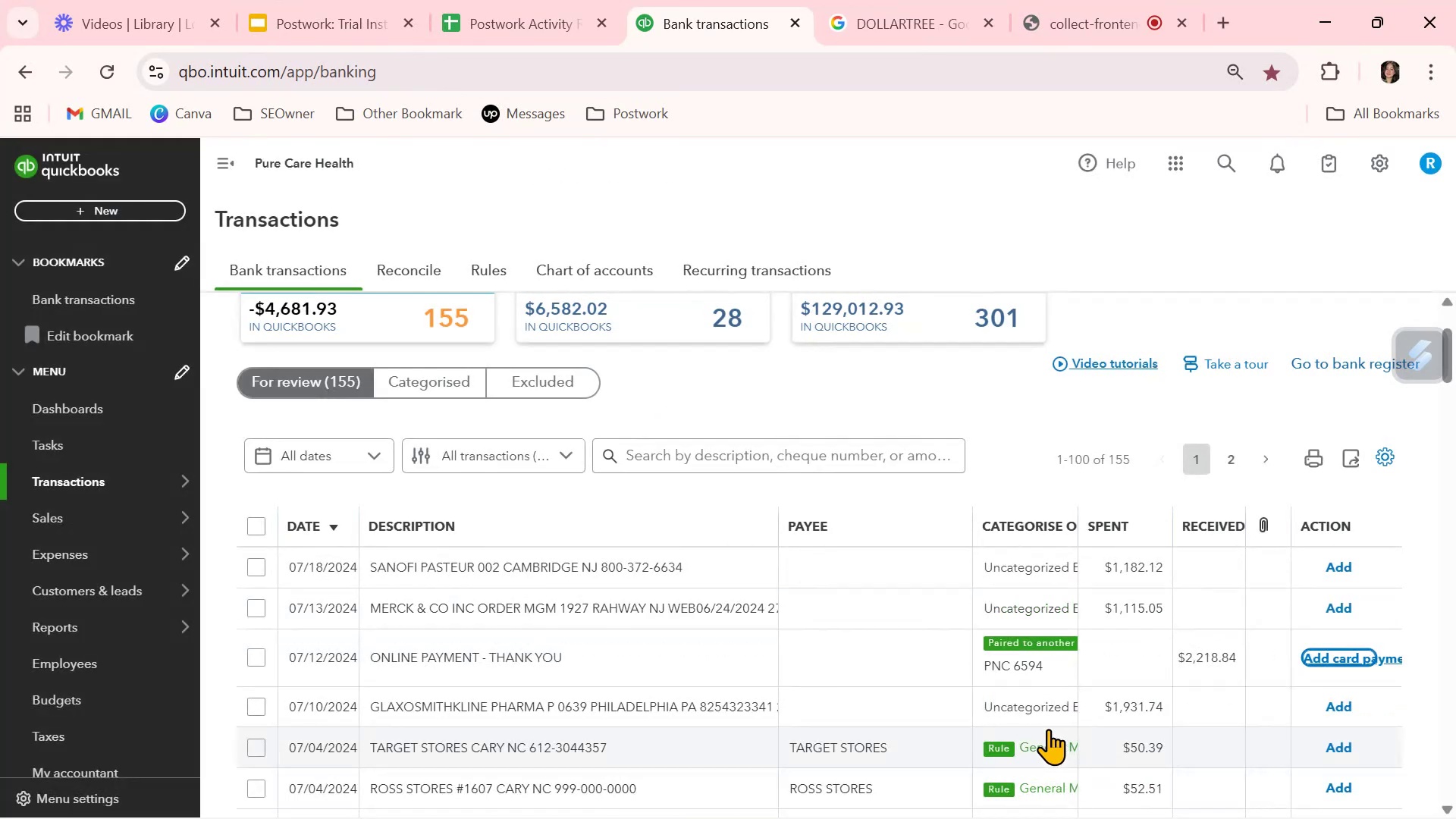 
wait(5.5)
 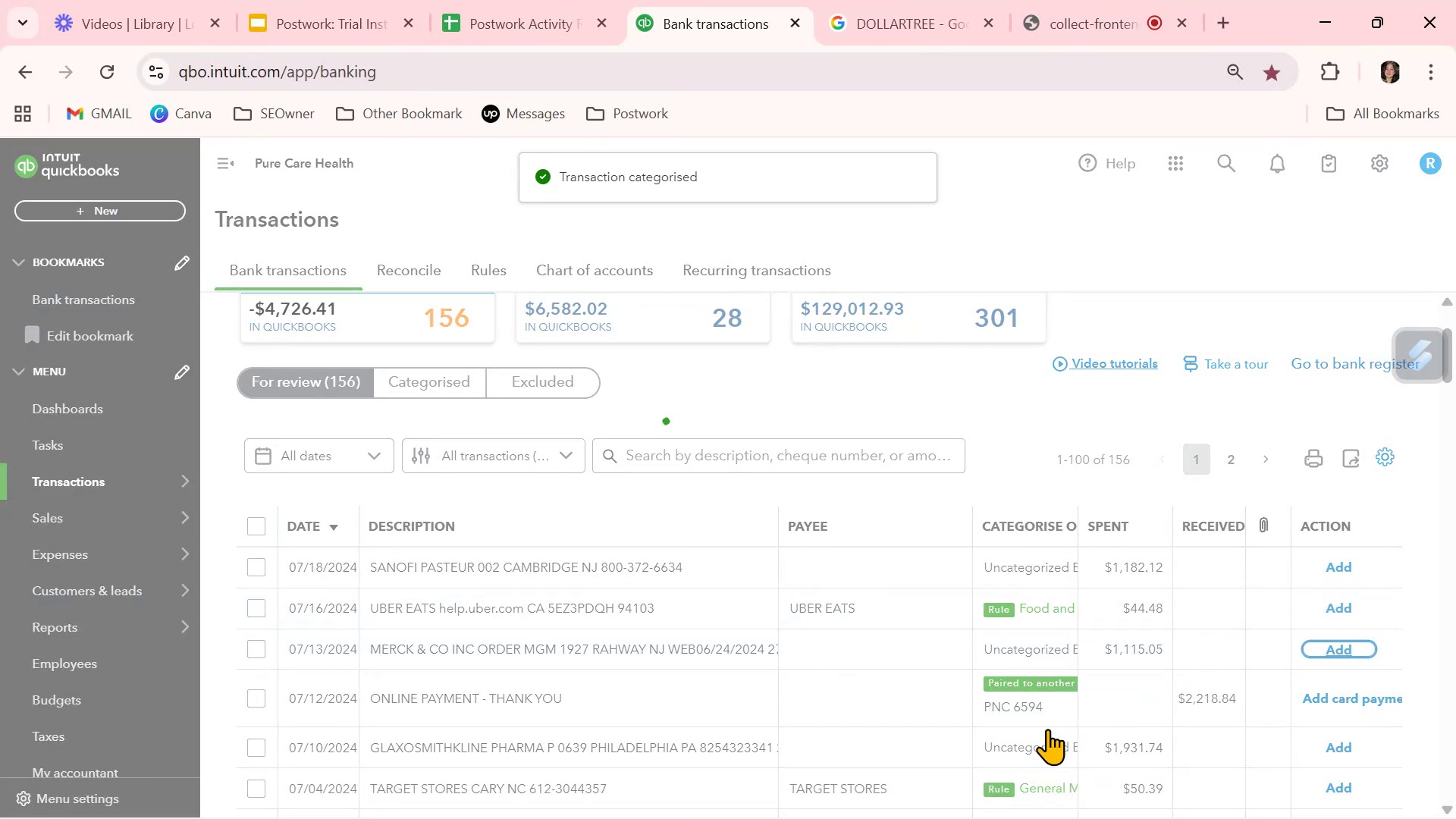 
scroll: coordinate [1091, 720], scroll_direction: down, amount: 2.0
 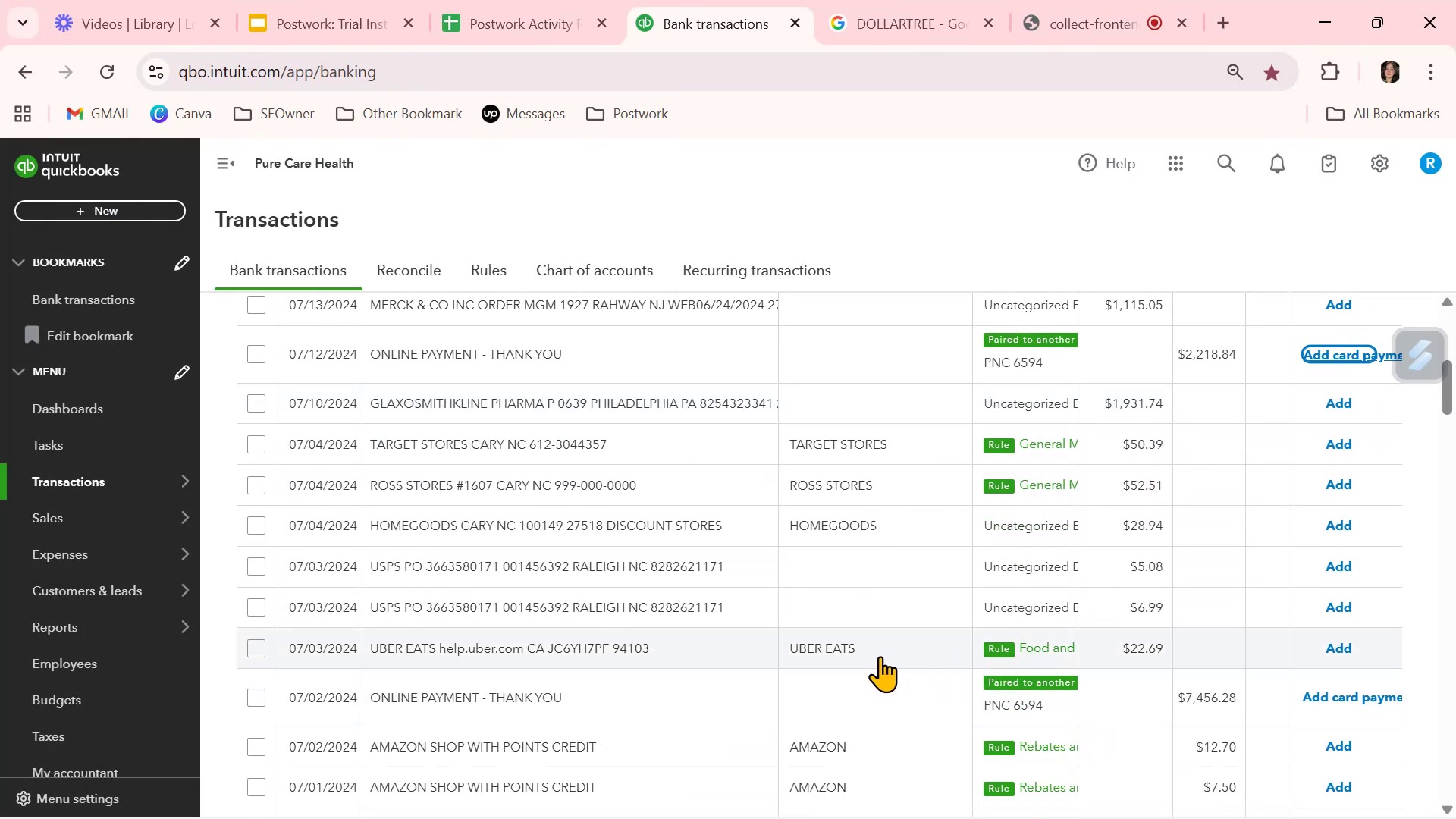 
left_click([872, 557])
 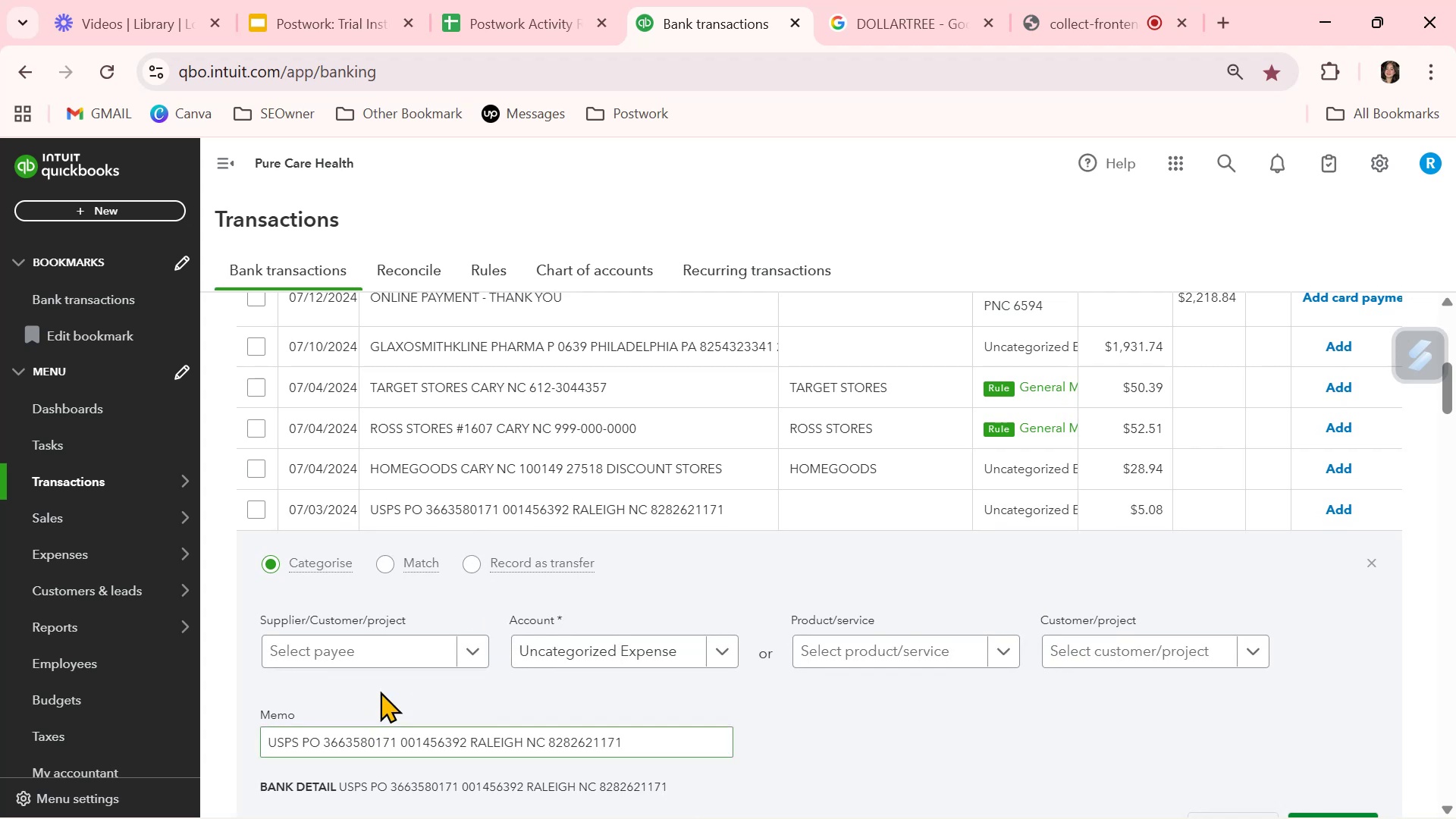 
left_click([386, 654])
 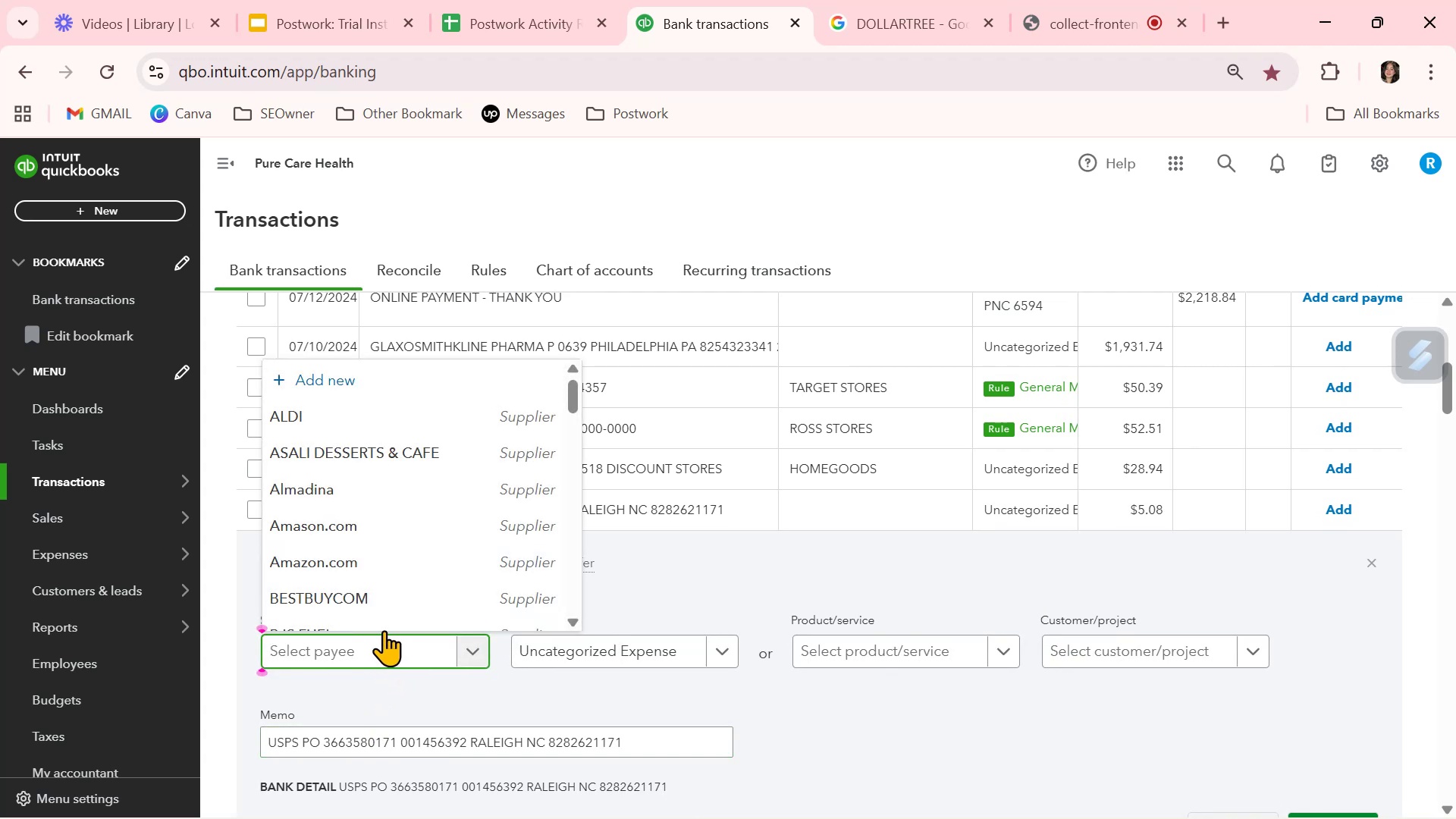 
scroll: coordinate [363, 578], scroll_direction: down, amount: 5.0
 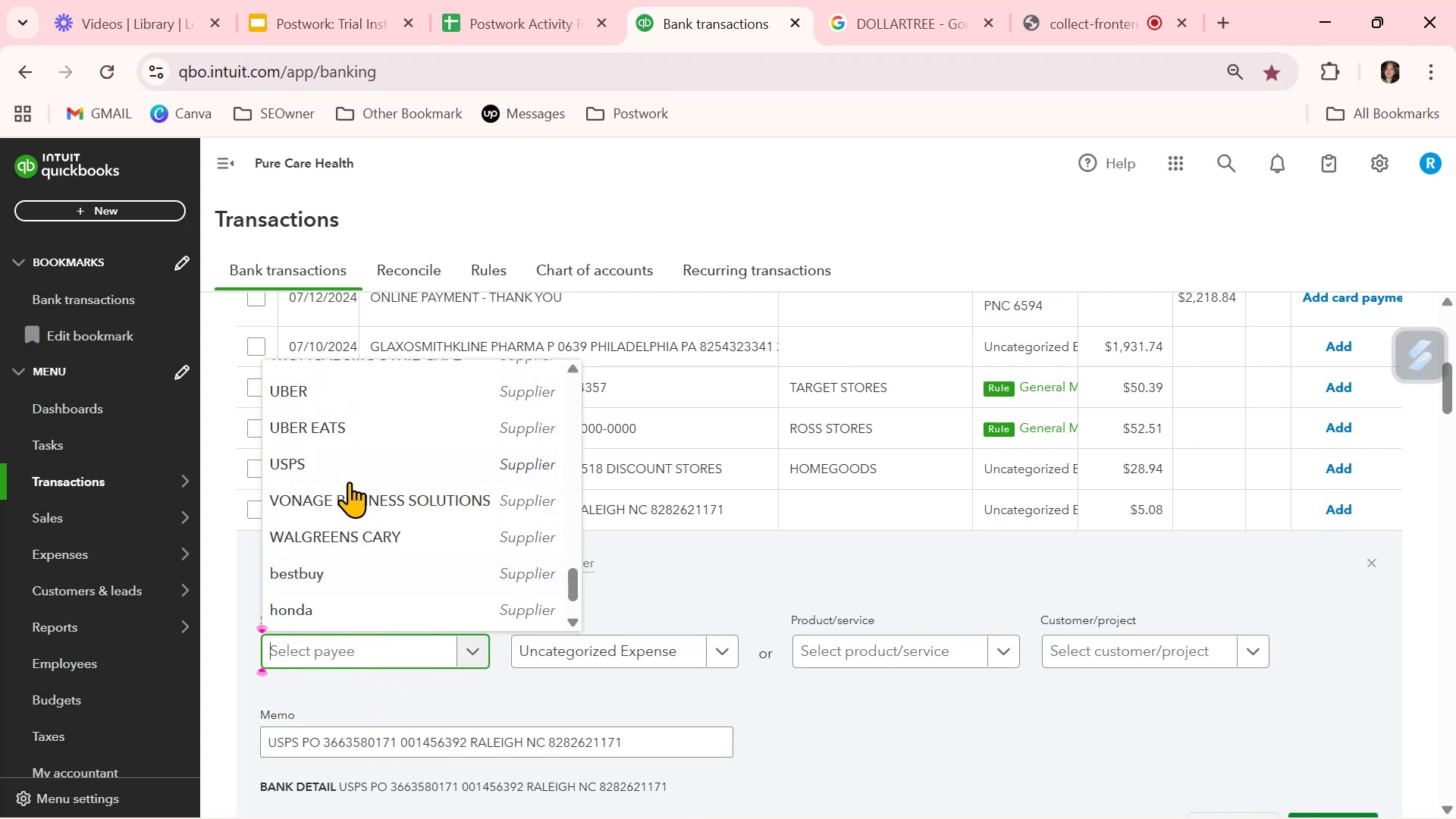 
left_click([356, 467])
 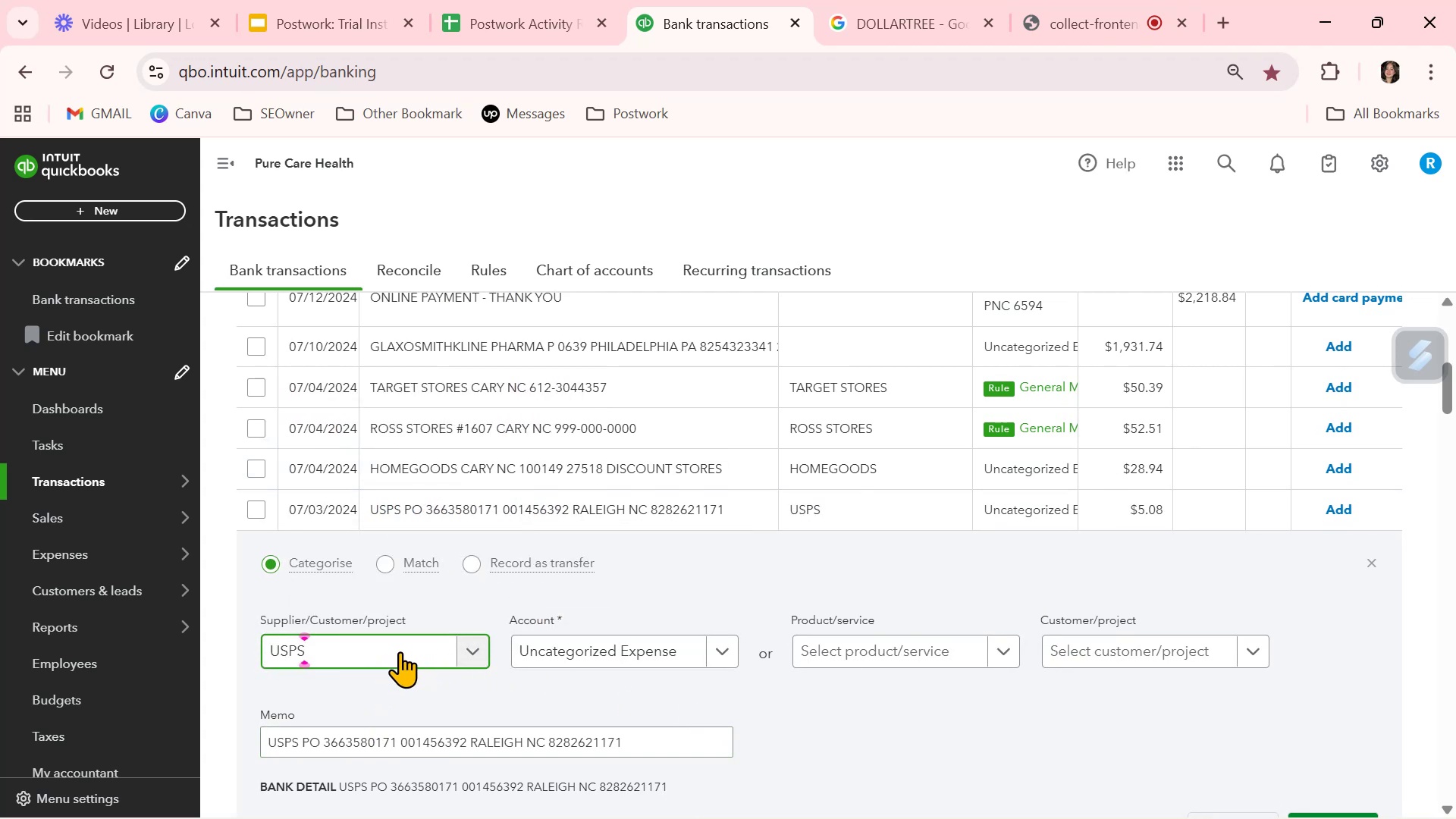 
key(Control+ControlLeft)
 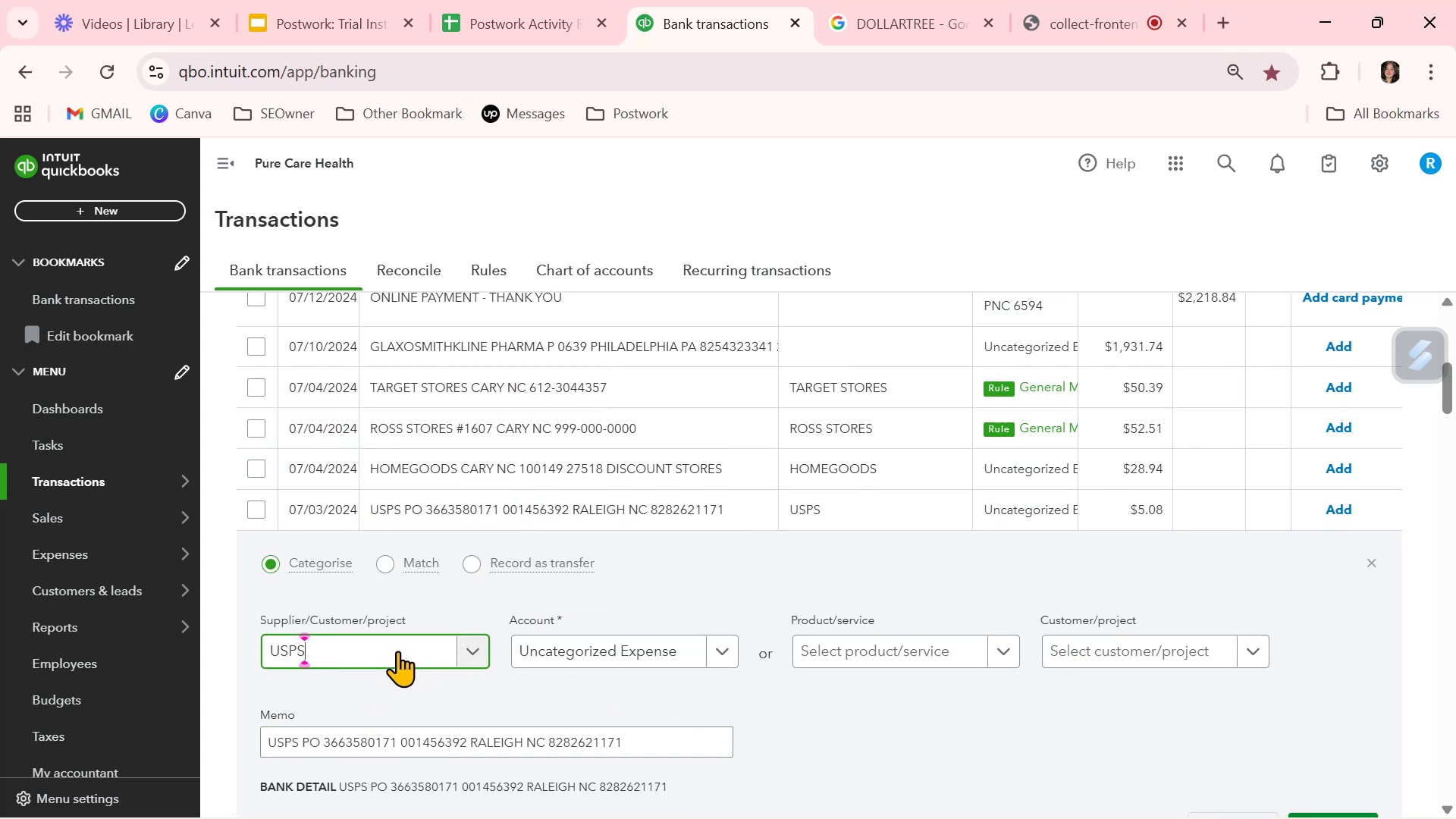 
key(Control+C)
 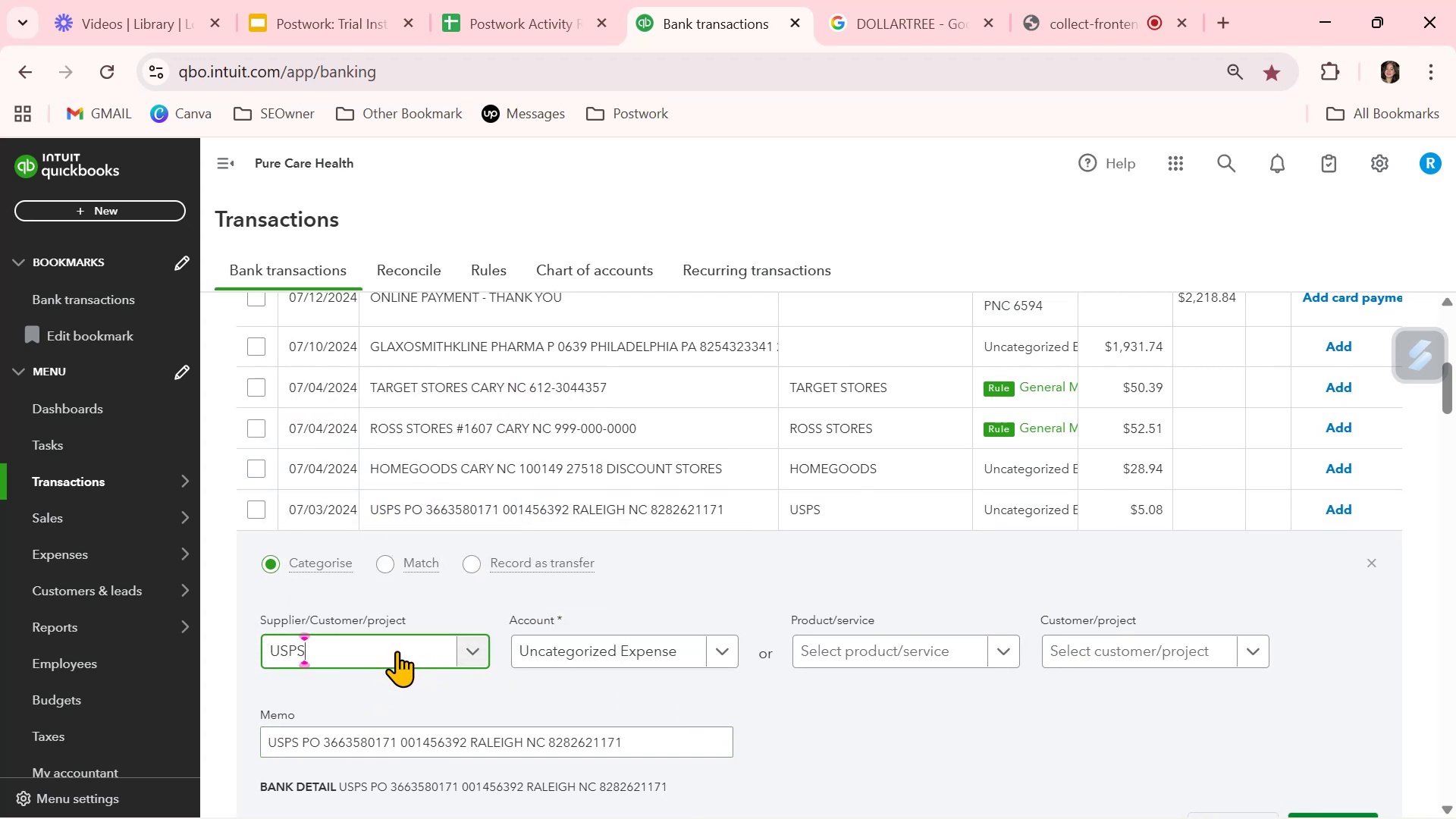 
left_click([385, 651])
 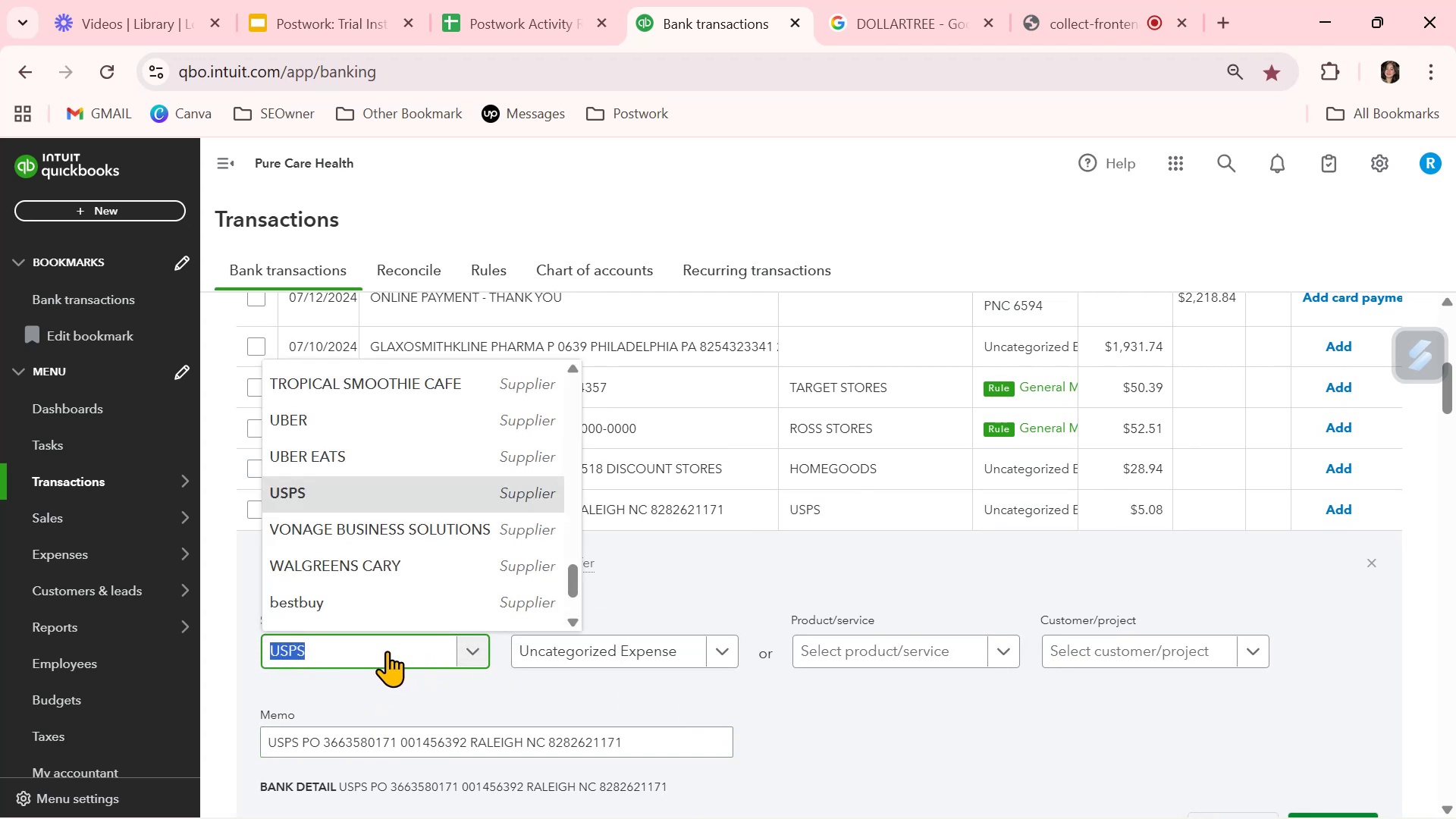 
key(Control+ControlLeft)
 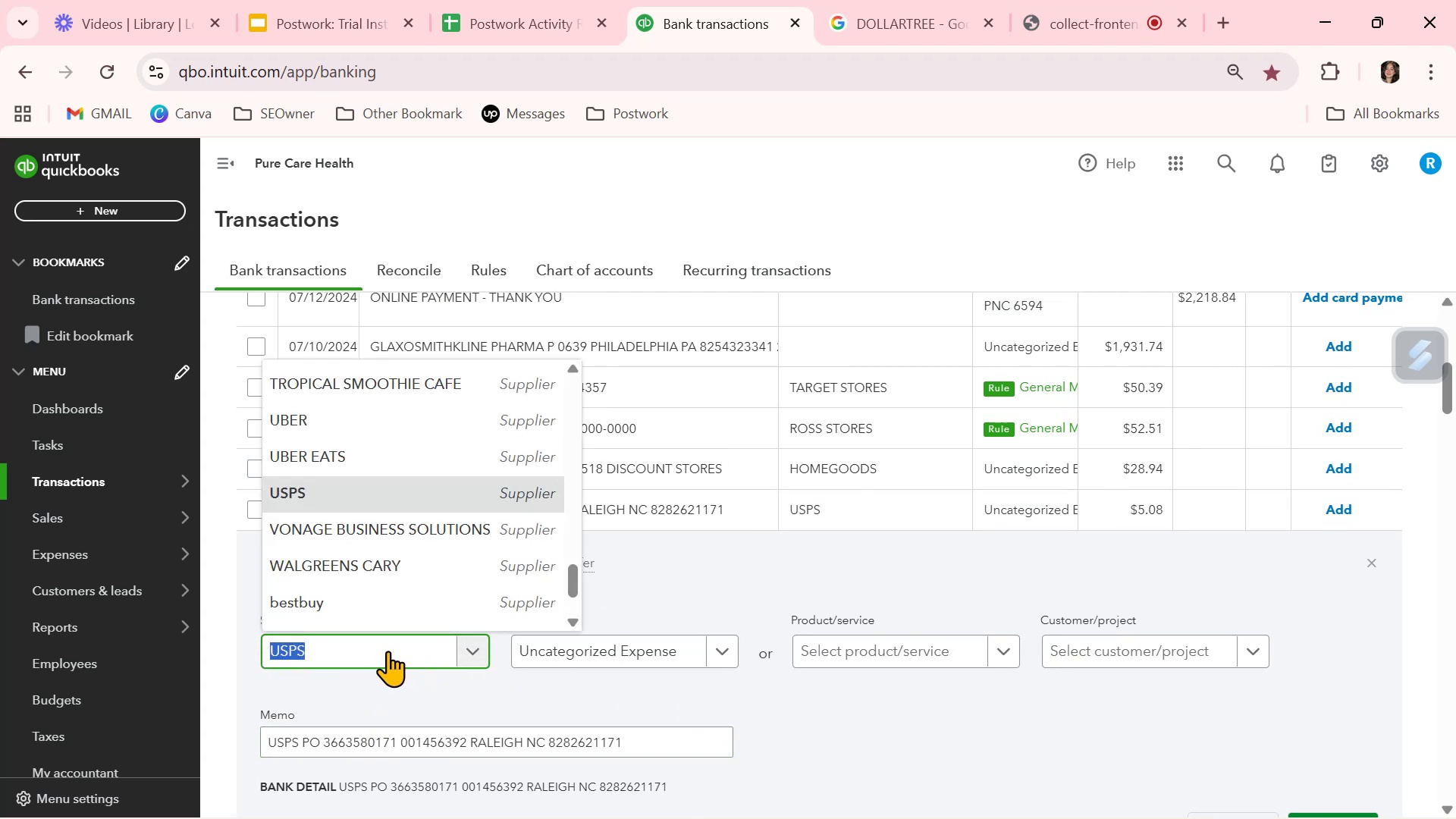 
key(Control+C)
 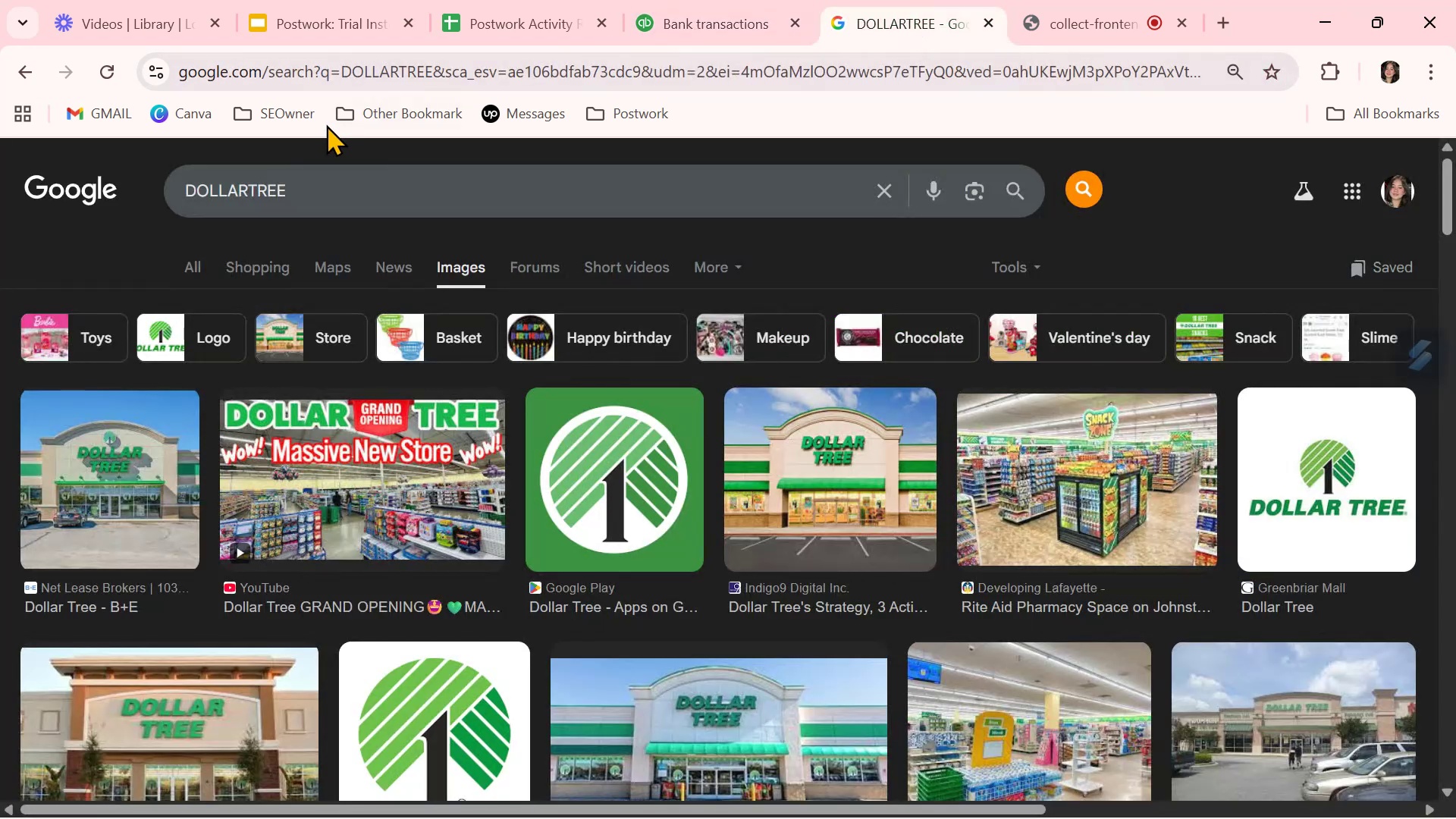 
double_click([314, 170])
 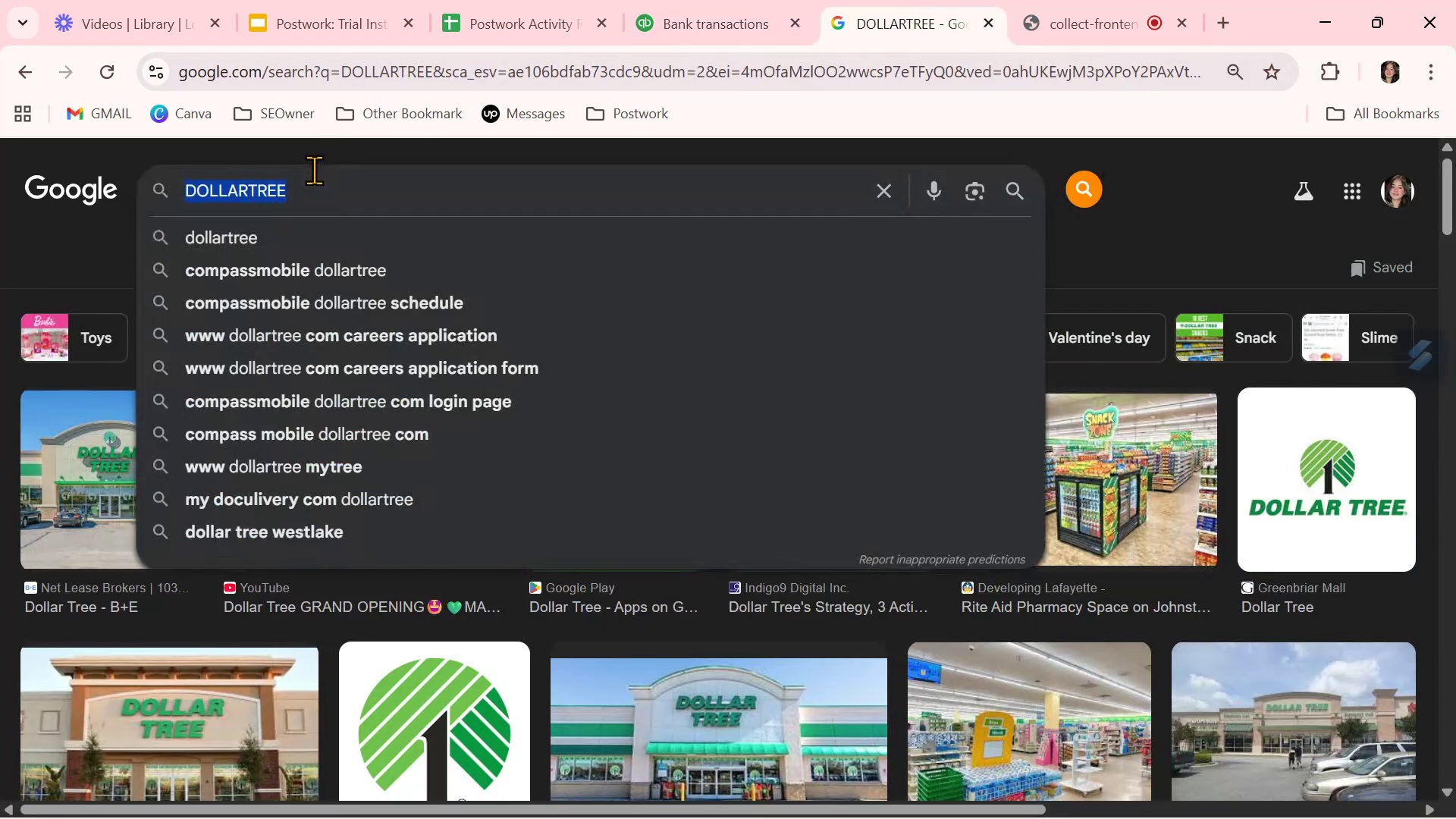 
triple_click([314, 170])
 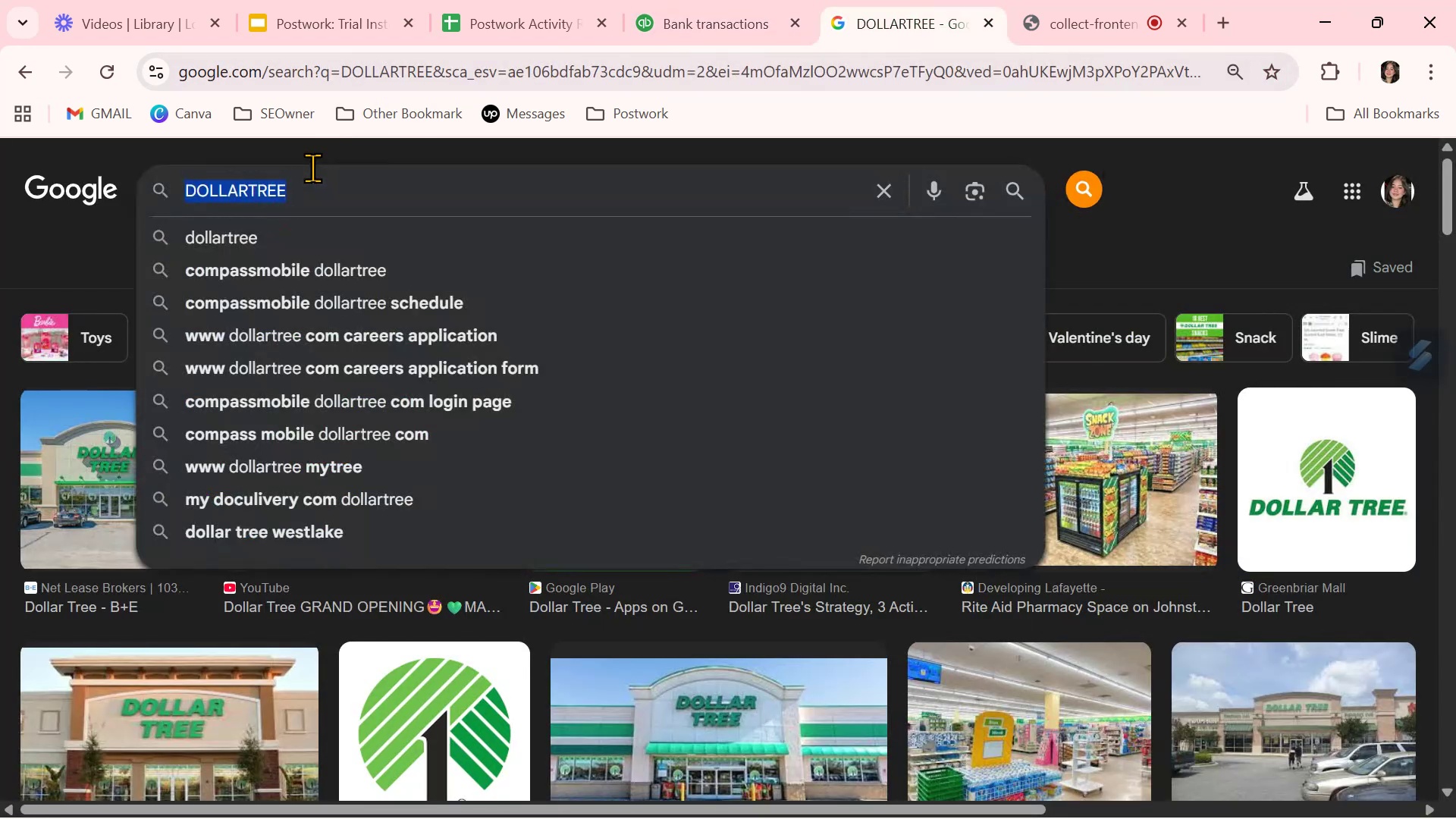 
key(Control+ControlLeft)
 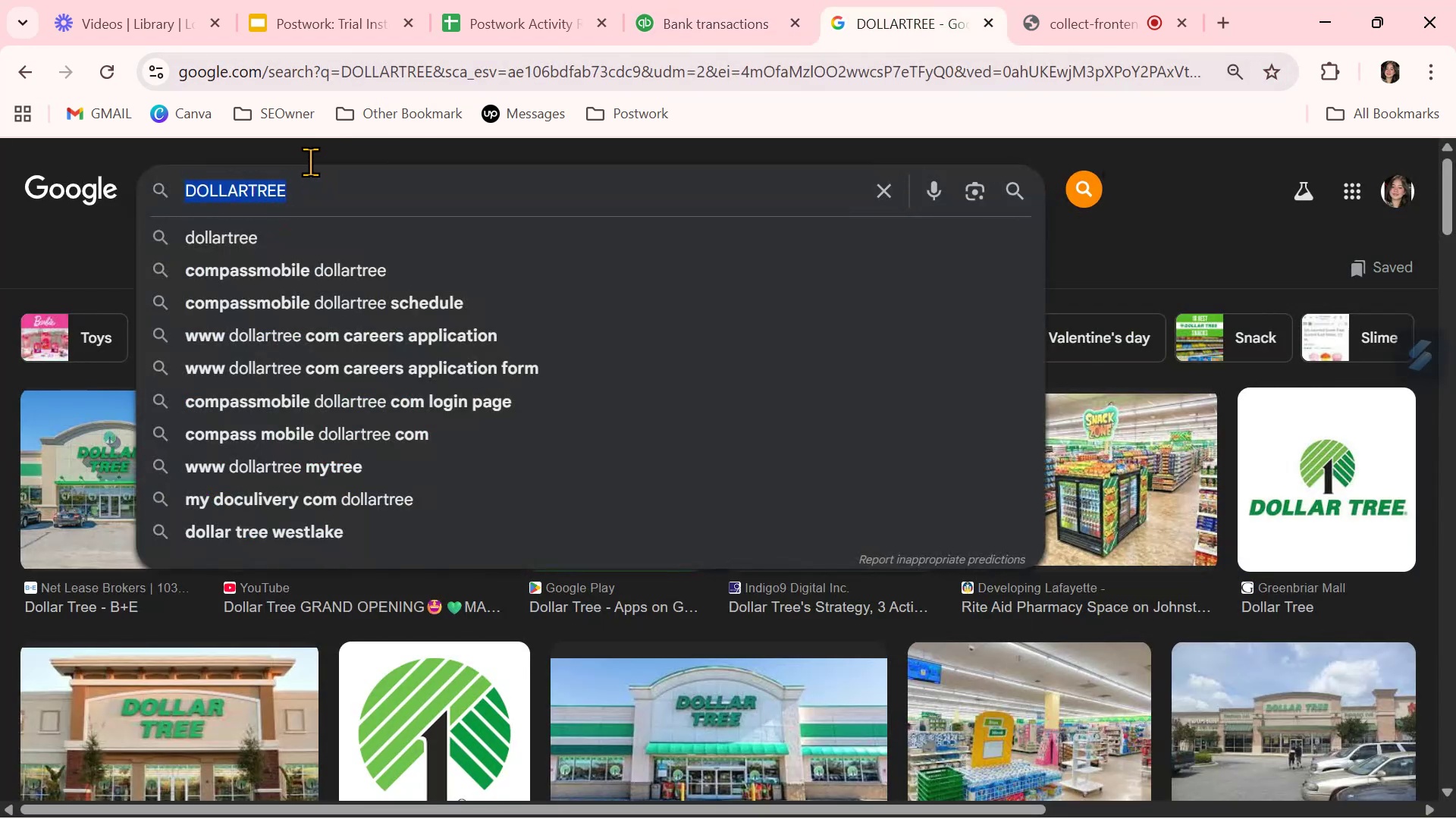 
key(Control+V)
 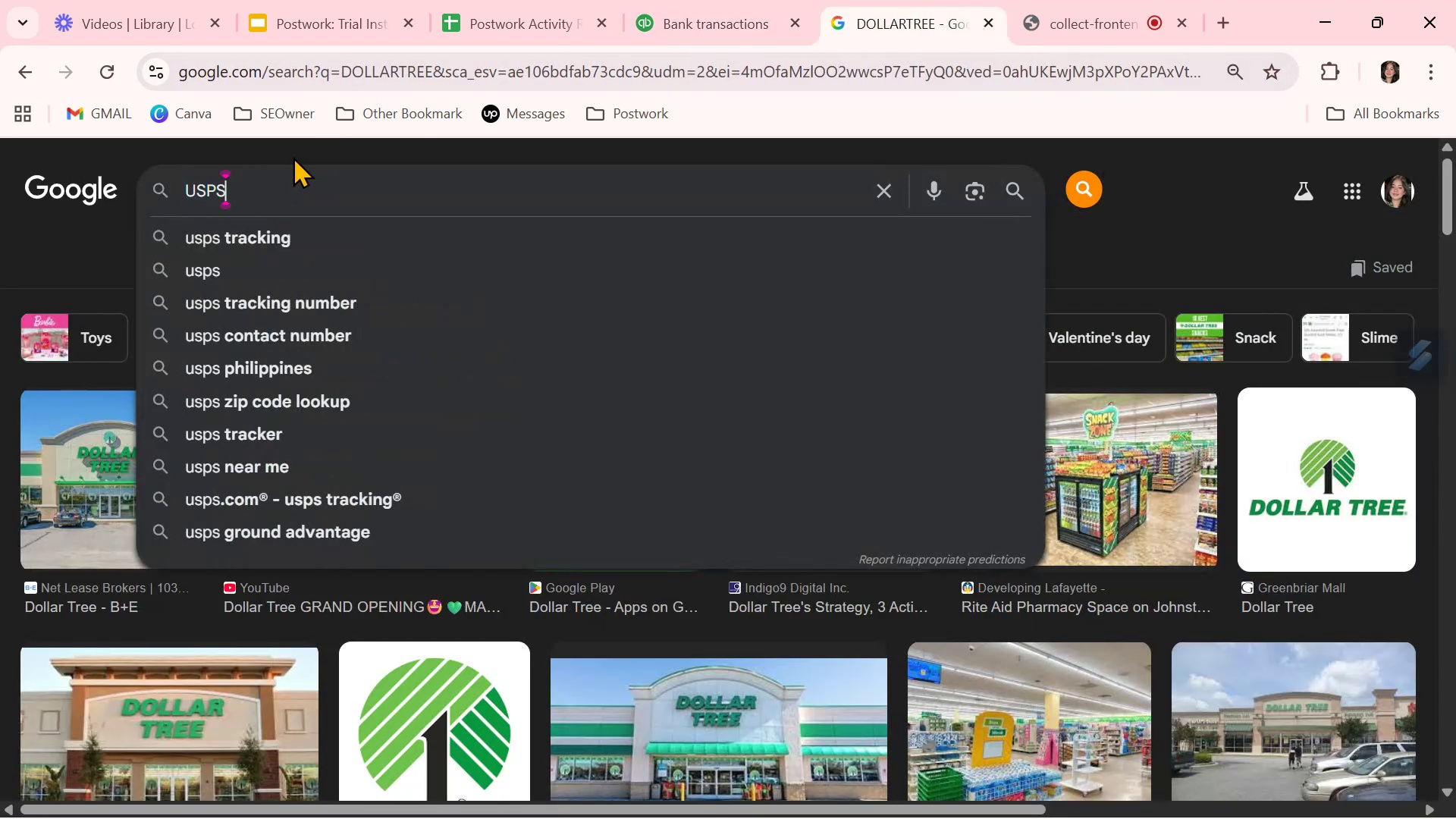 
key(Control+NumpadEnter)
 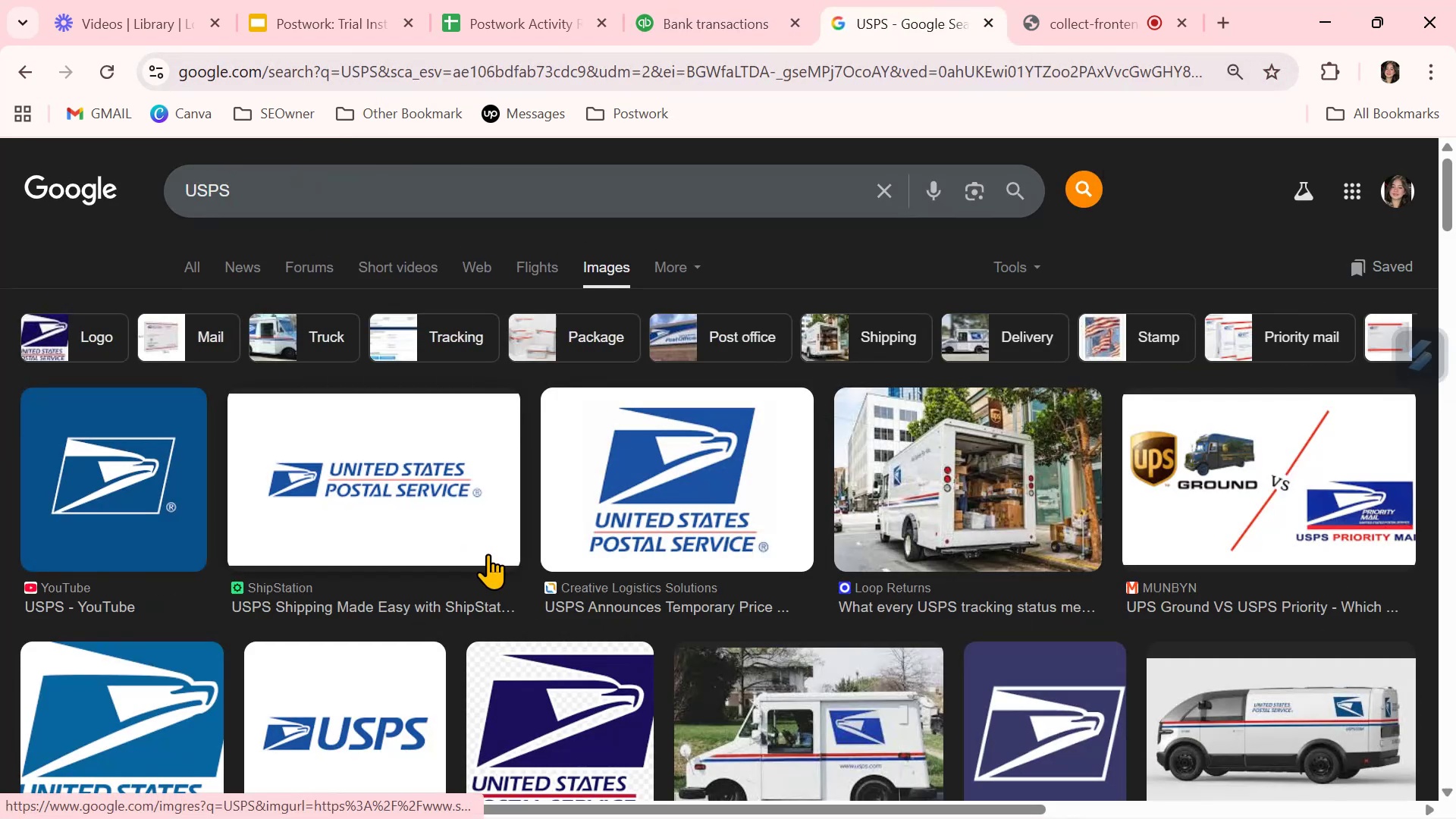 
scroll: coordinate [488, 554], scroll_direction: down, amount: 1.0
 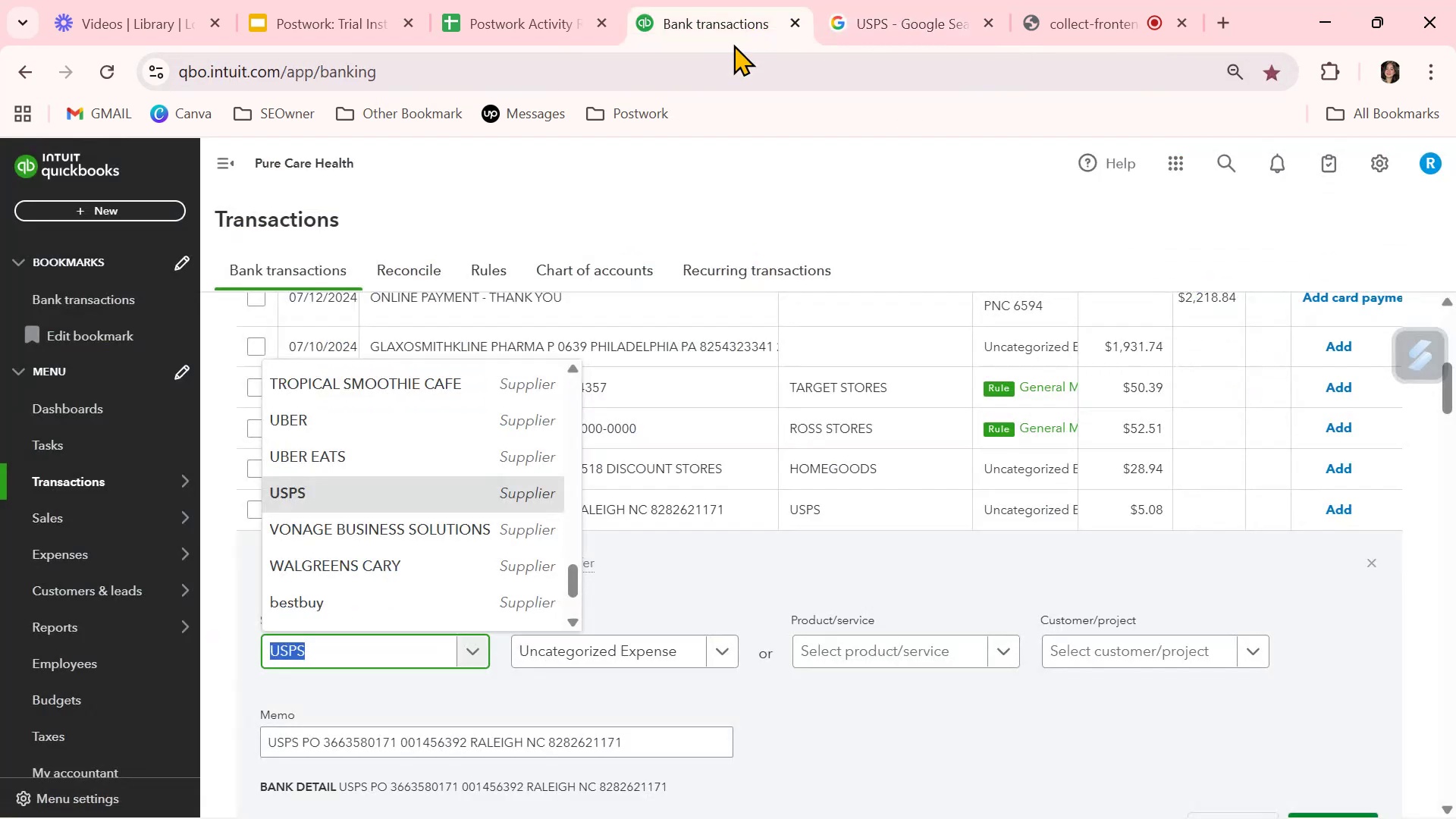 
left_click([650, 653])
 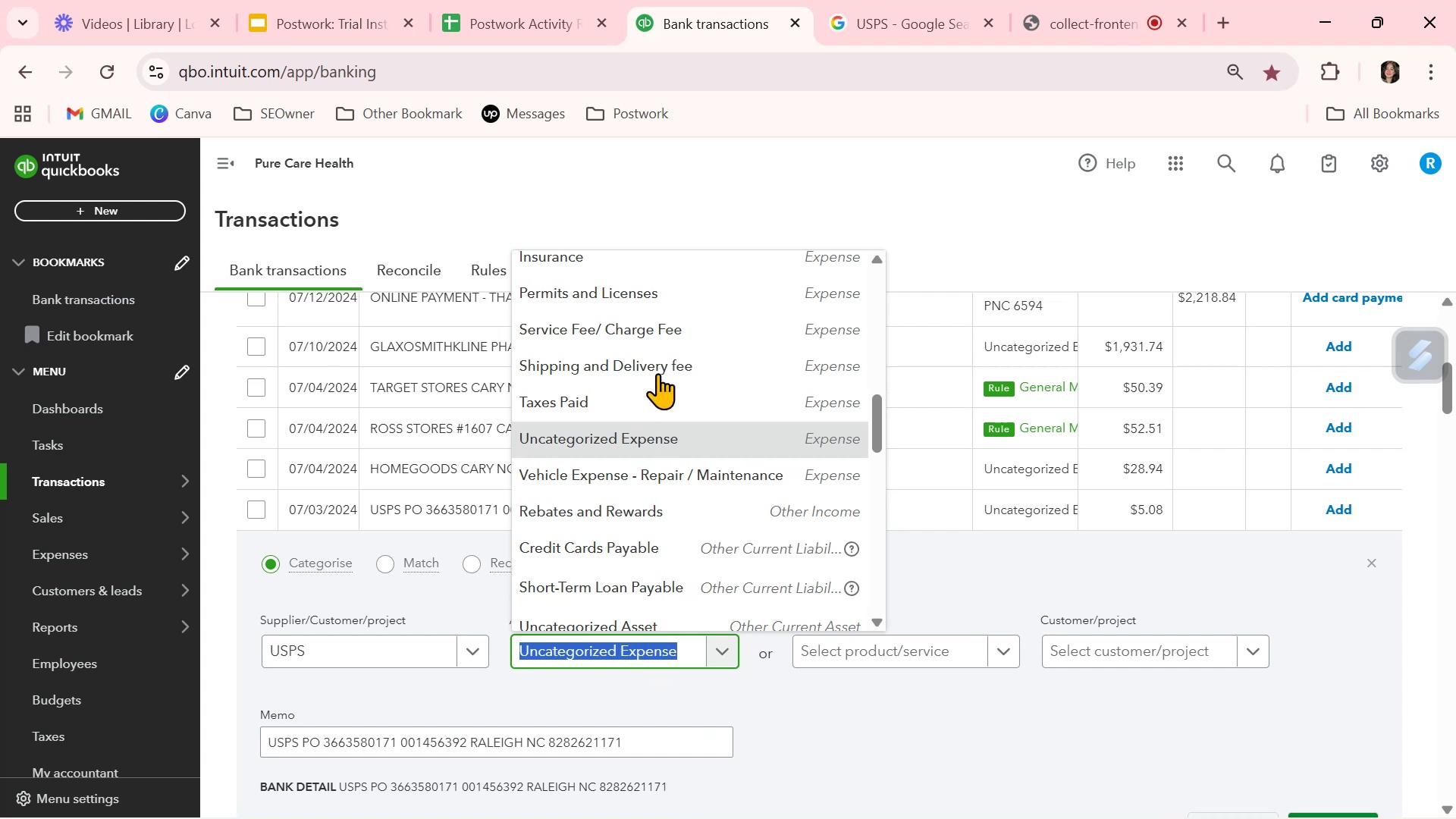 
left_click([662, 359])
 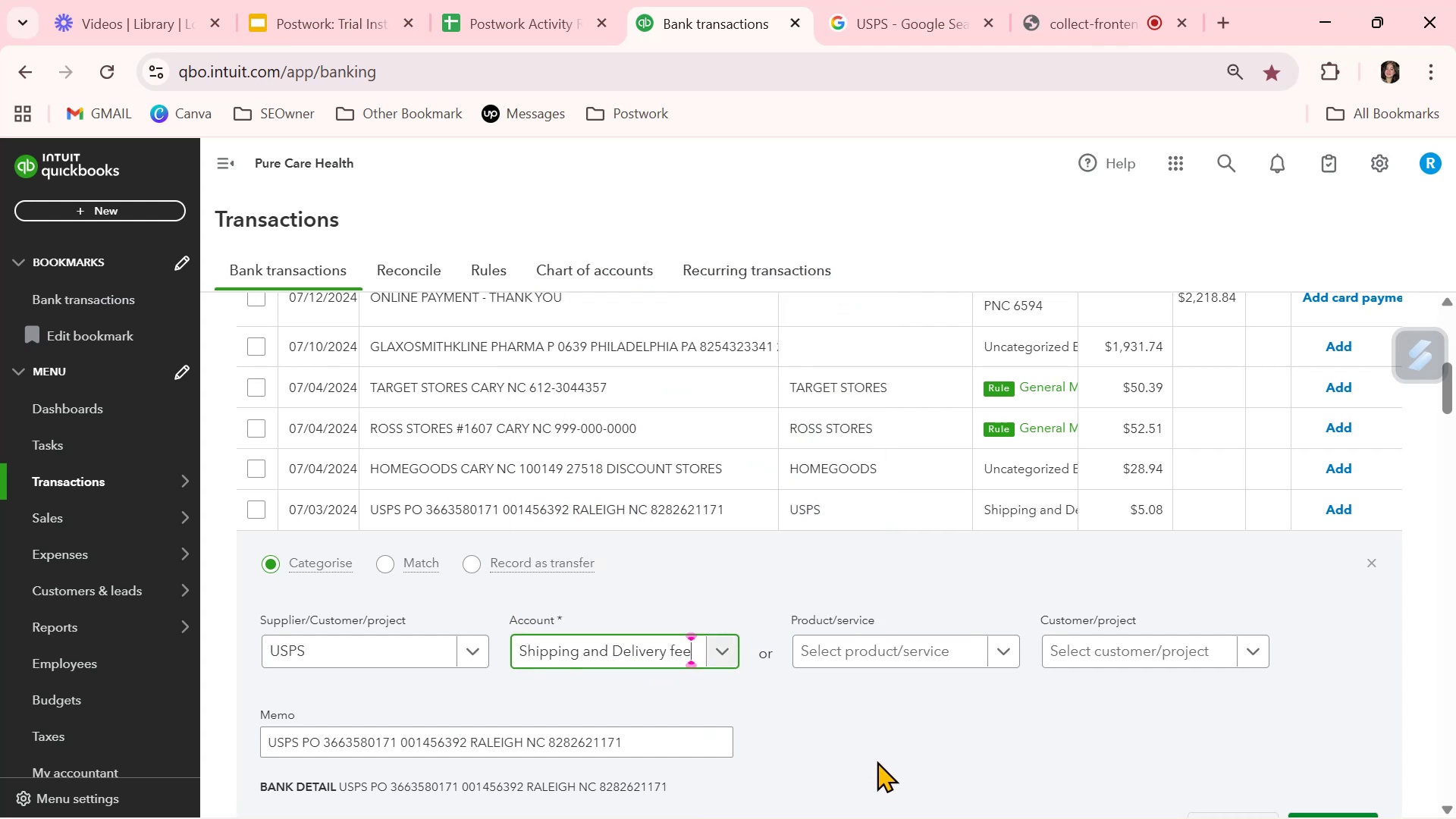 
left_click([877, 761])
 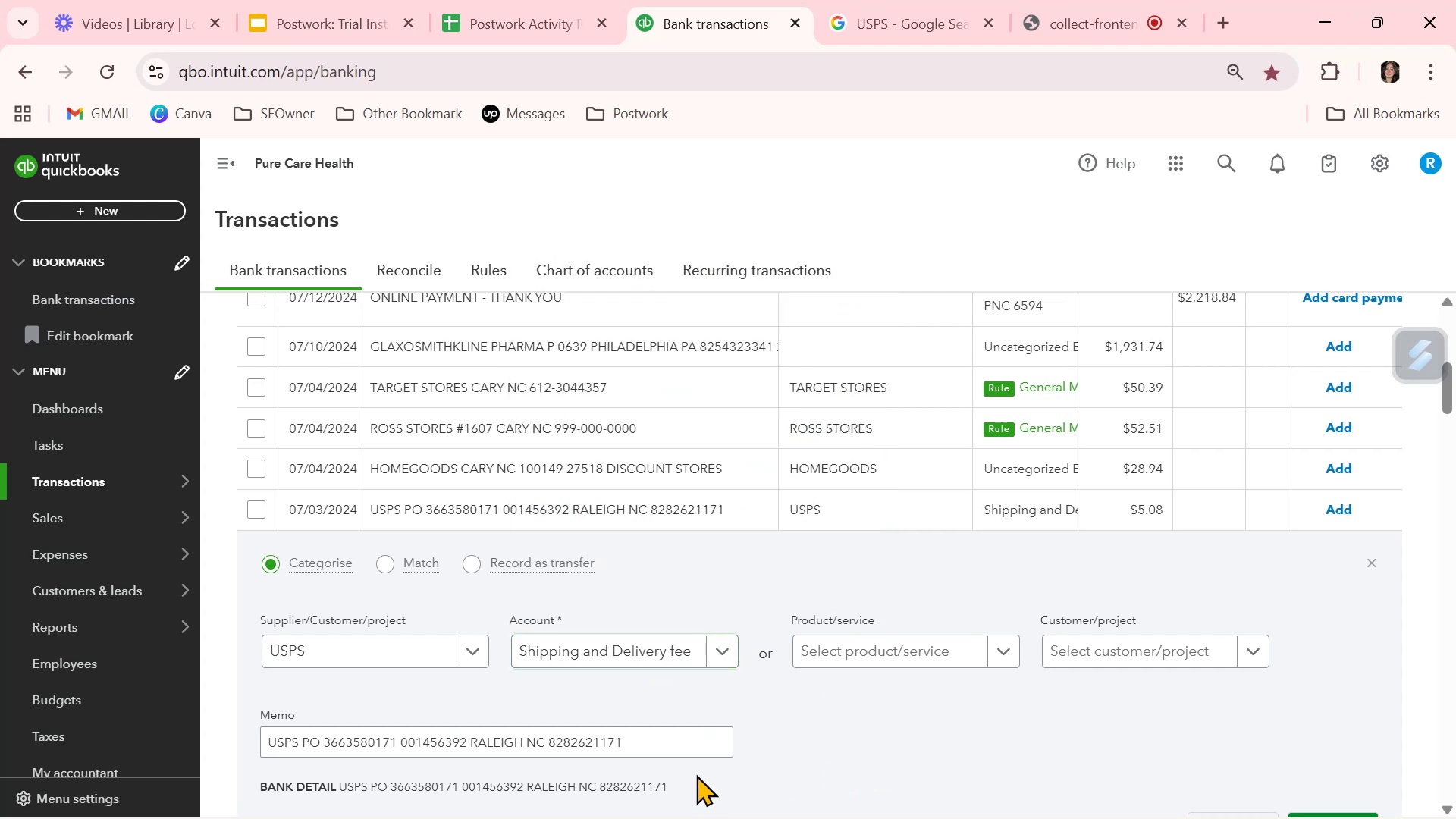 
scroll: coordinate [696, 774], scroll_direction: down, amount: 1.0
 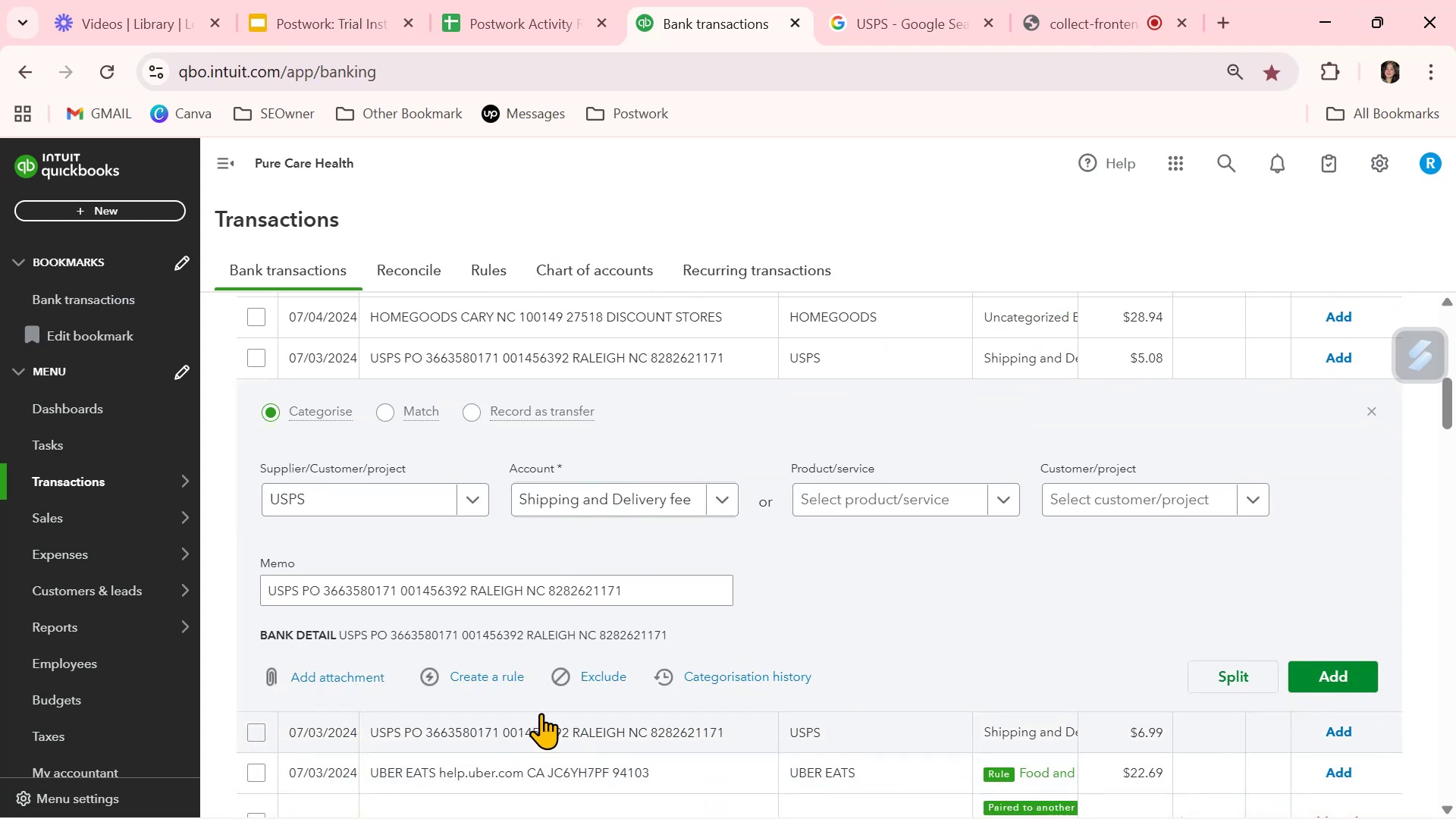 
left_click([509, 678])
 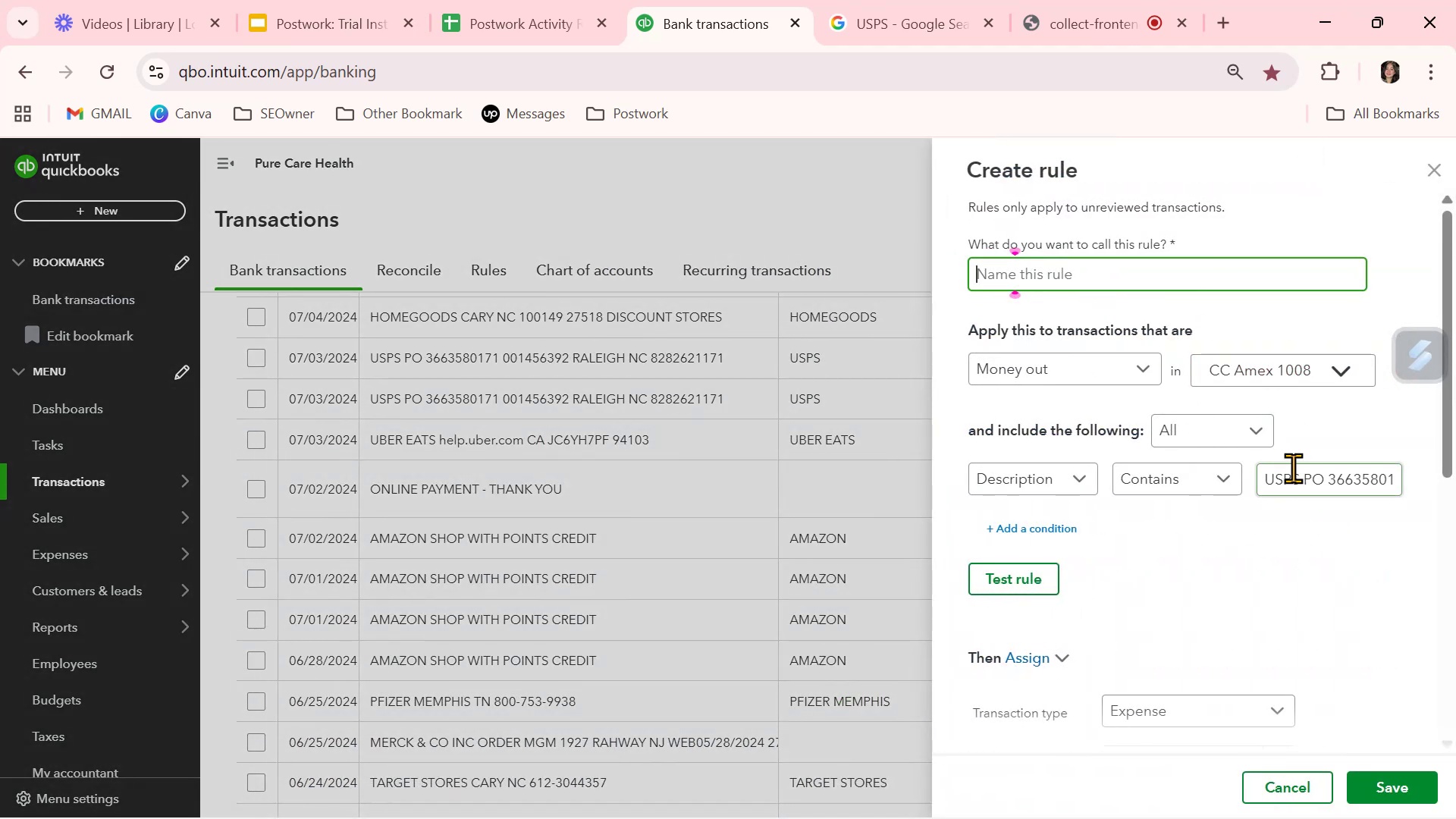 
left_click_drag(start_coordinate=[1299, 479], to_coordinate=[1240, 475])
 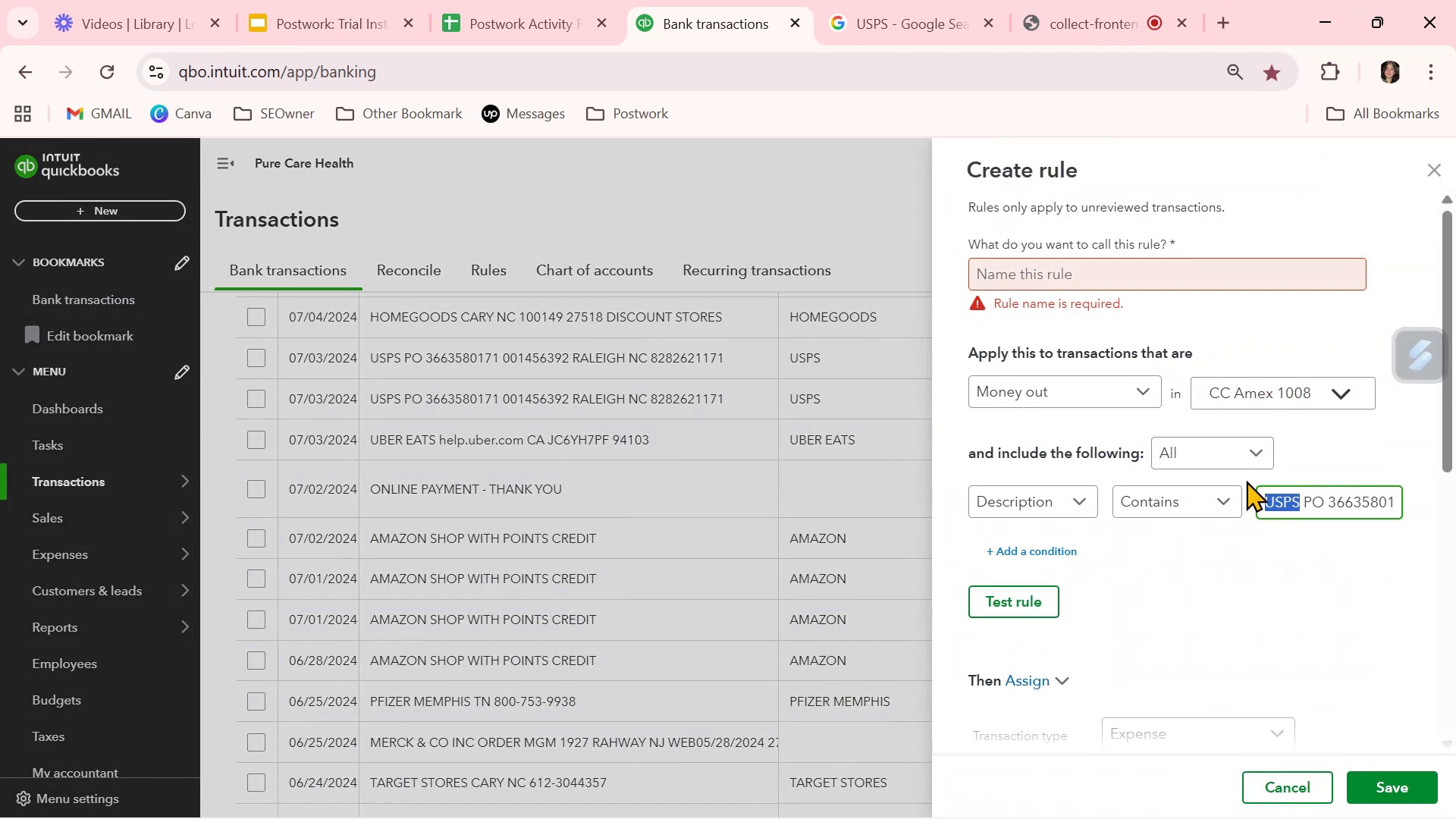 
key(Control+ControlLeft)
 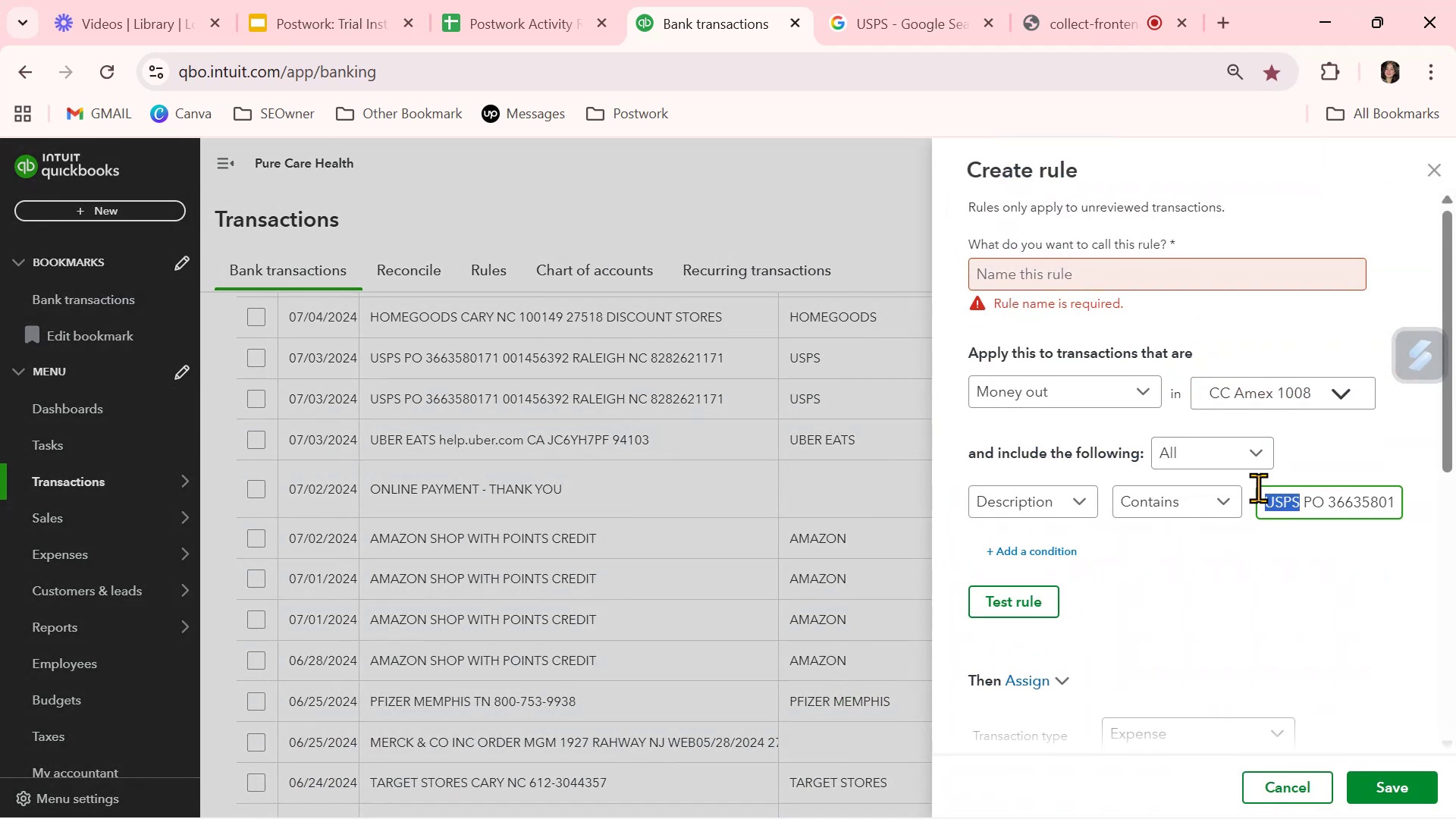 
key(Control+C)
 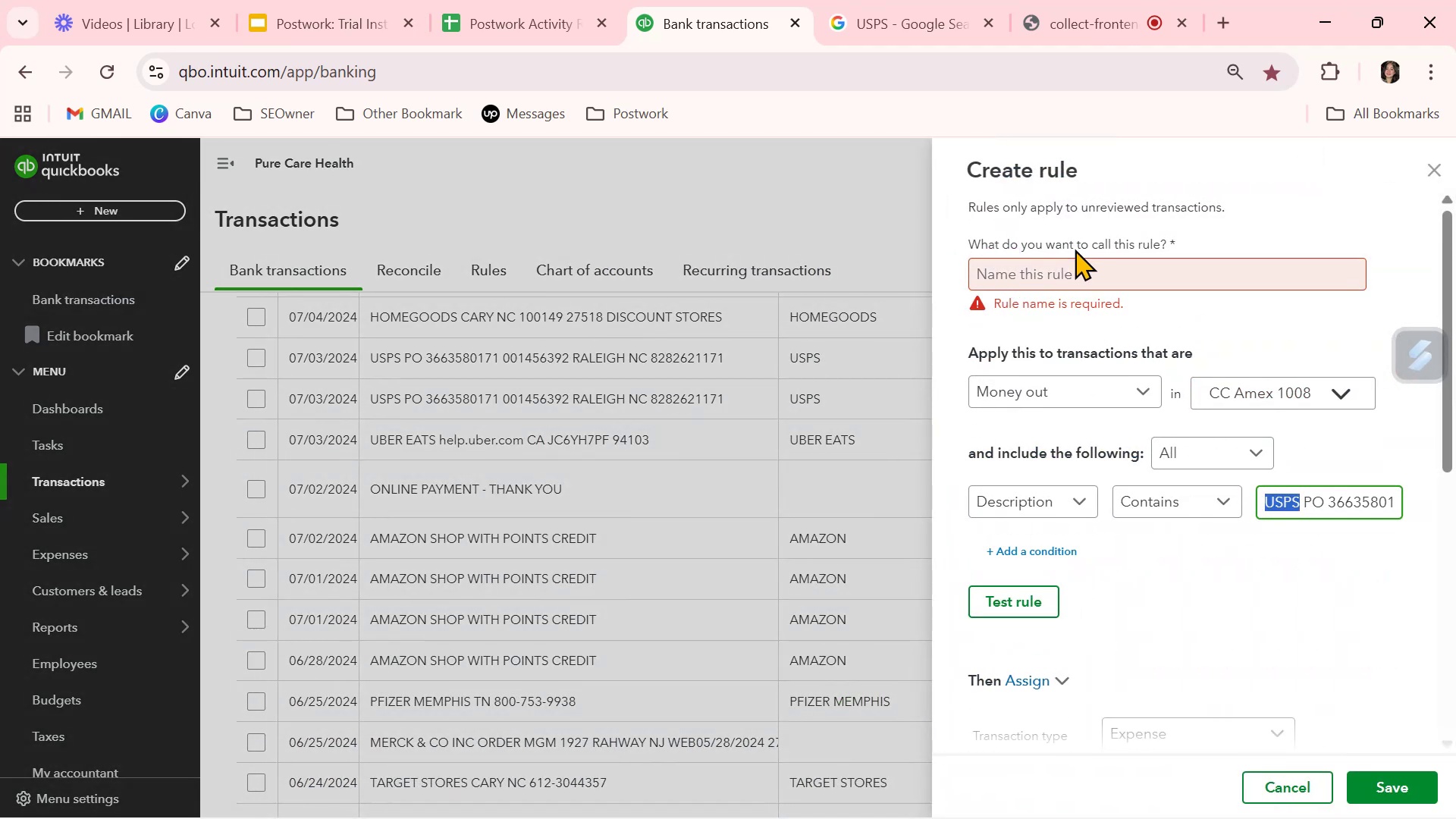 
left_click([1081, 278])
 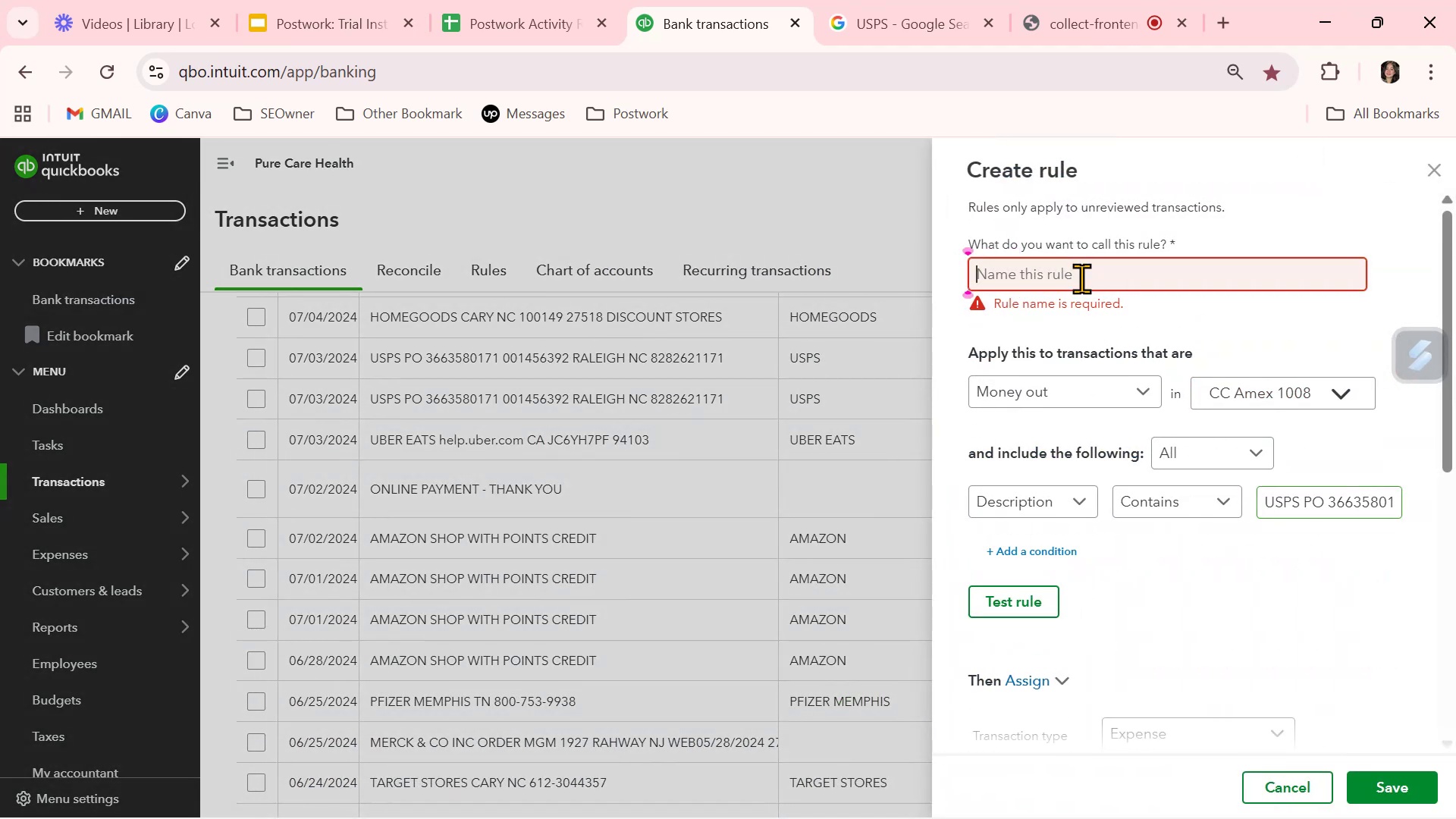 
key(Control+ControlLeft)
 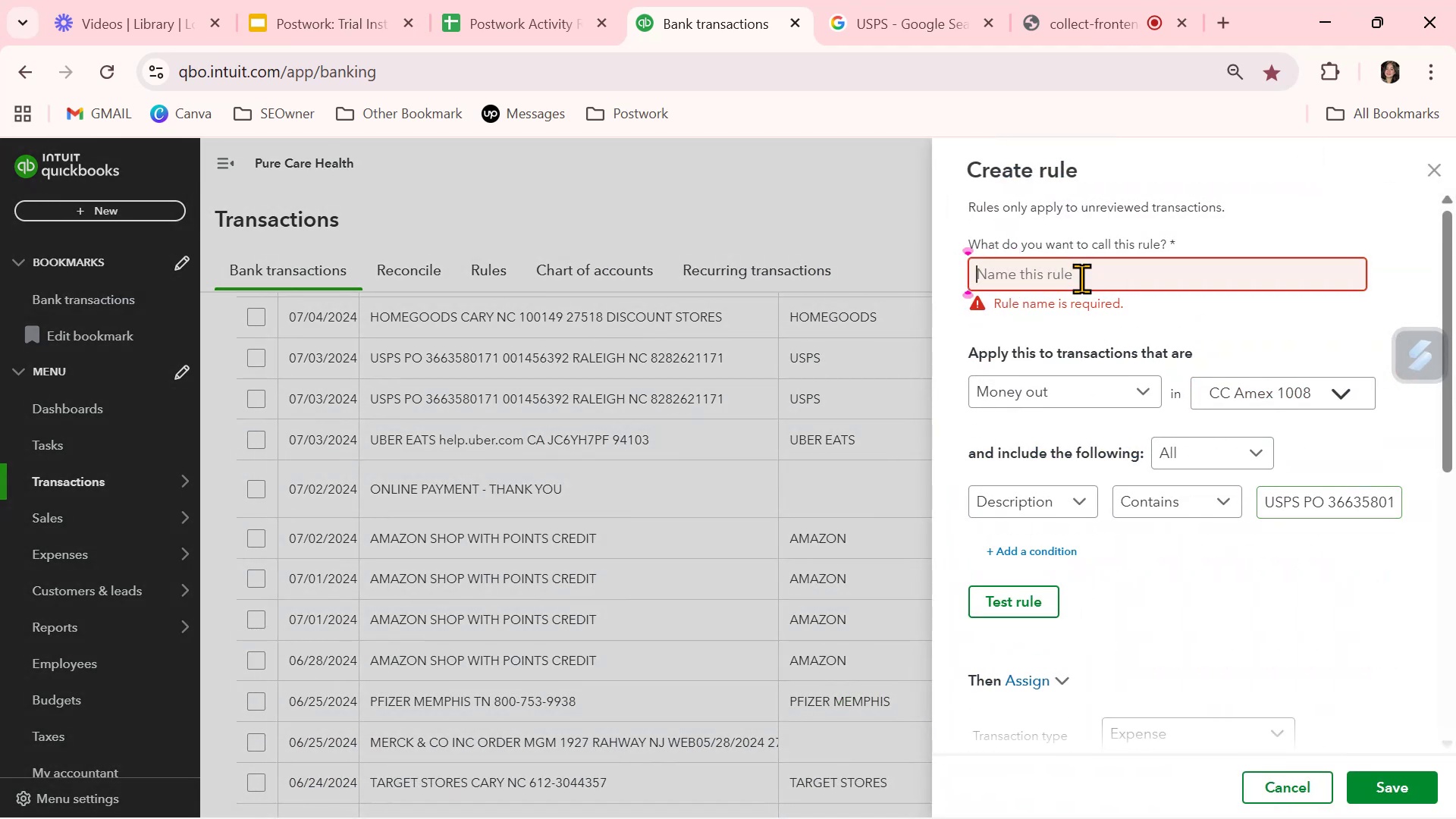 
key(Control+V)
 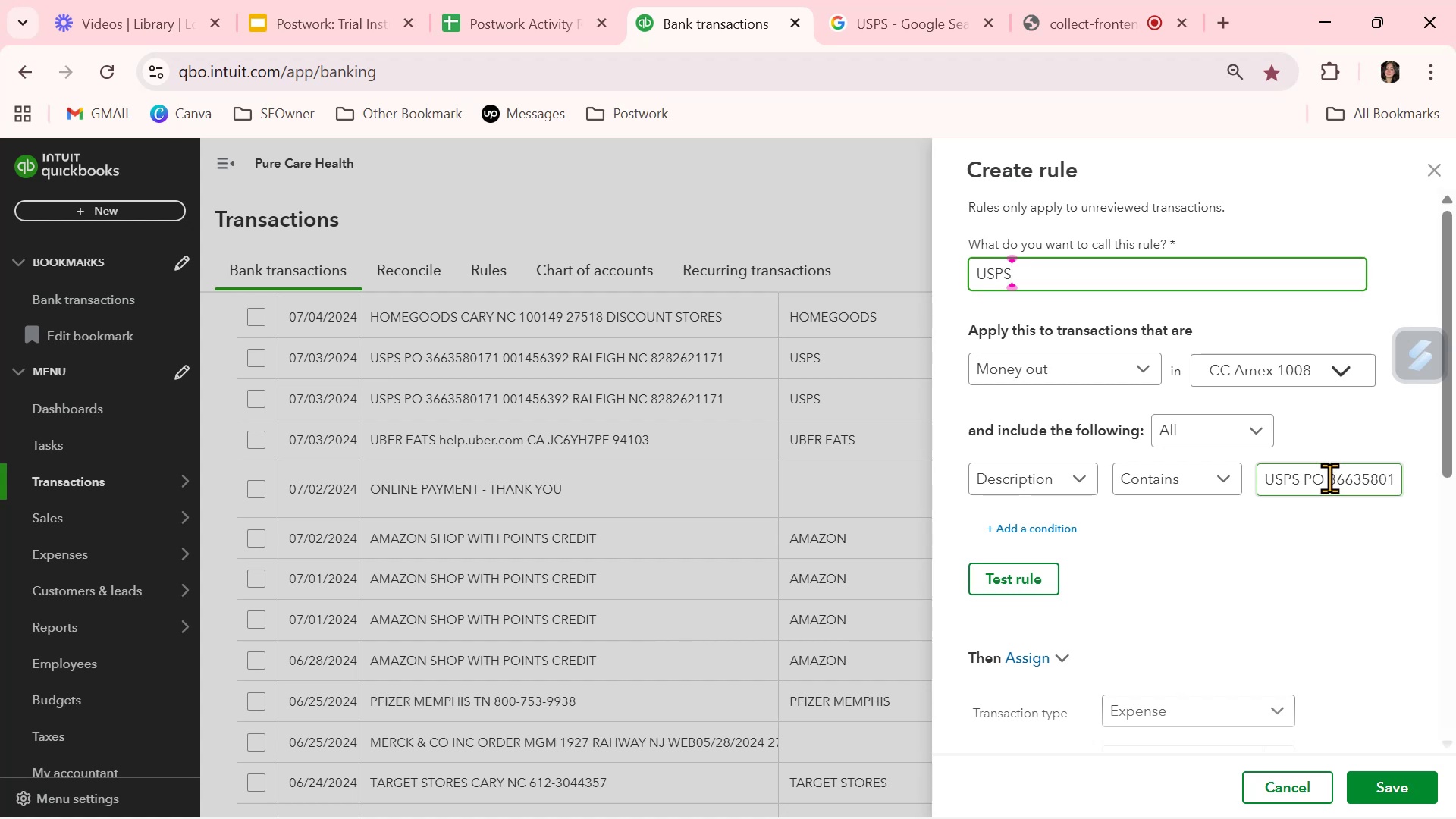 
left_click_drag(start_coordinate=[1306, 478], to_coordinate=[1454, 548])
 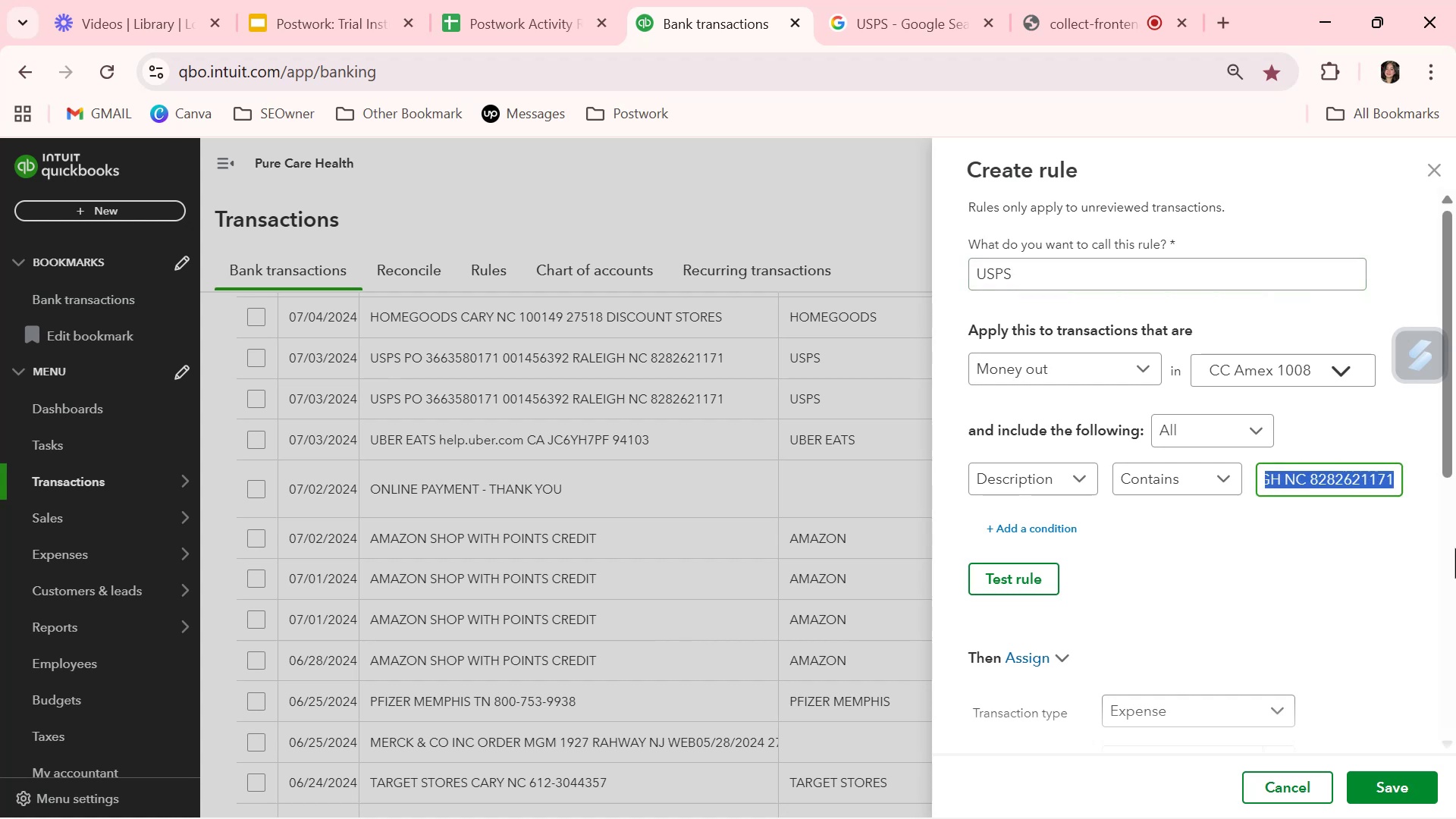 
key(Backspace)
 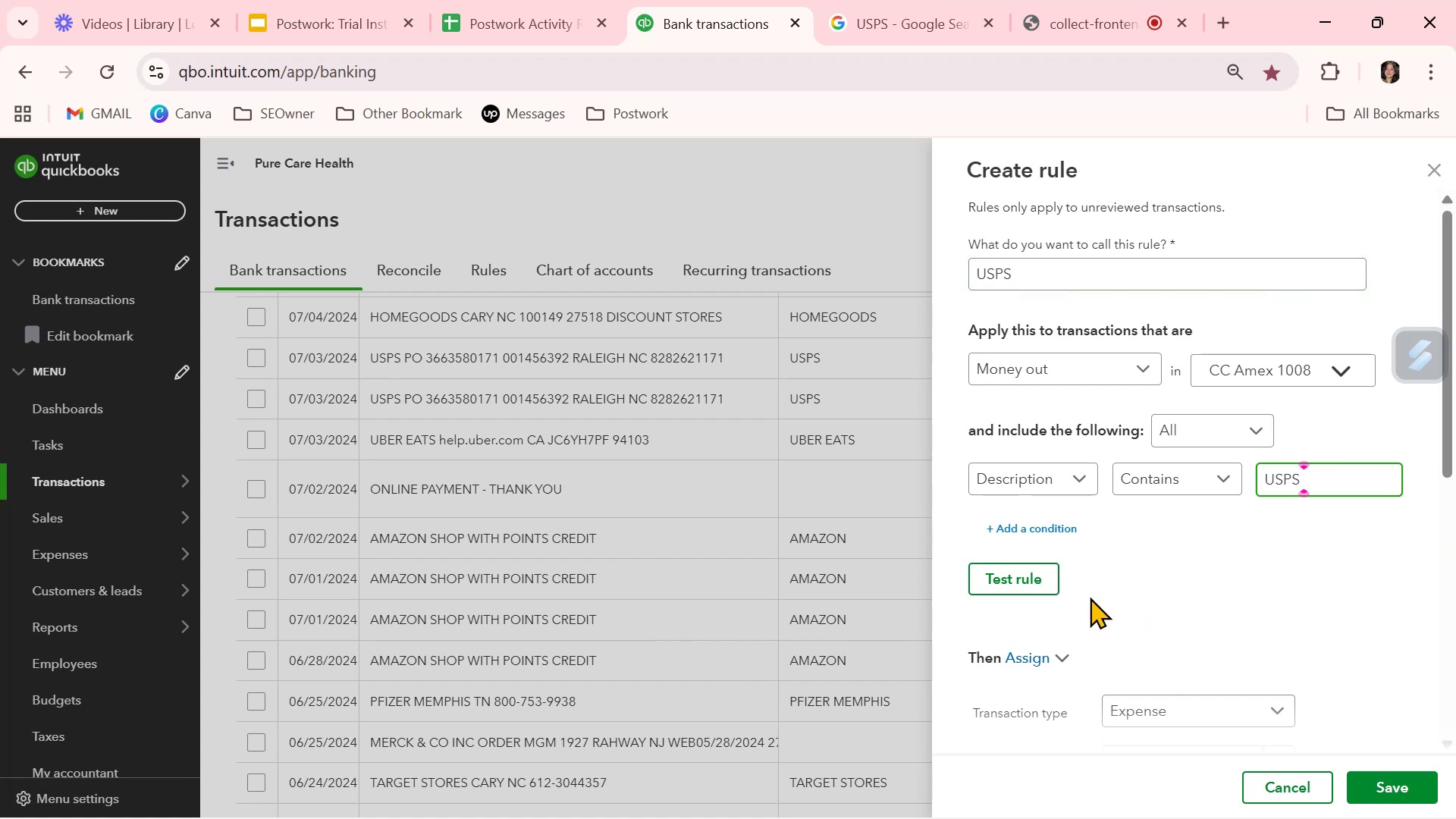 
left_click([1030, 575])
 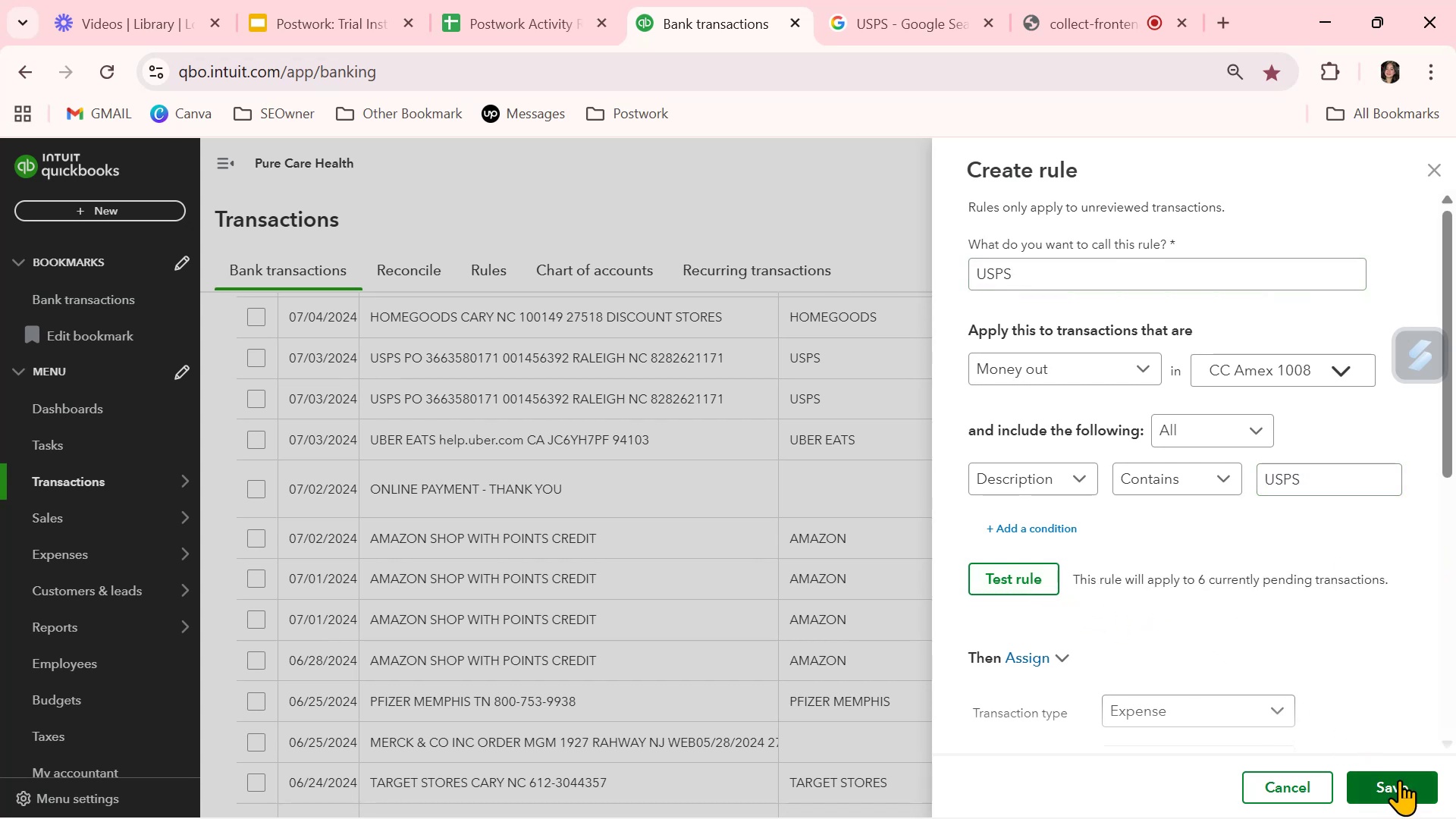 
left_click([1399, 779])
 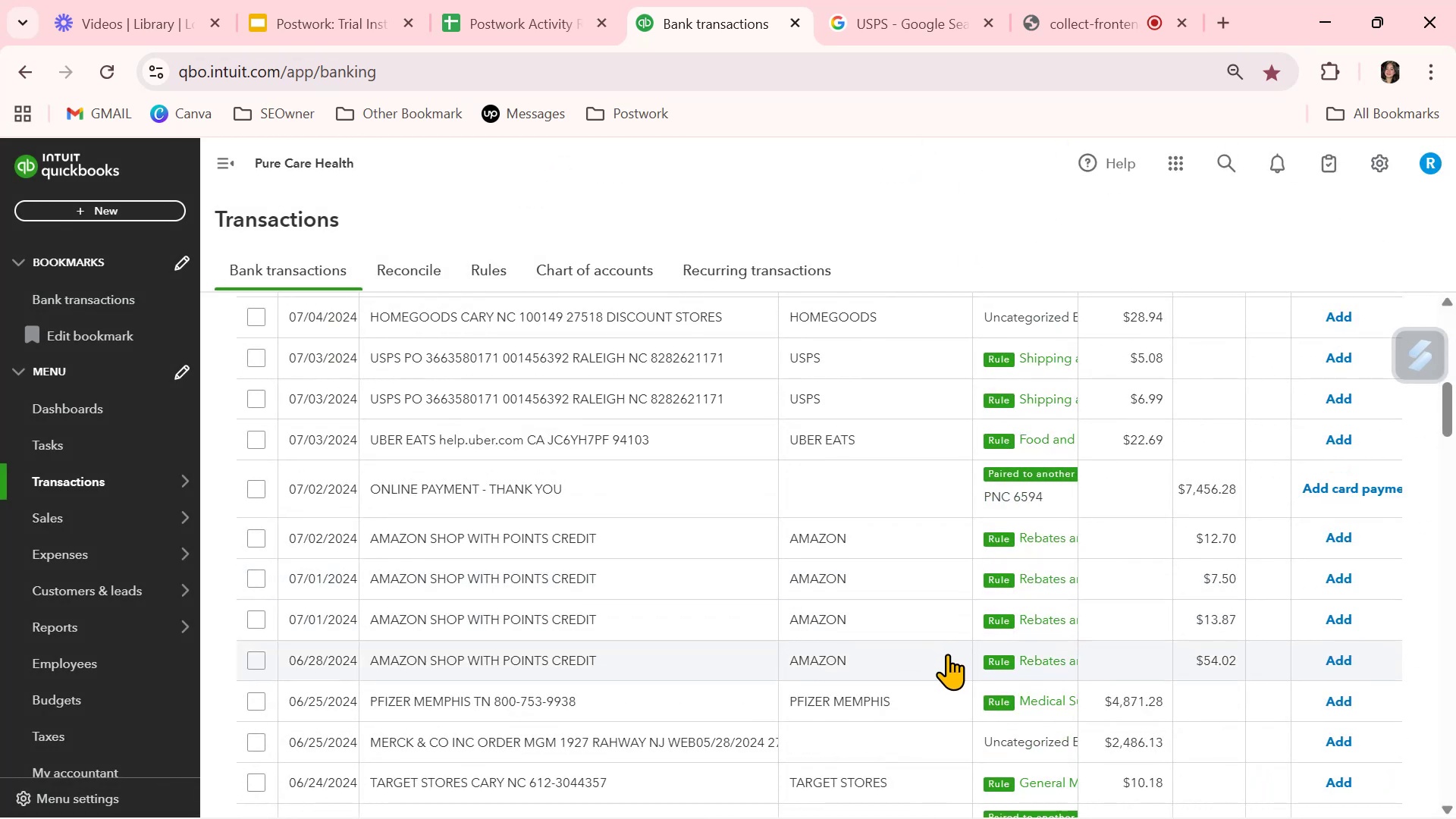 
wait(9.17)
 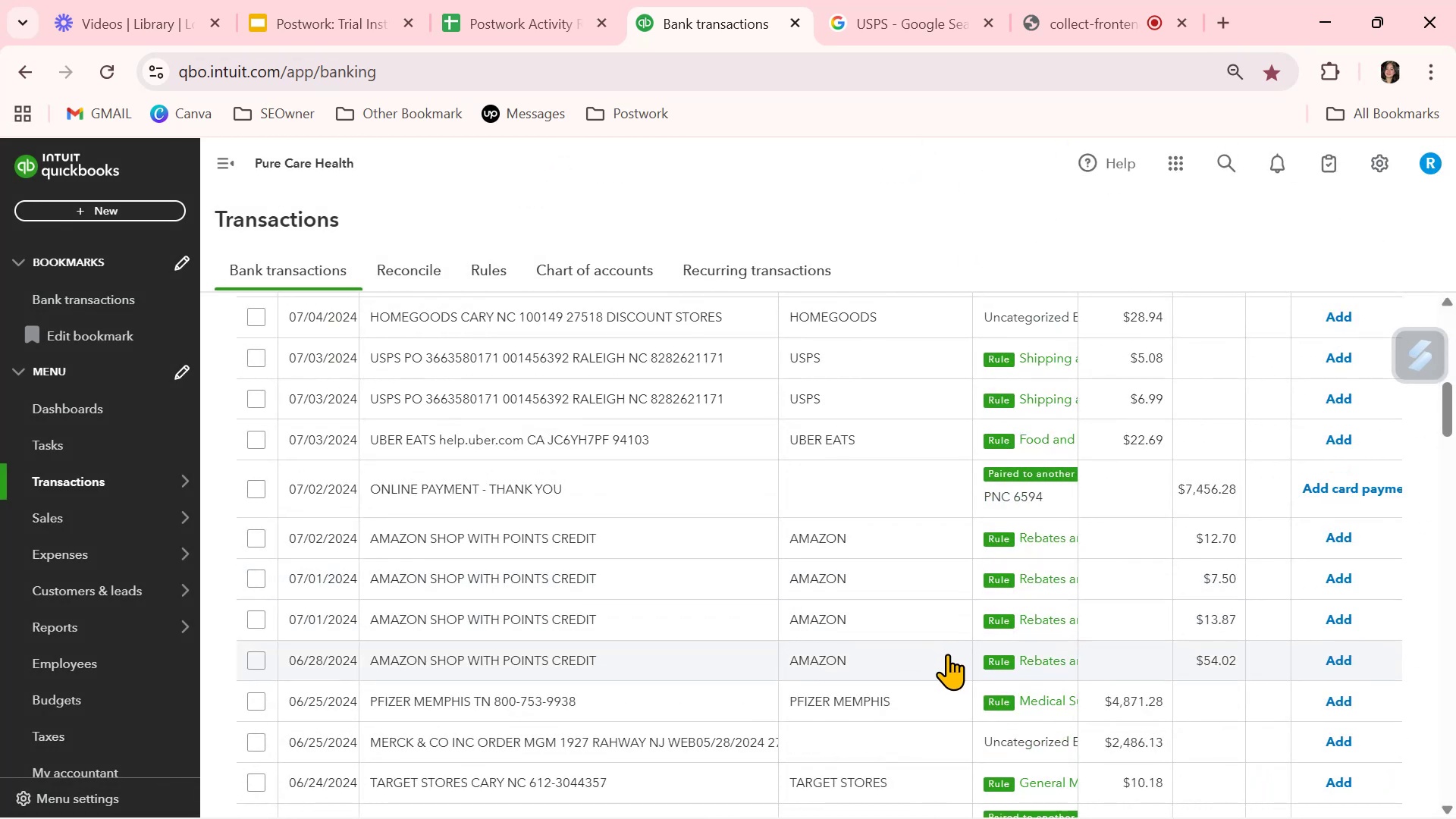 
scroll: coordinate [950, 659], scroll_direction: down, amount: 3.0
 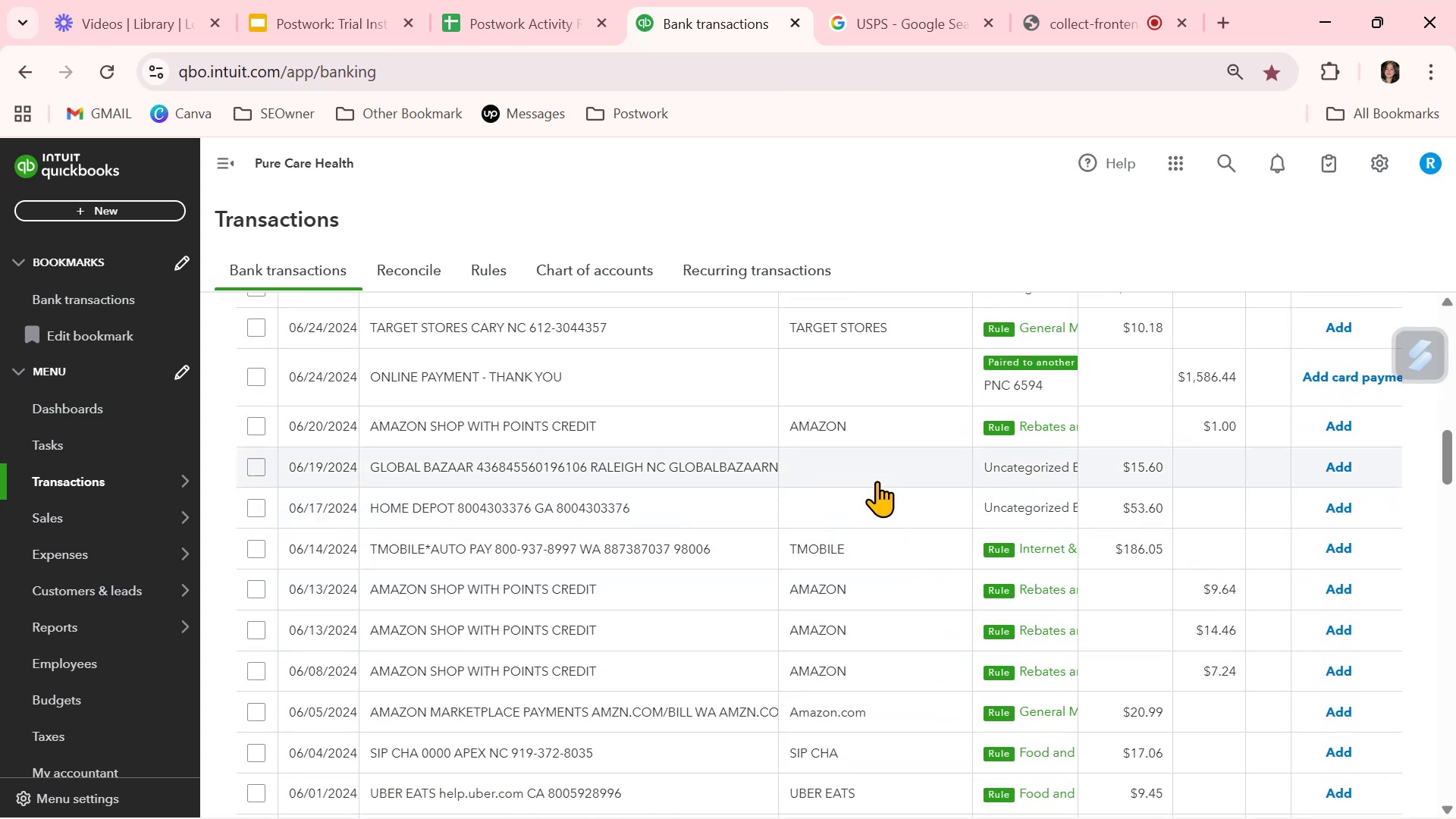 
left_click([910, 475])
 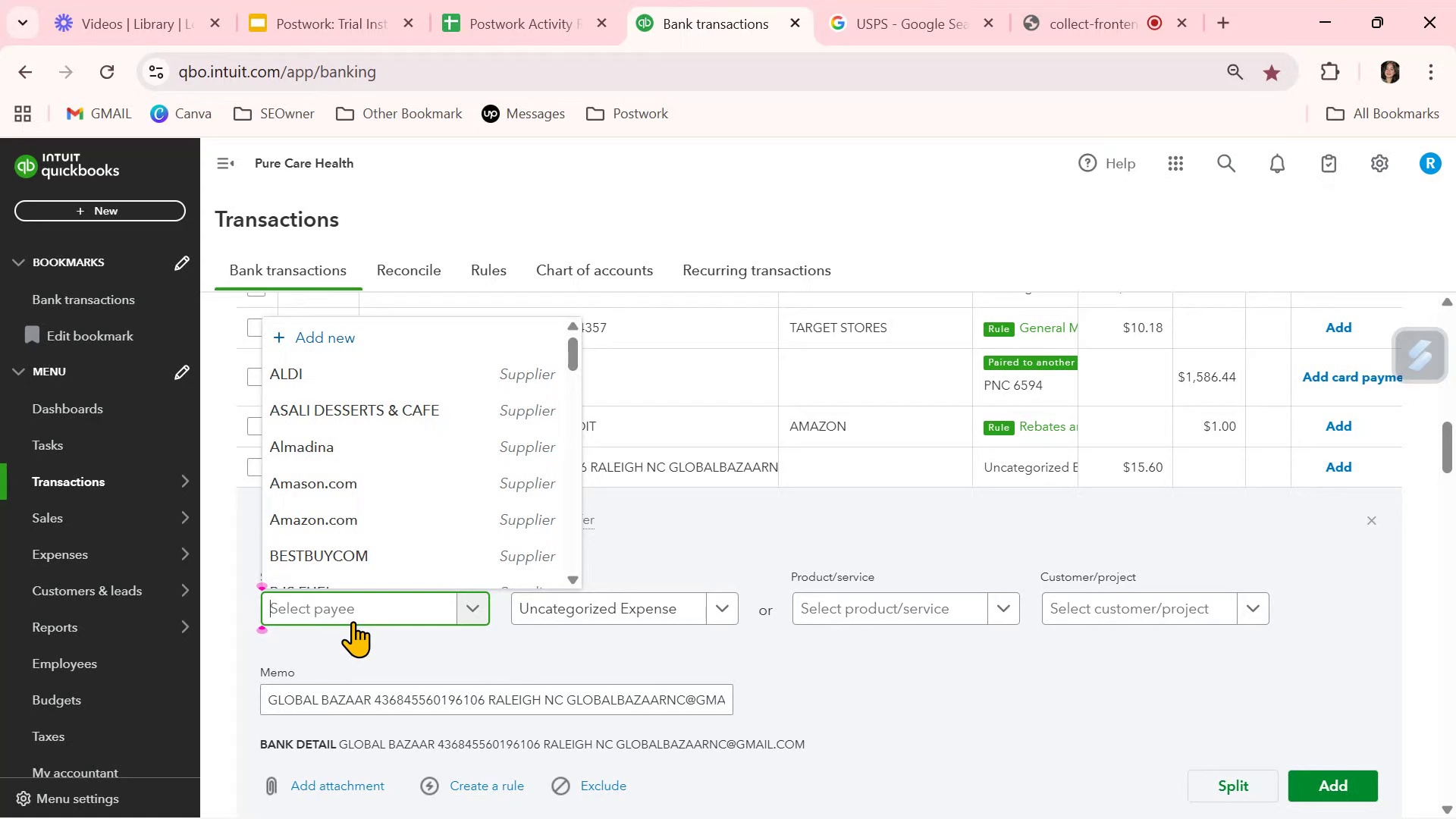 
scroll: coordinate [378, 554], scroll_direction: down, amount: 2.0
 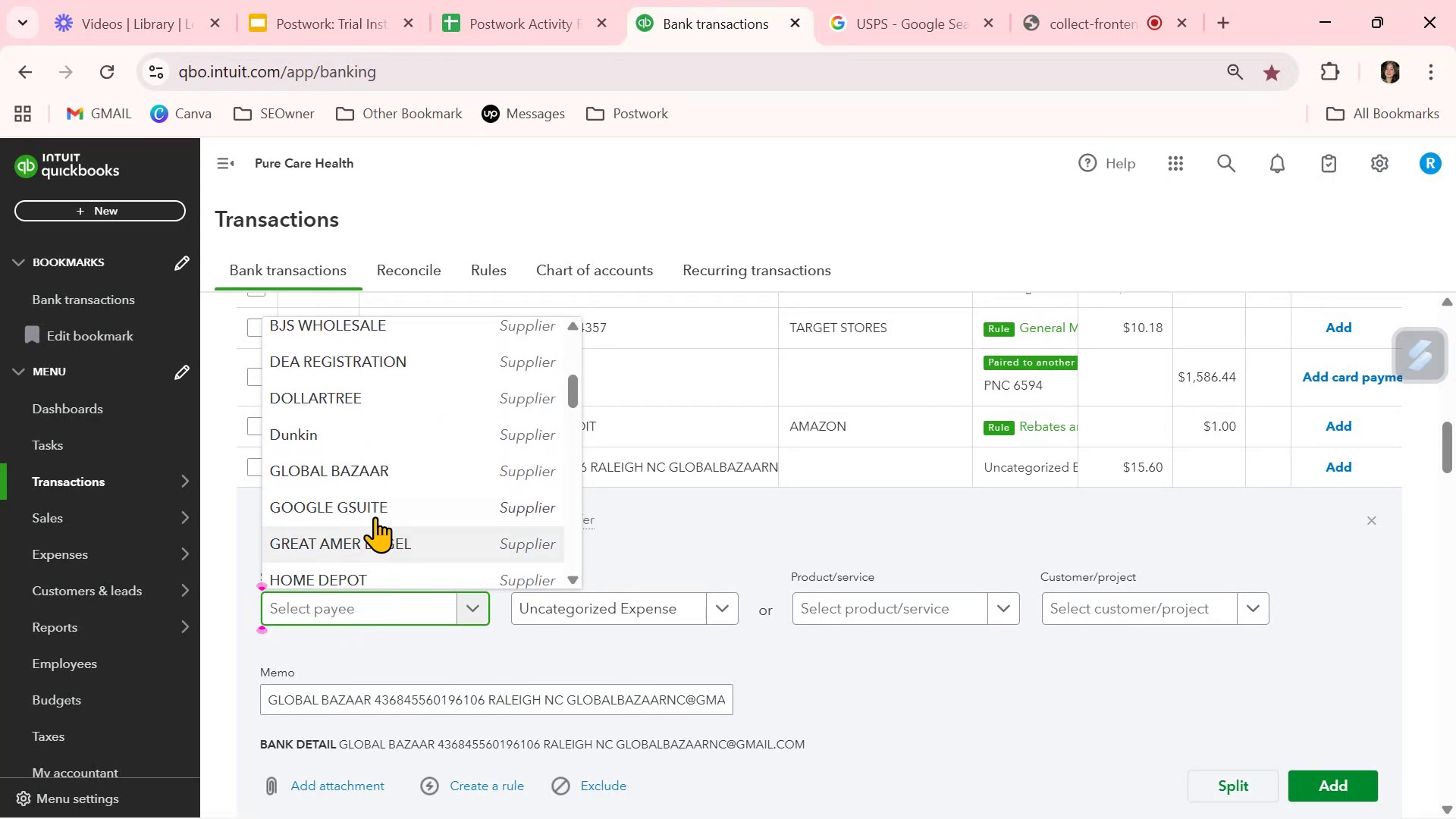 
left_click([375, 450])
 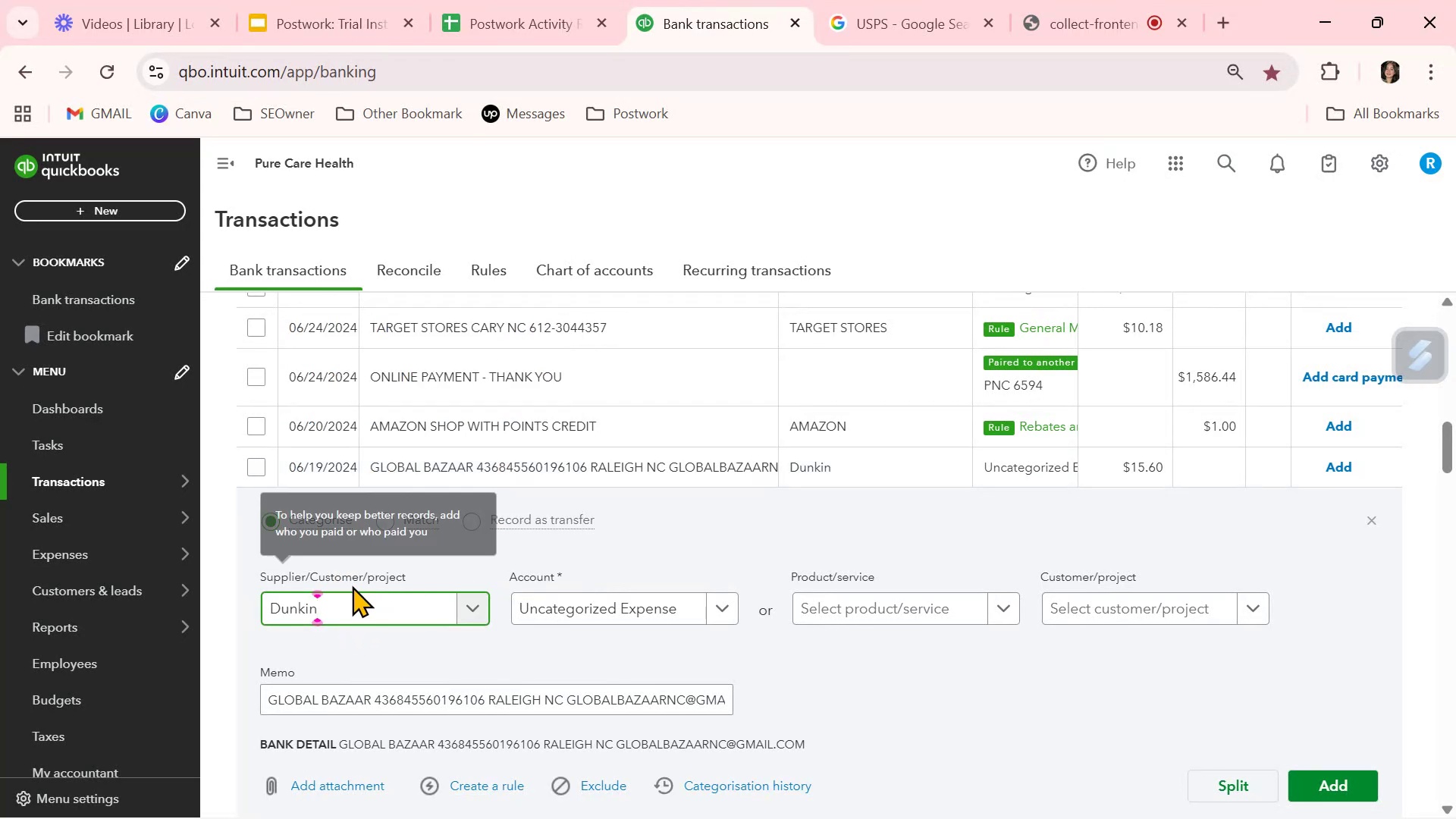 
left_click([347, 617])
 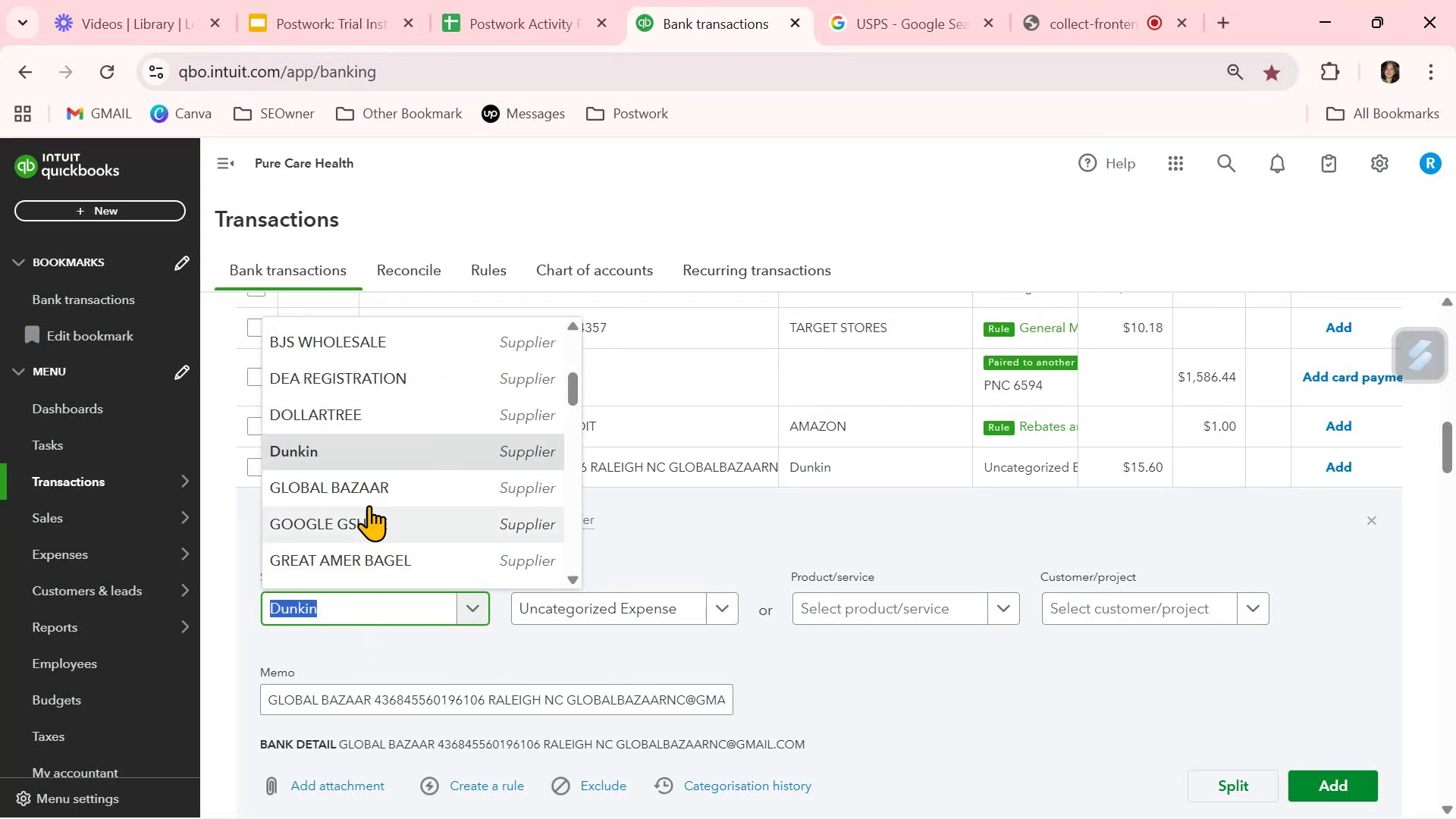 
left_click([375, 491])
 